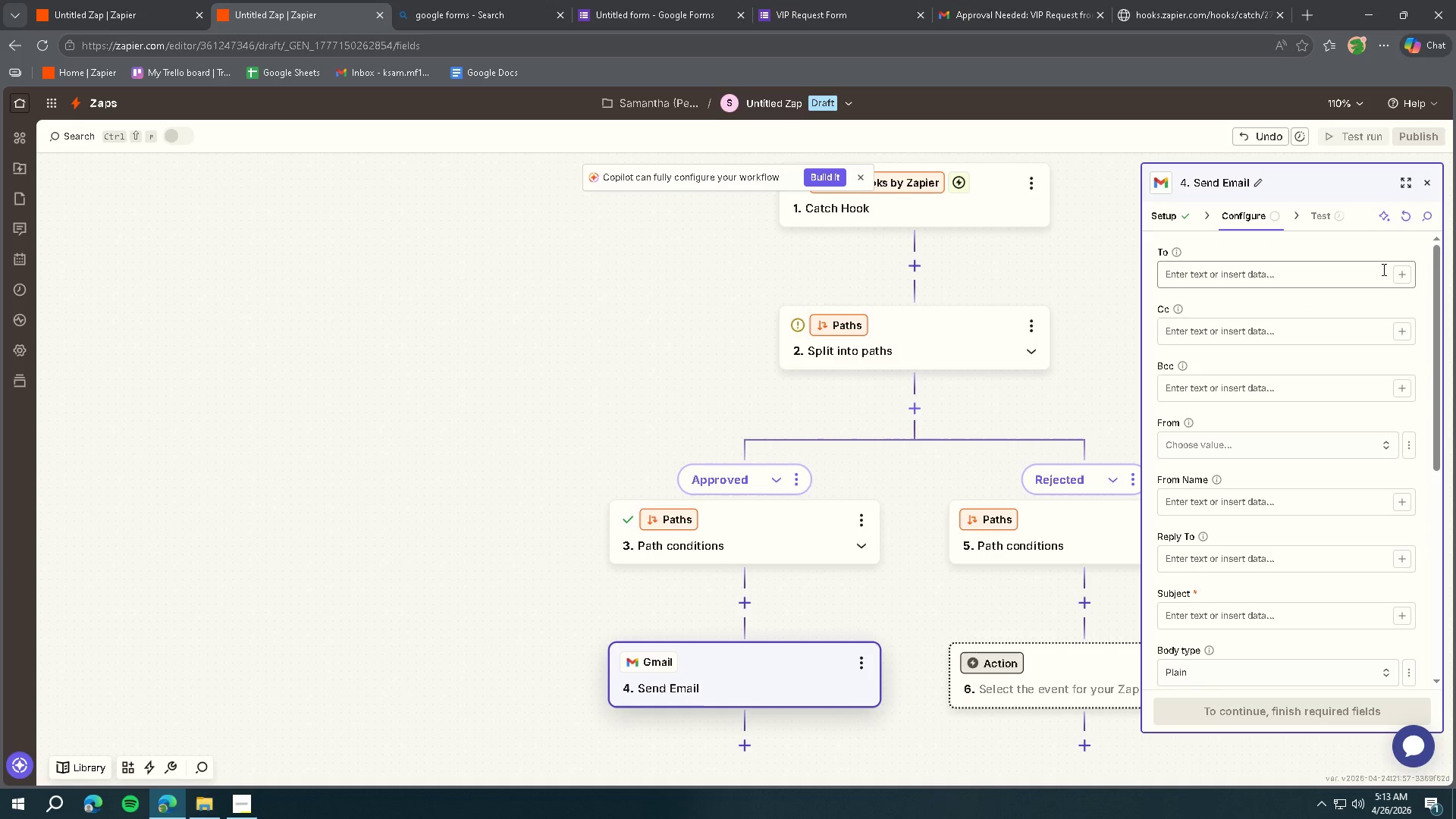 
left_click([1398, 278])
 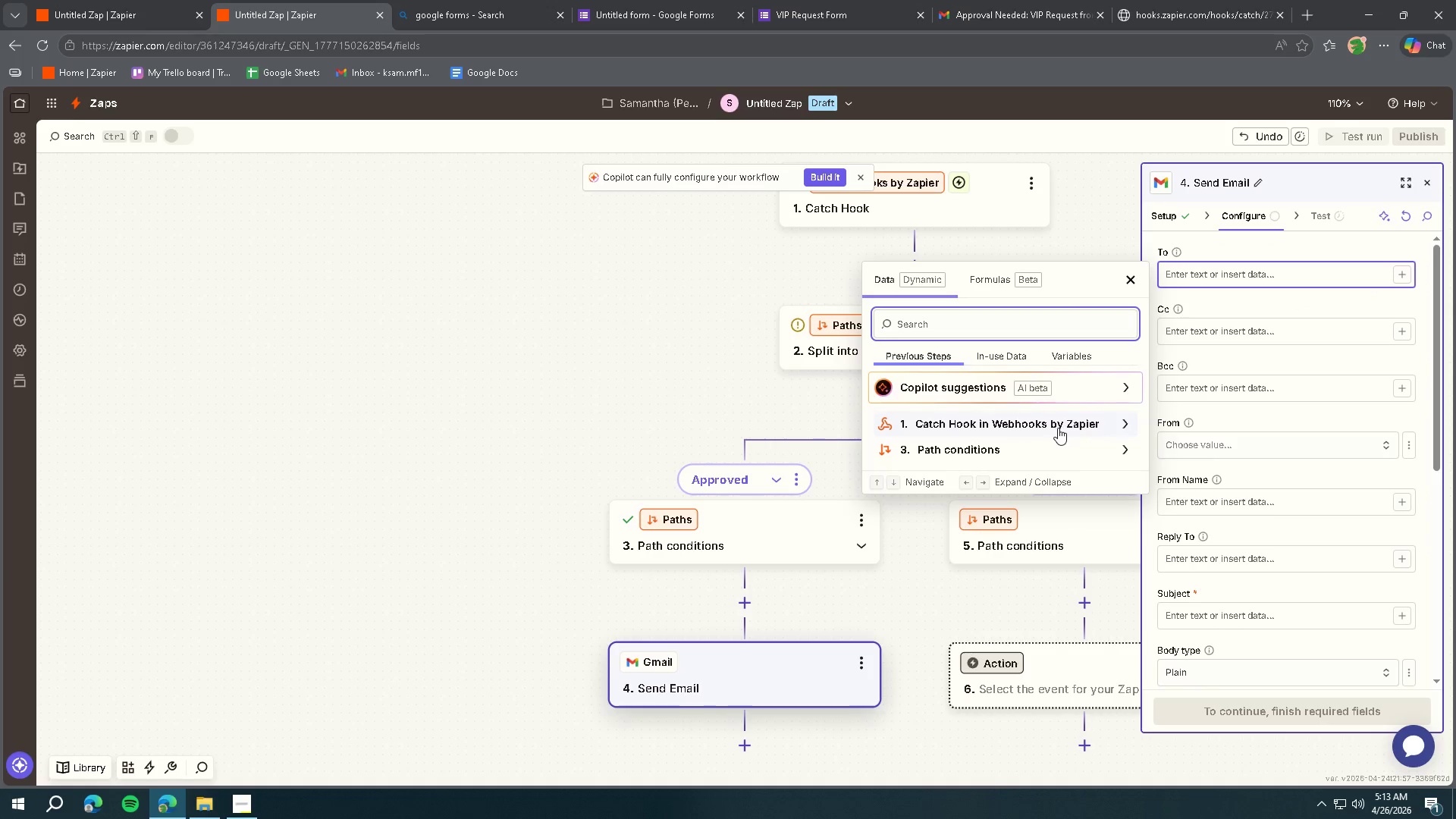 
left_click([1058, 428])
 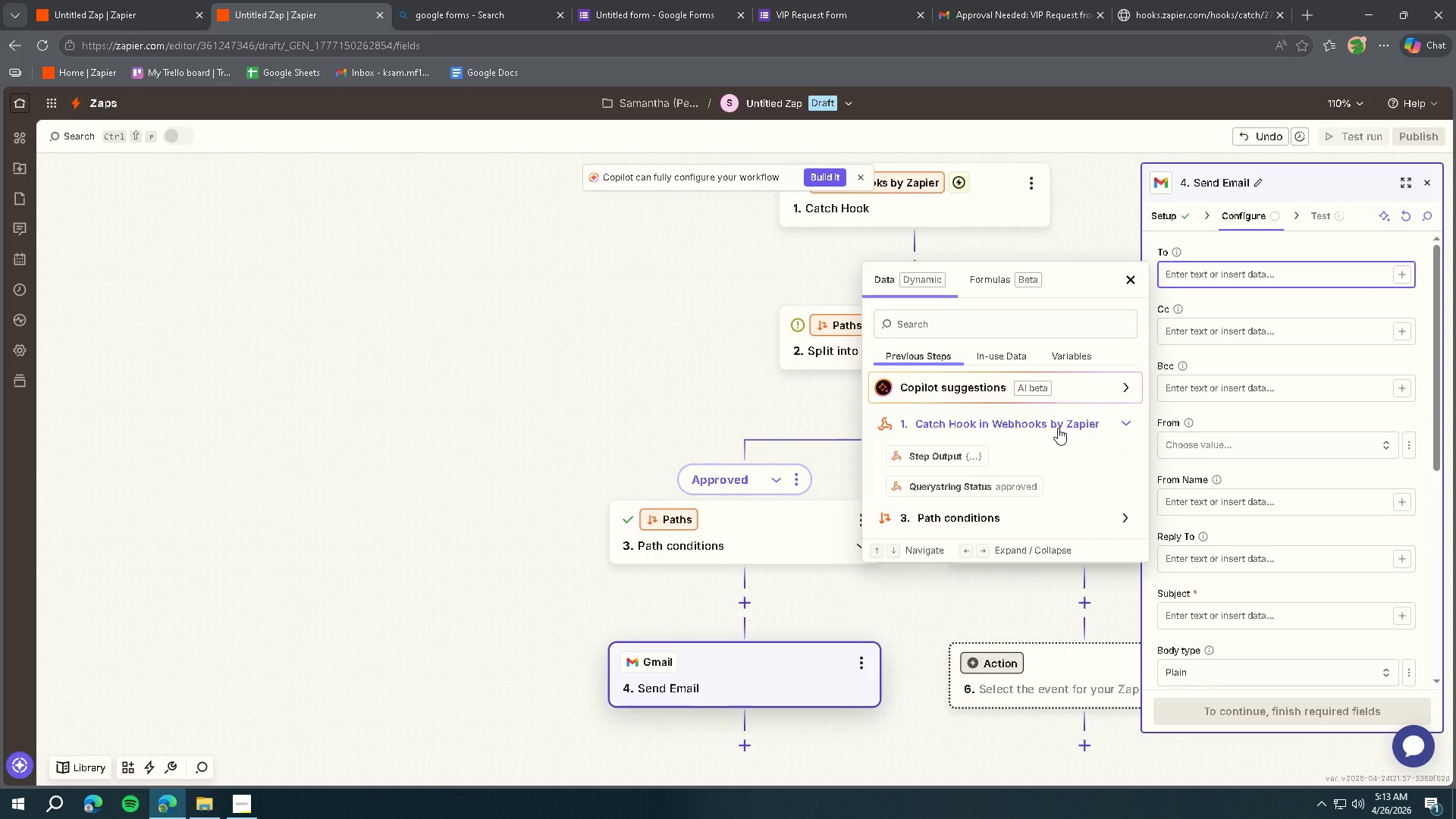 
left_click([1058, 428])
 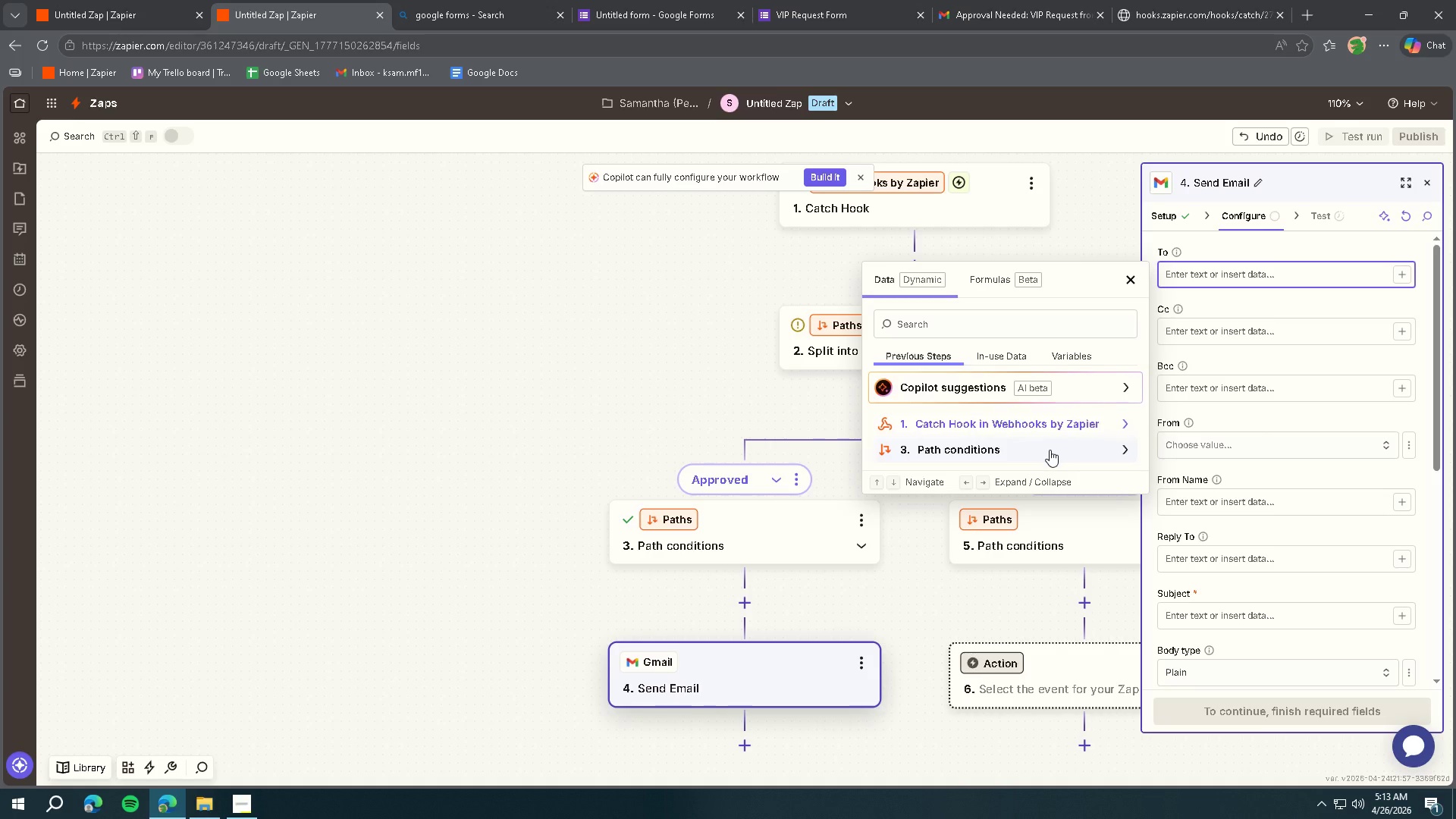 
double_click([1050, 450])
 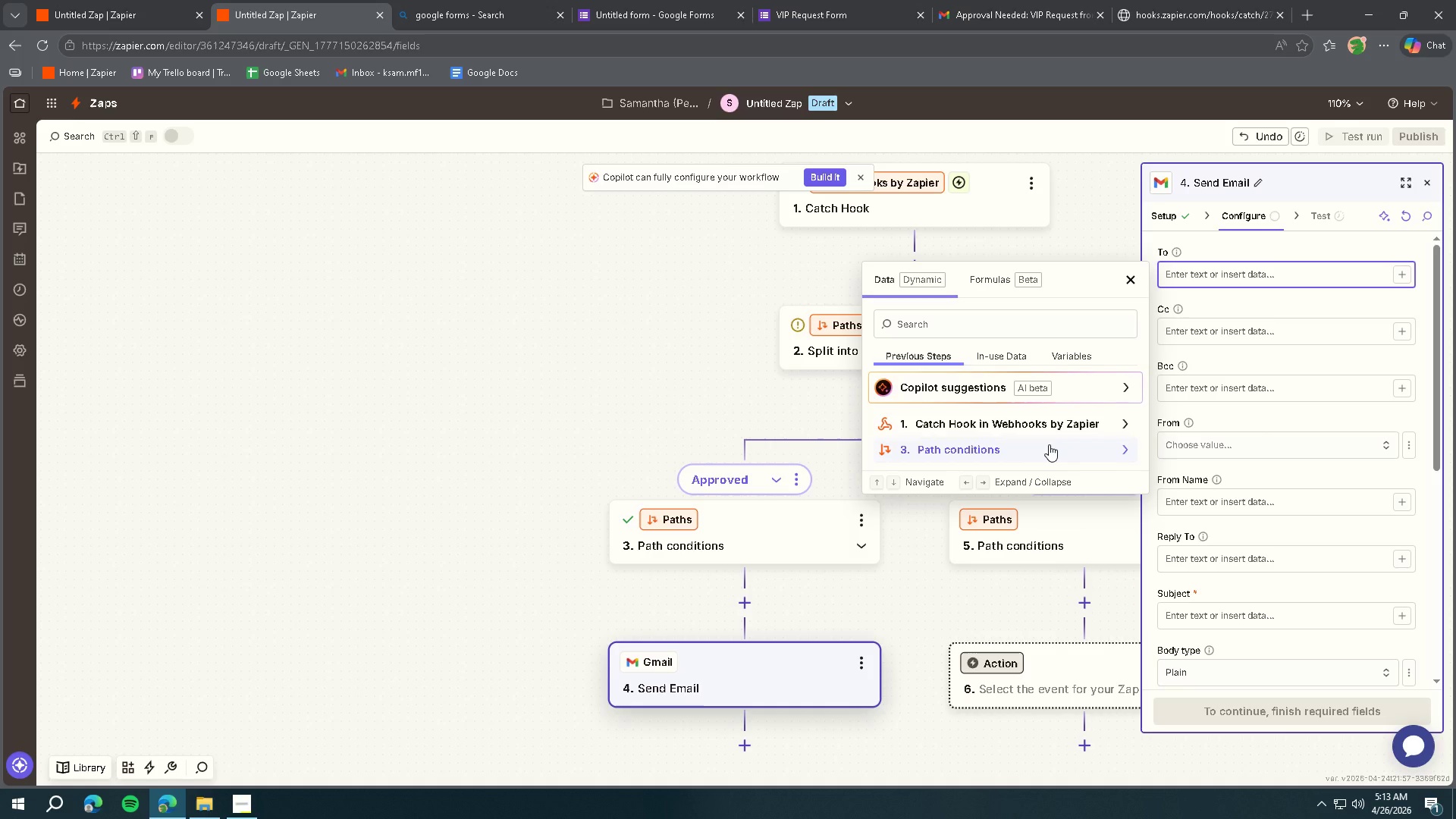 
wait(7.28)
 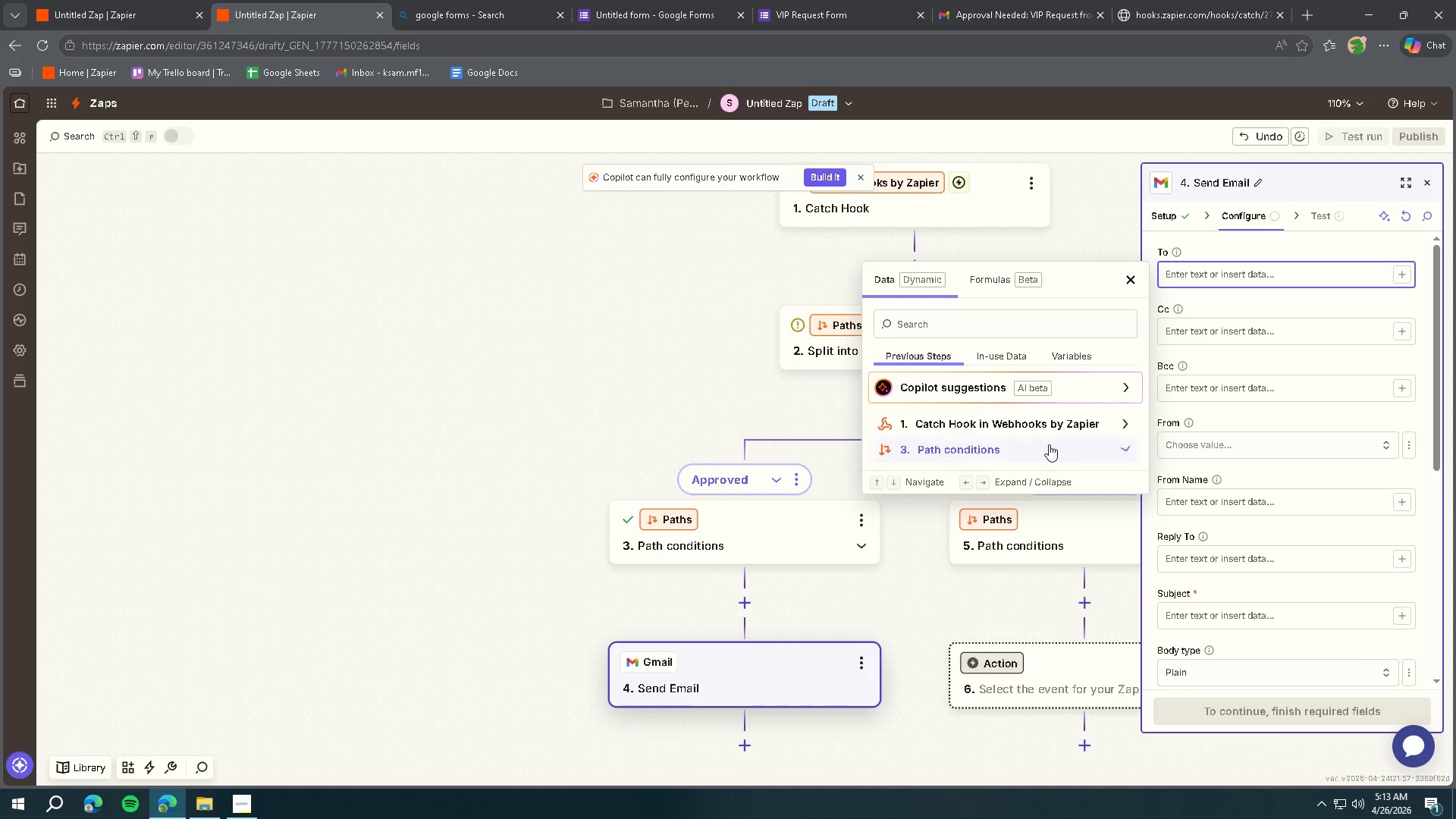 
left_click([1101, 422])
 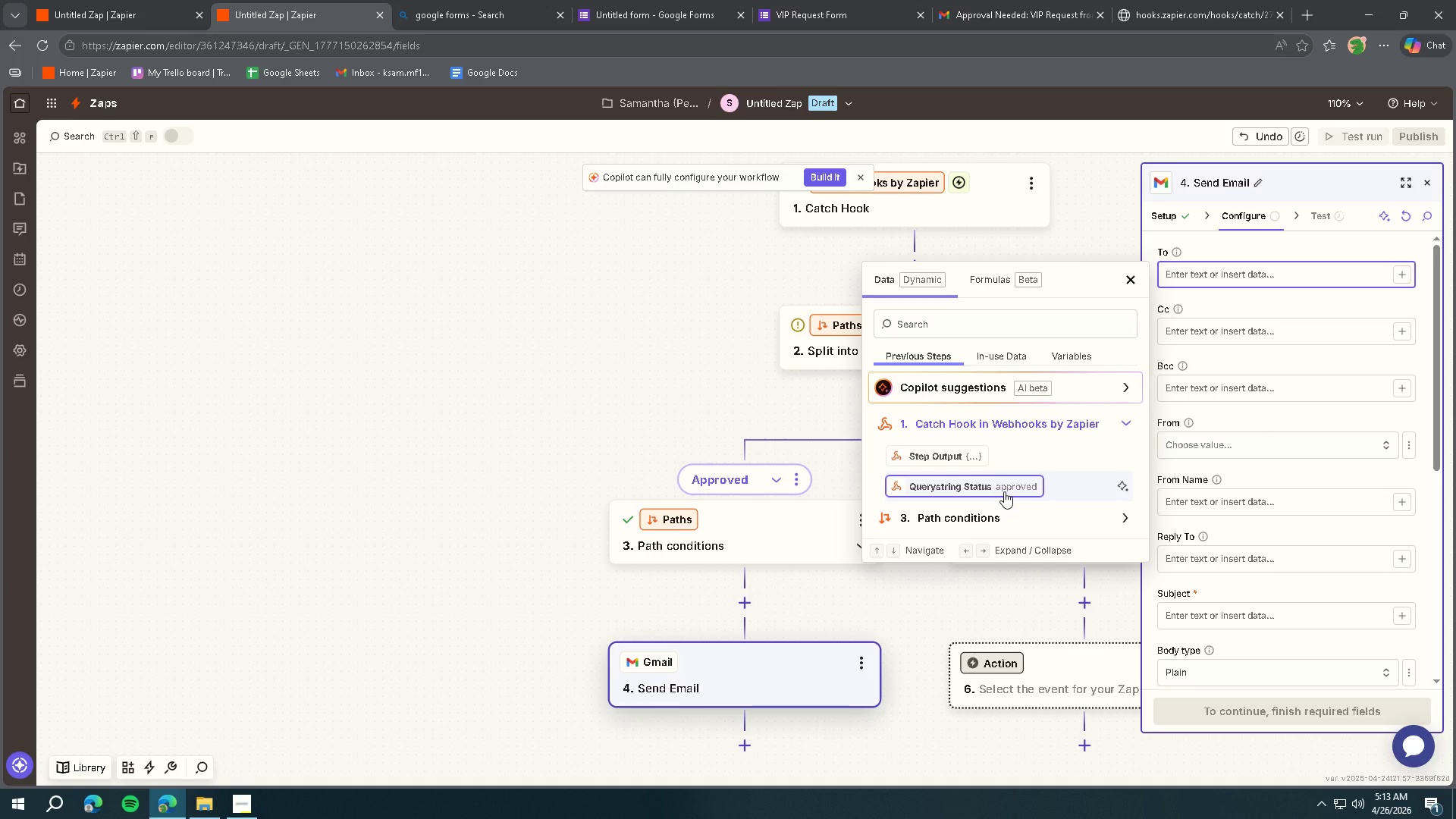 
left_click([1004, 491])
 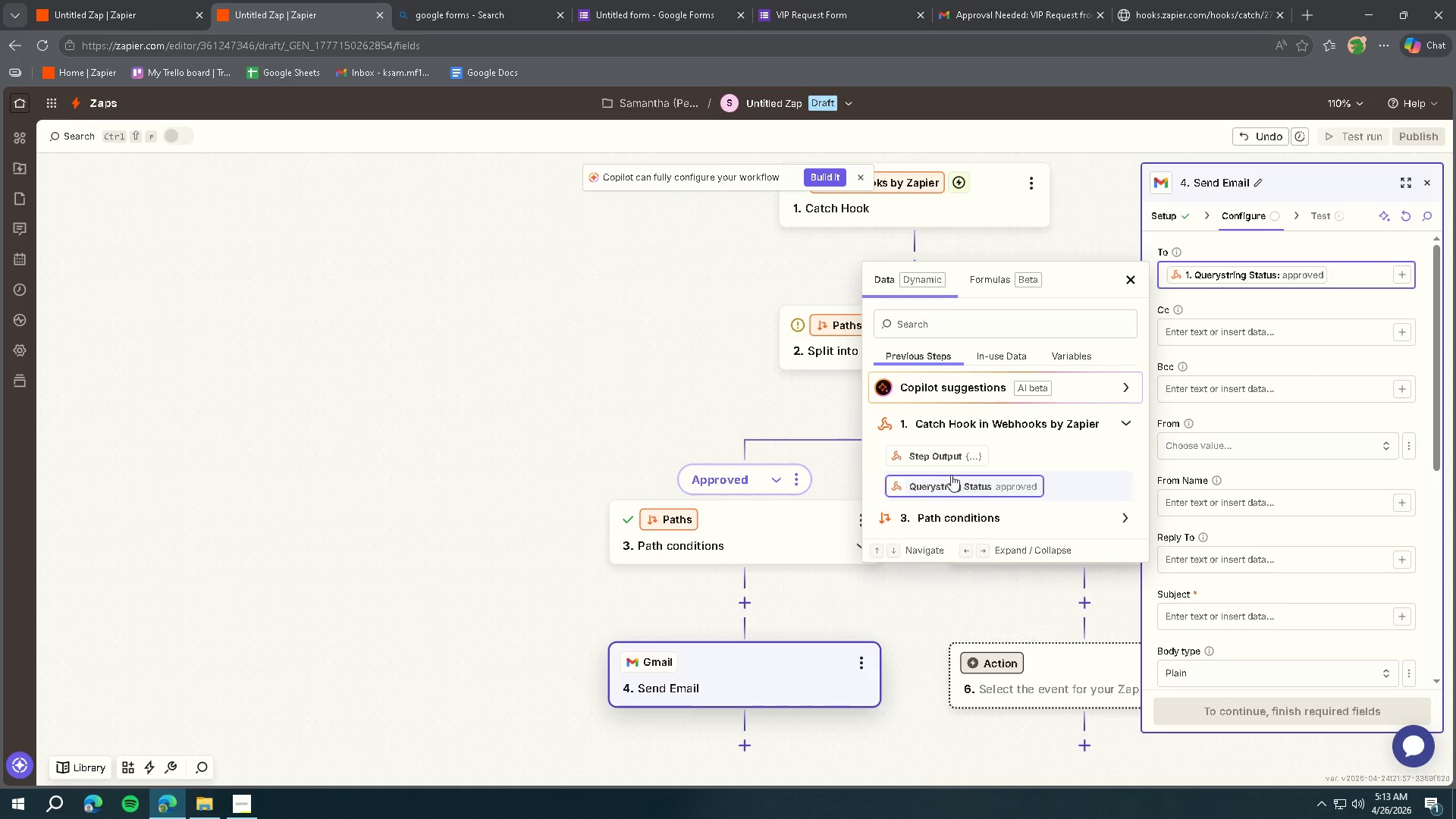 
left_click([944, 457])
 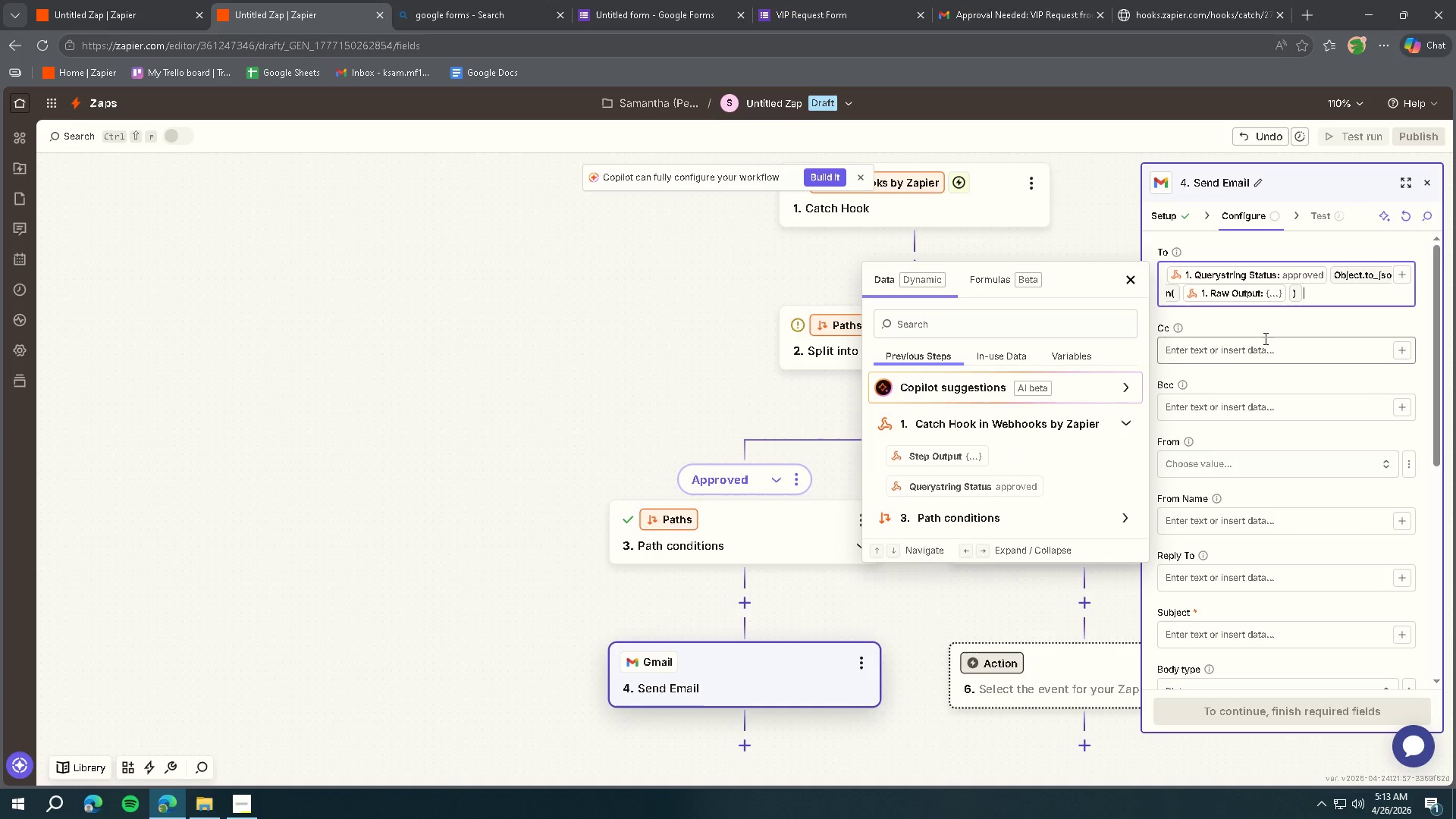 
left_click([1329, 292])
 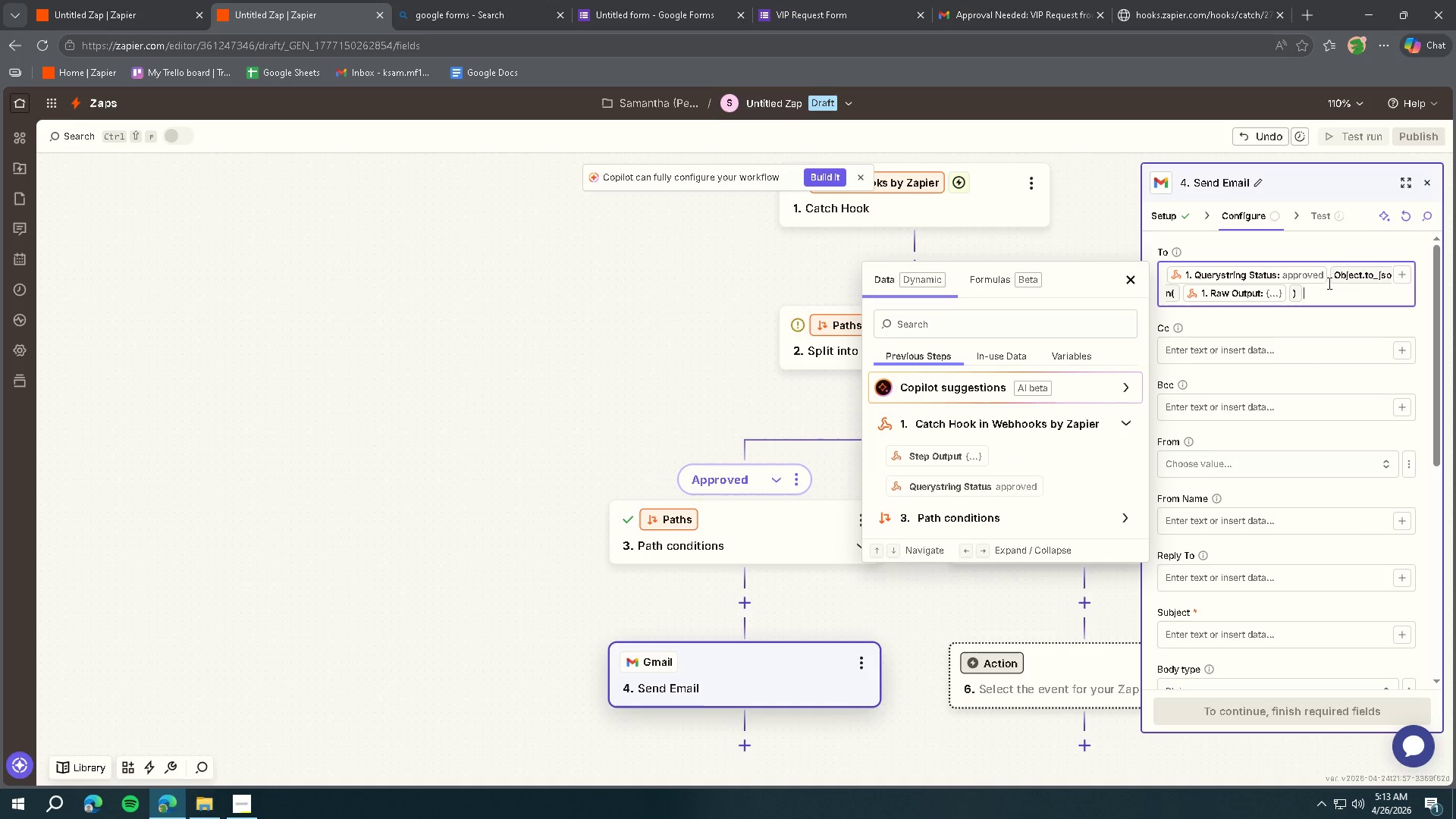 
key(Control+ControlLeft)
 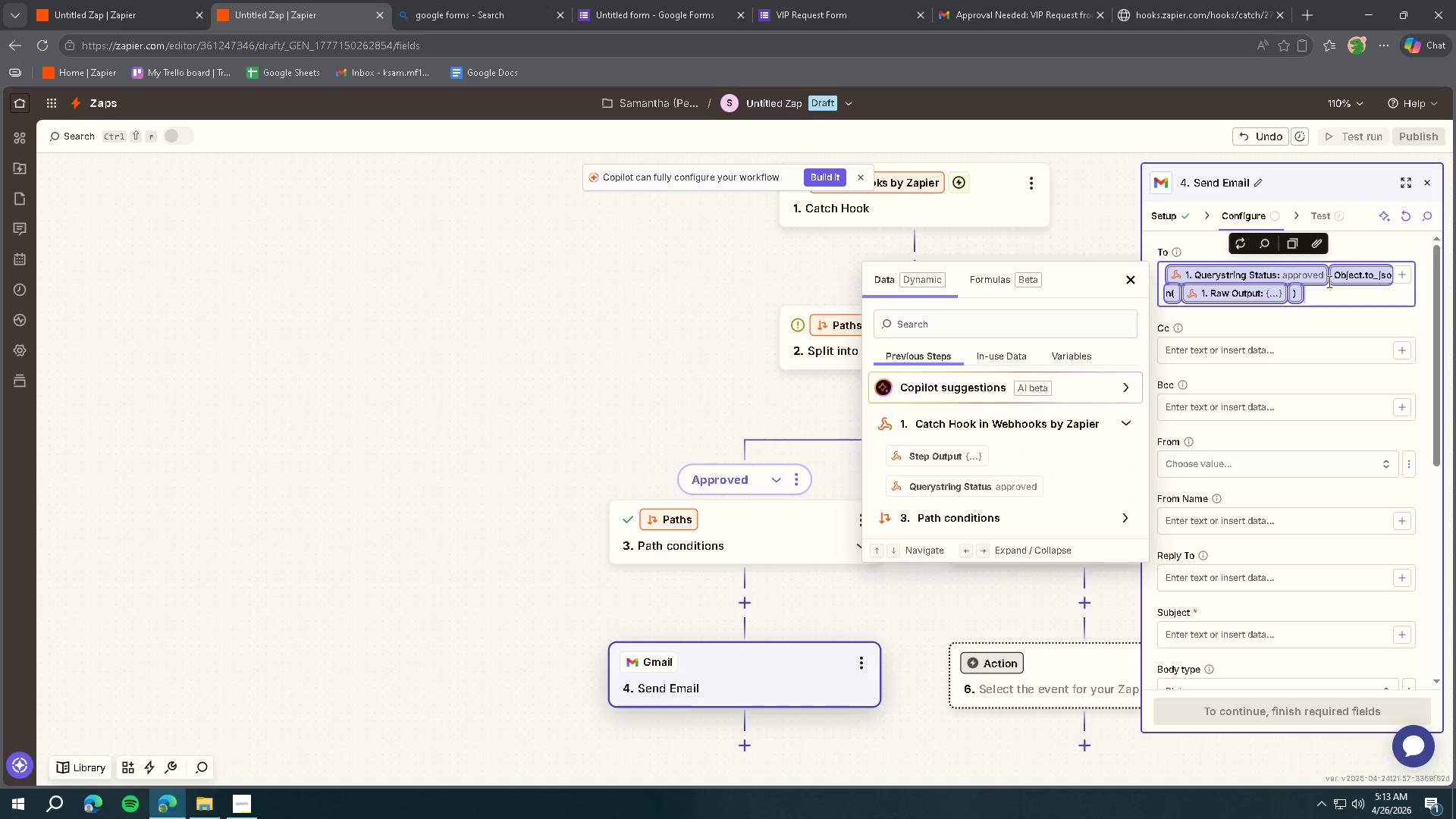 
key(Control+A)
 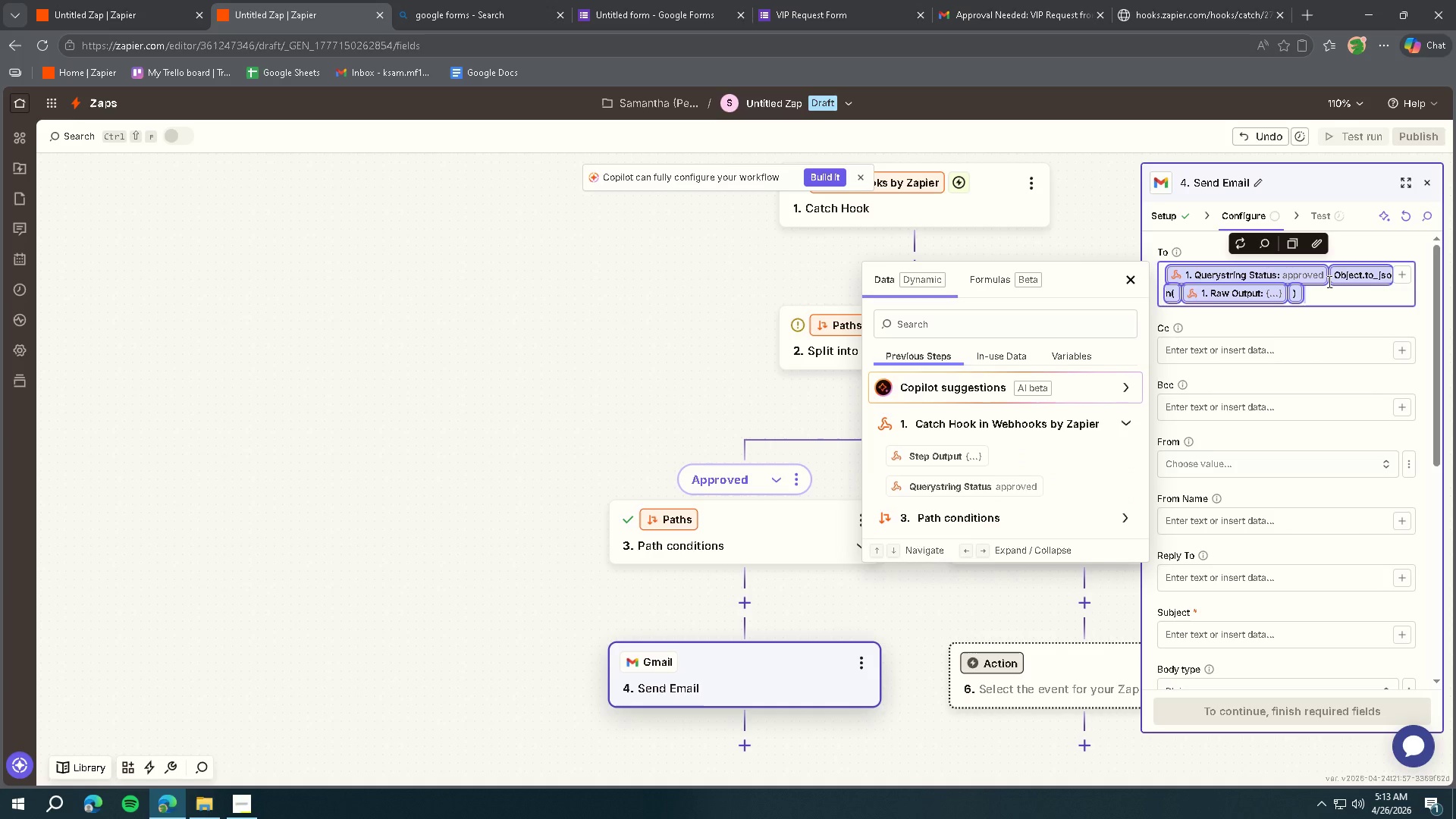 
key(Backspace)
 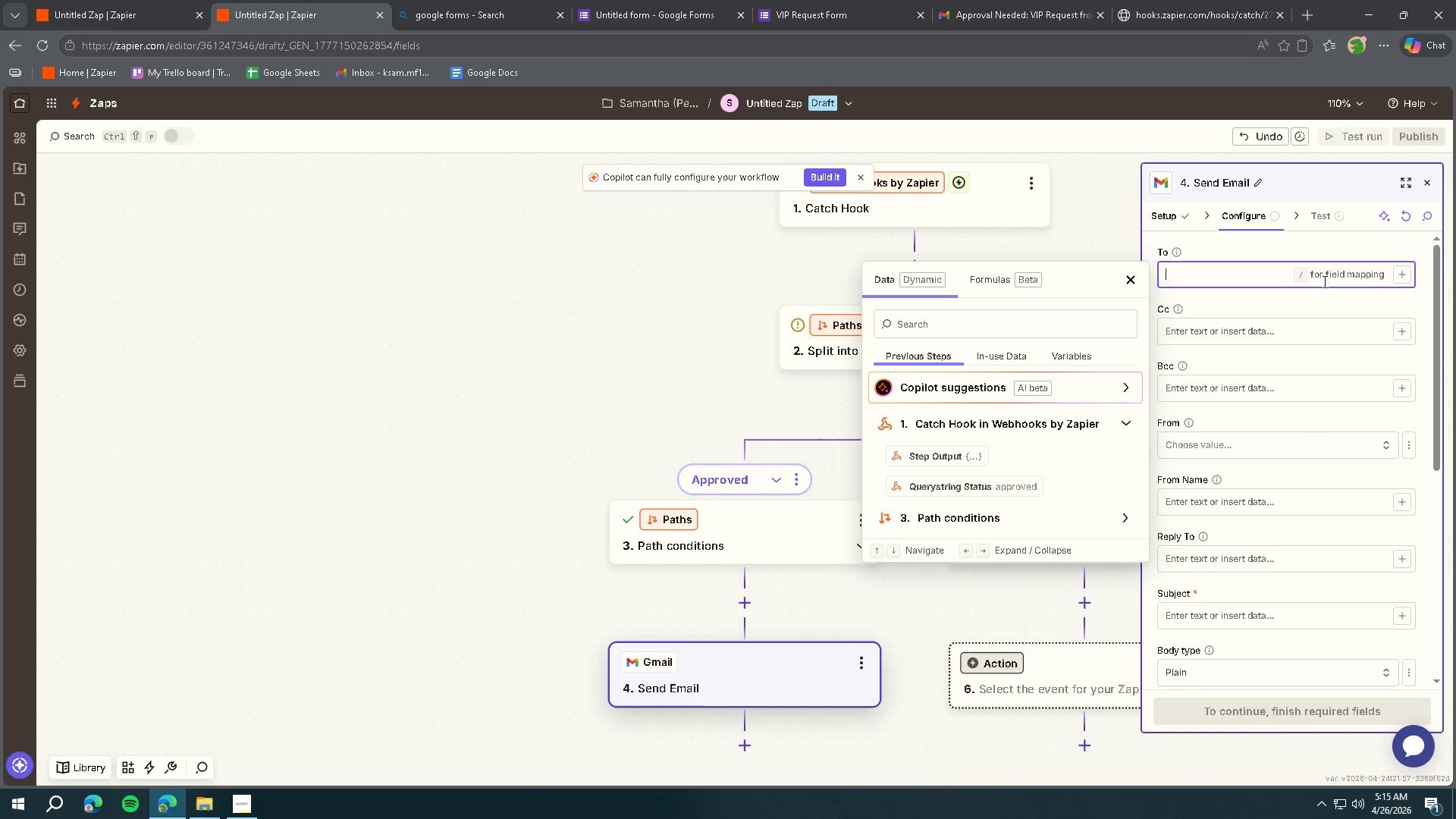 
wait(74.91)
 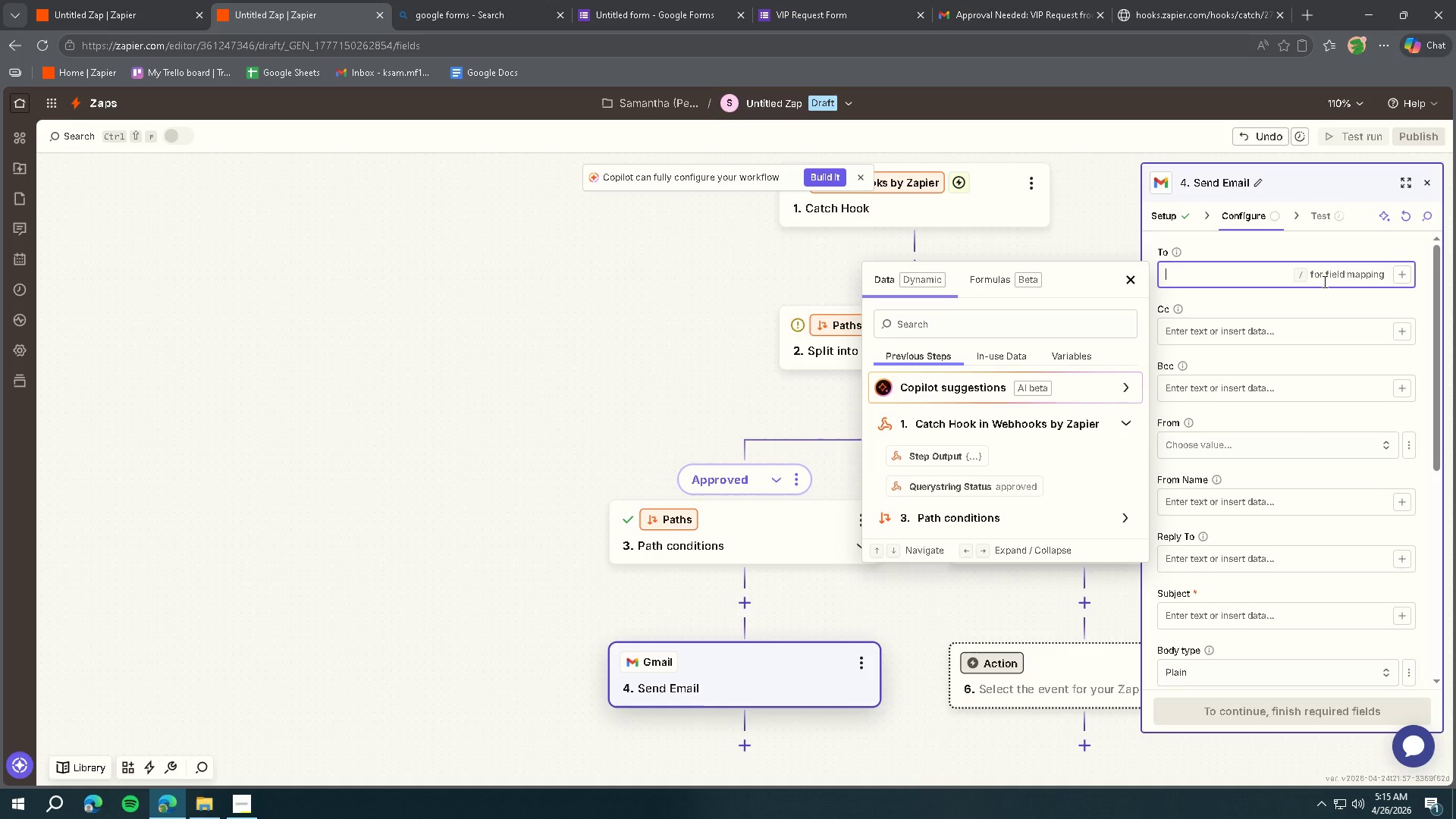 
left_click([105, 4])
 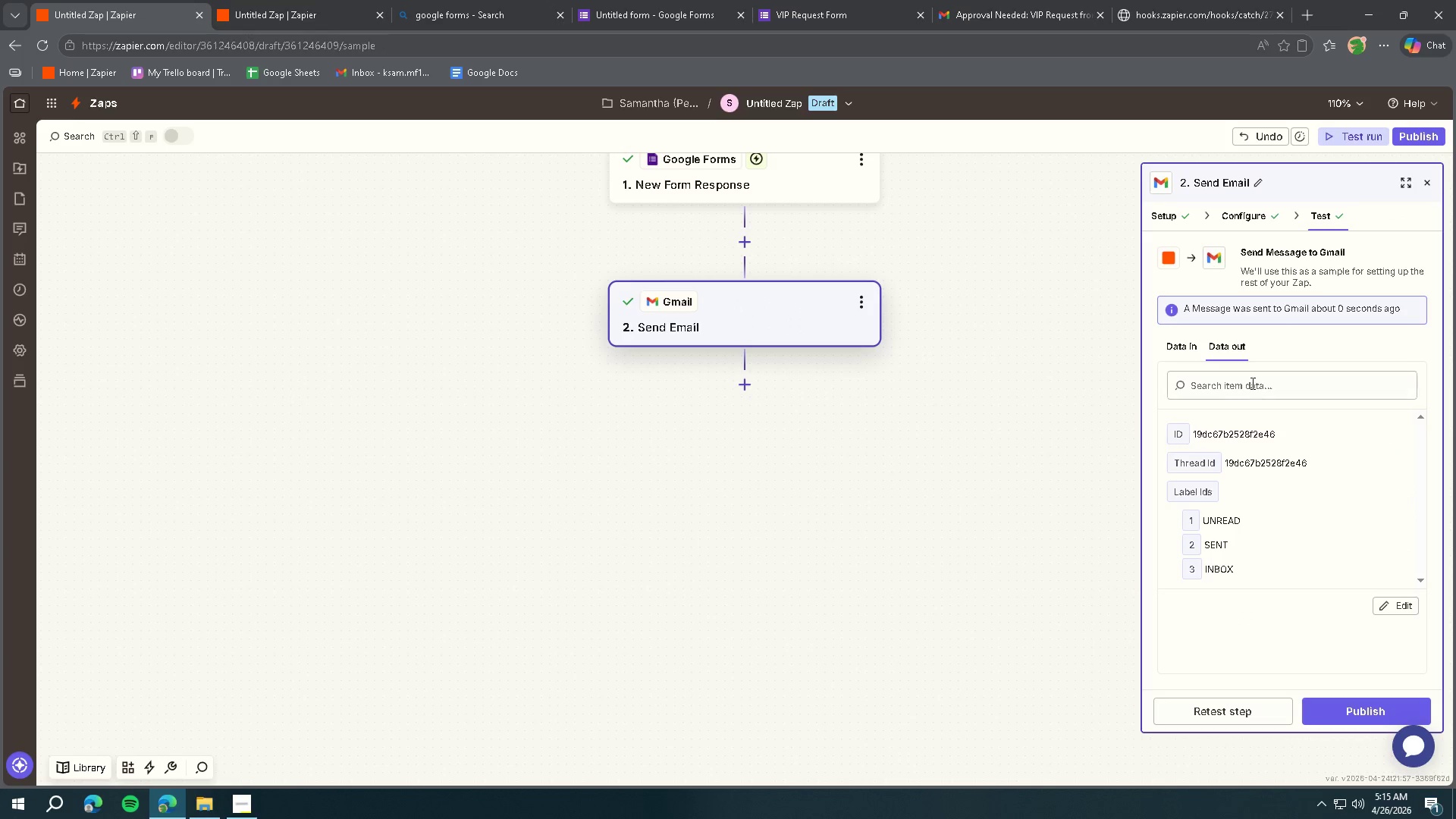 
left_click([1249, 209])
 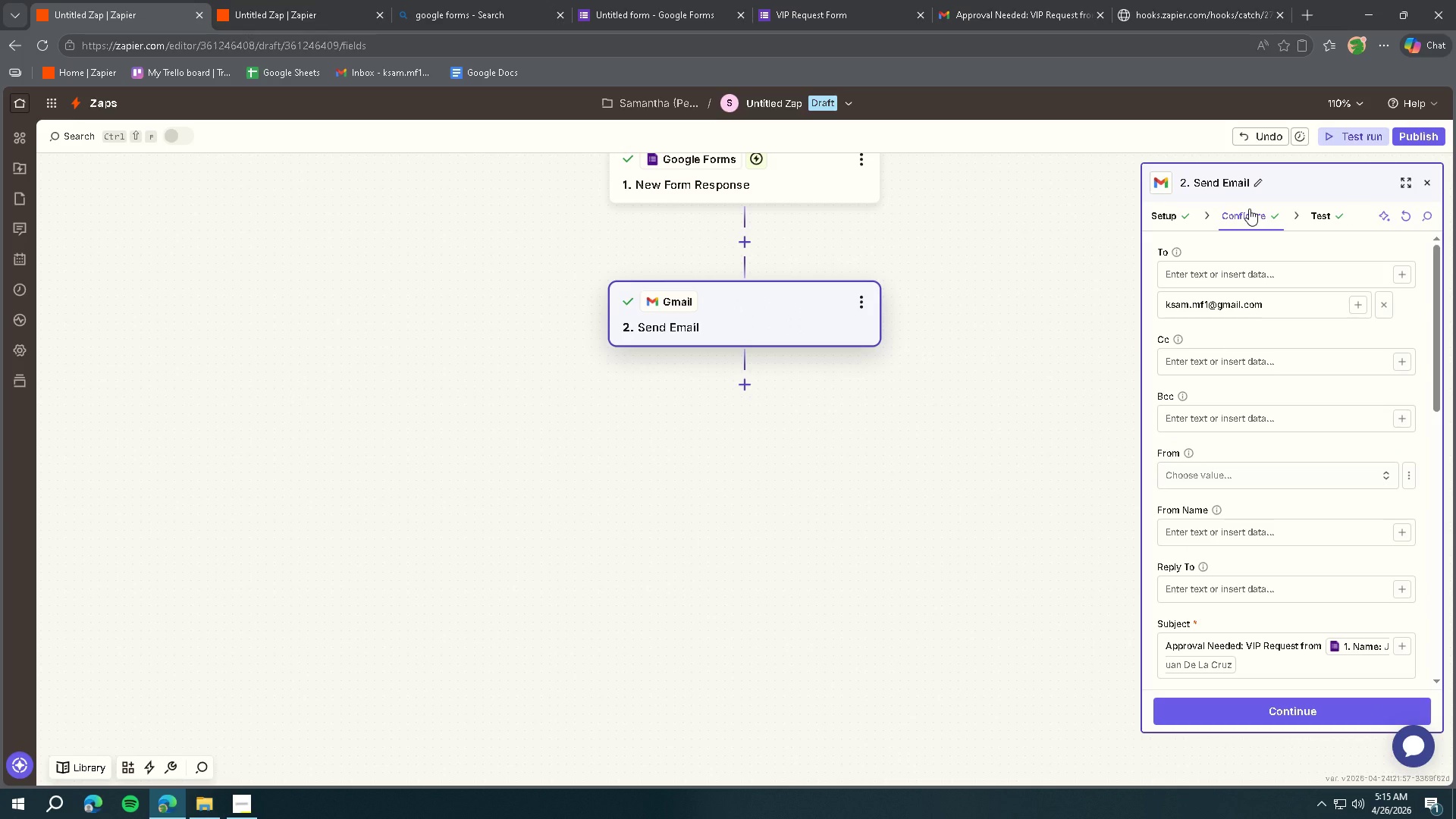 
wait(8.84)
 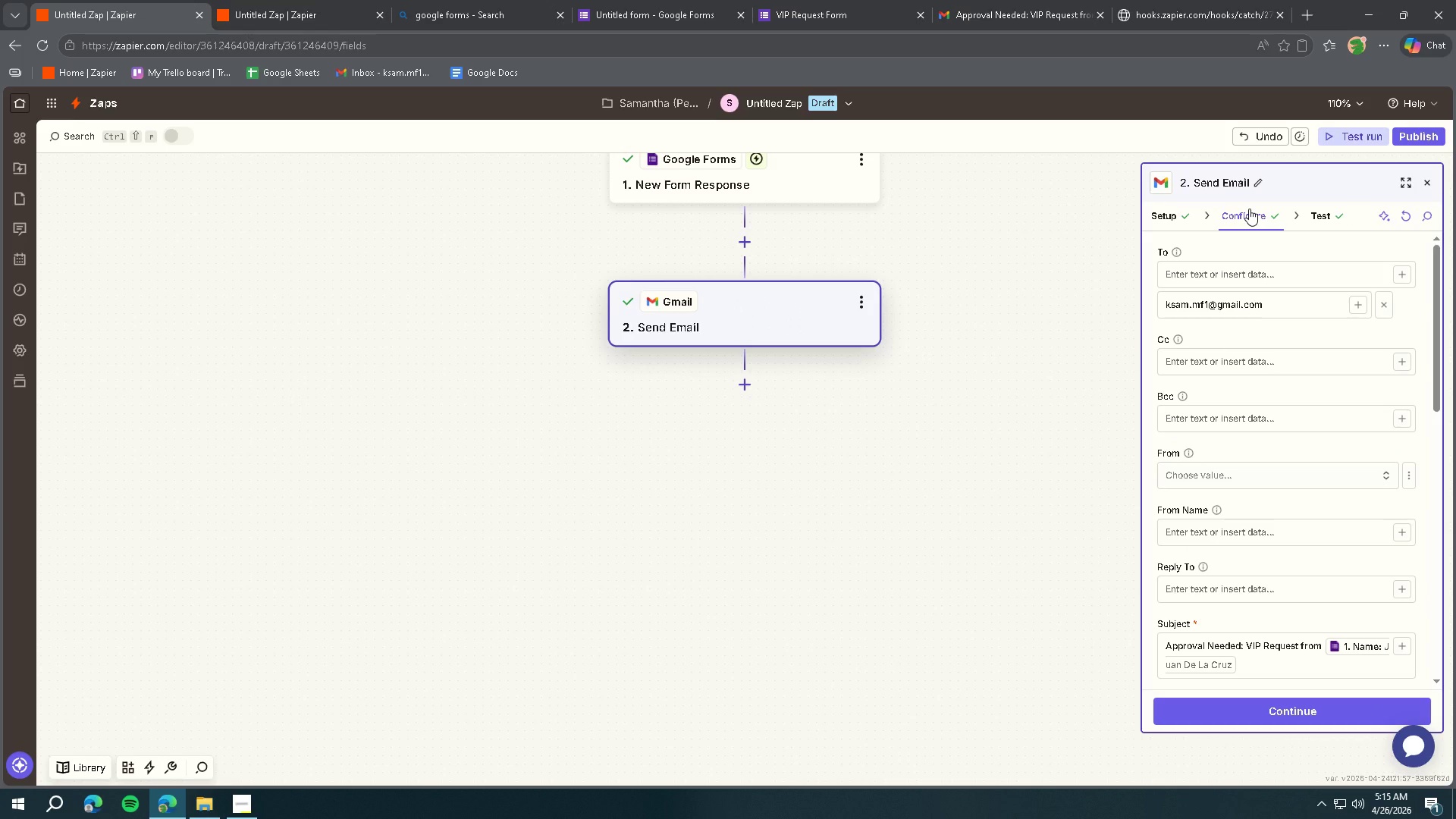 
scroll: coordinate [1275, 450], scroll_direction: down, amount: 6.0
 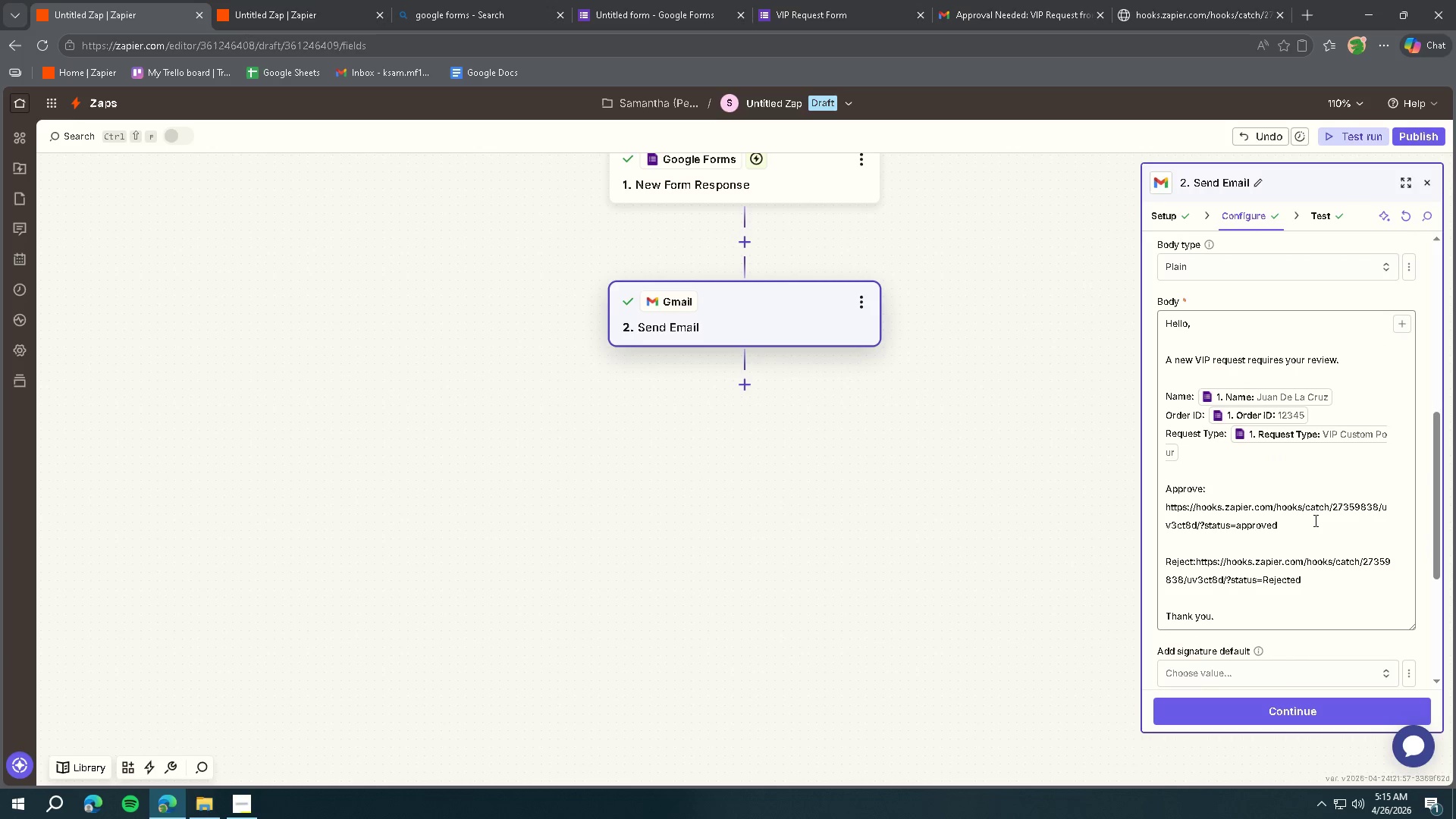 
left_click([1313, 525])
 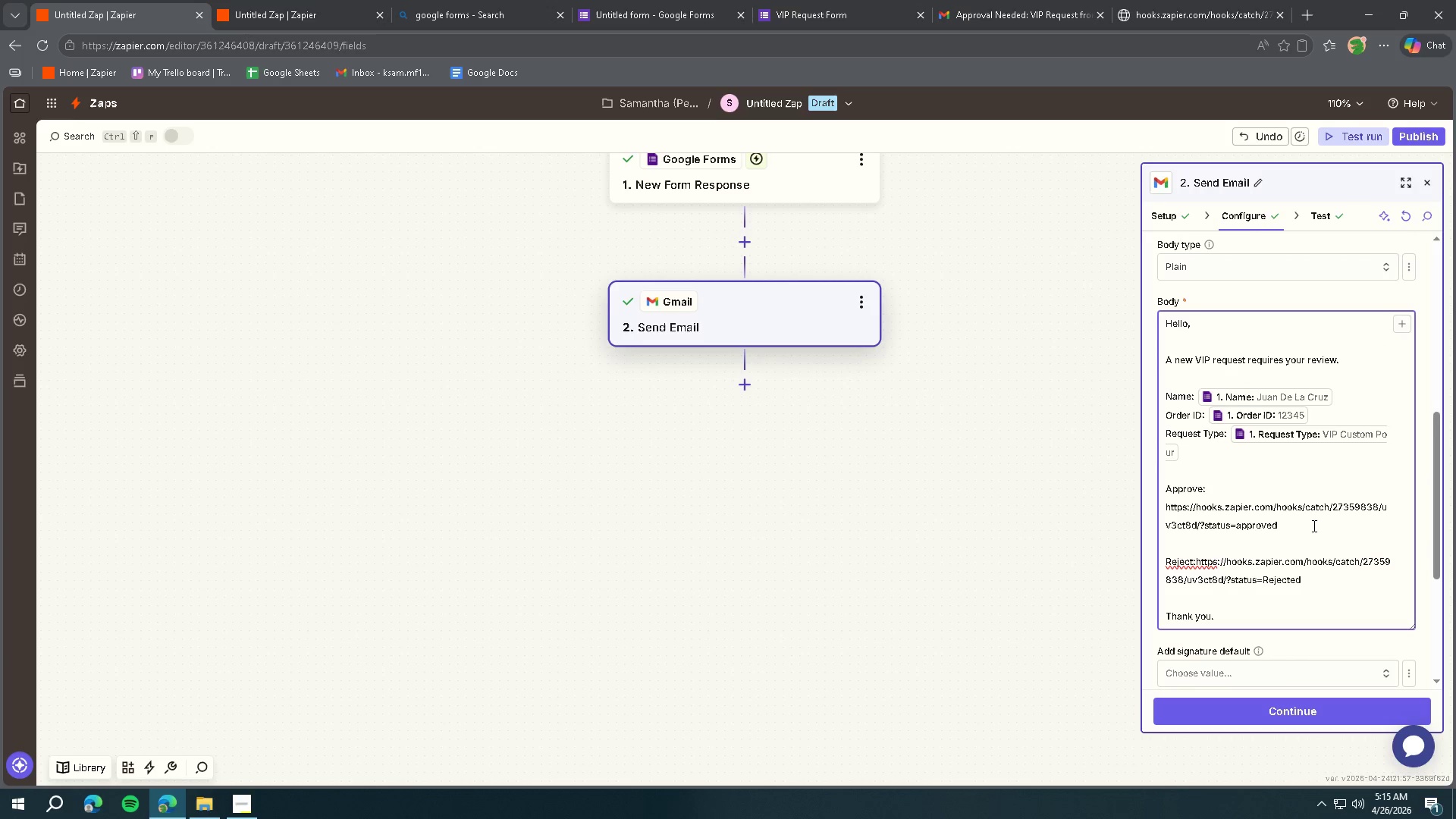 
type(&name={{)
 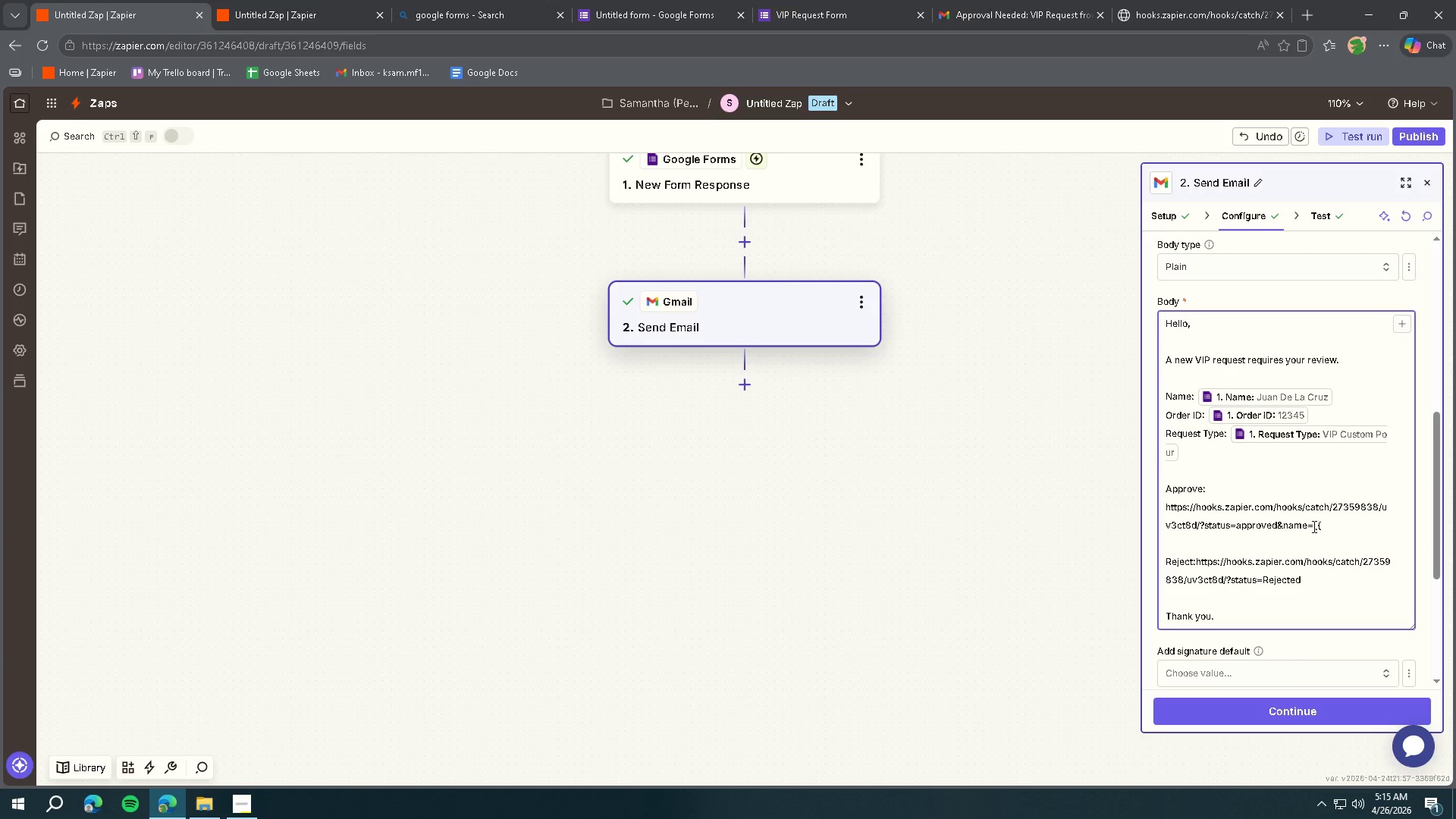 
type(Nae)
key(Backspace)
type(me}})
 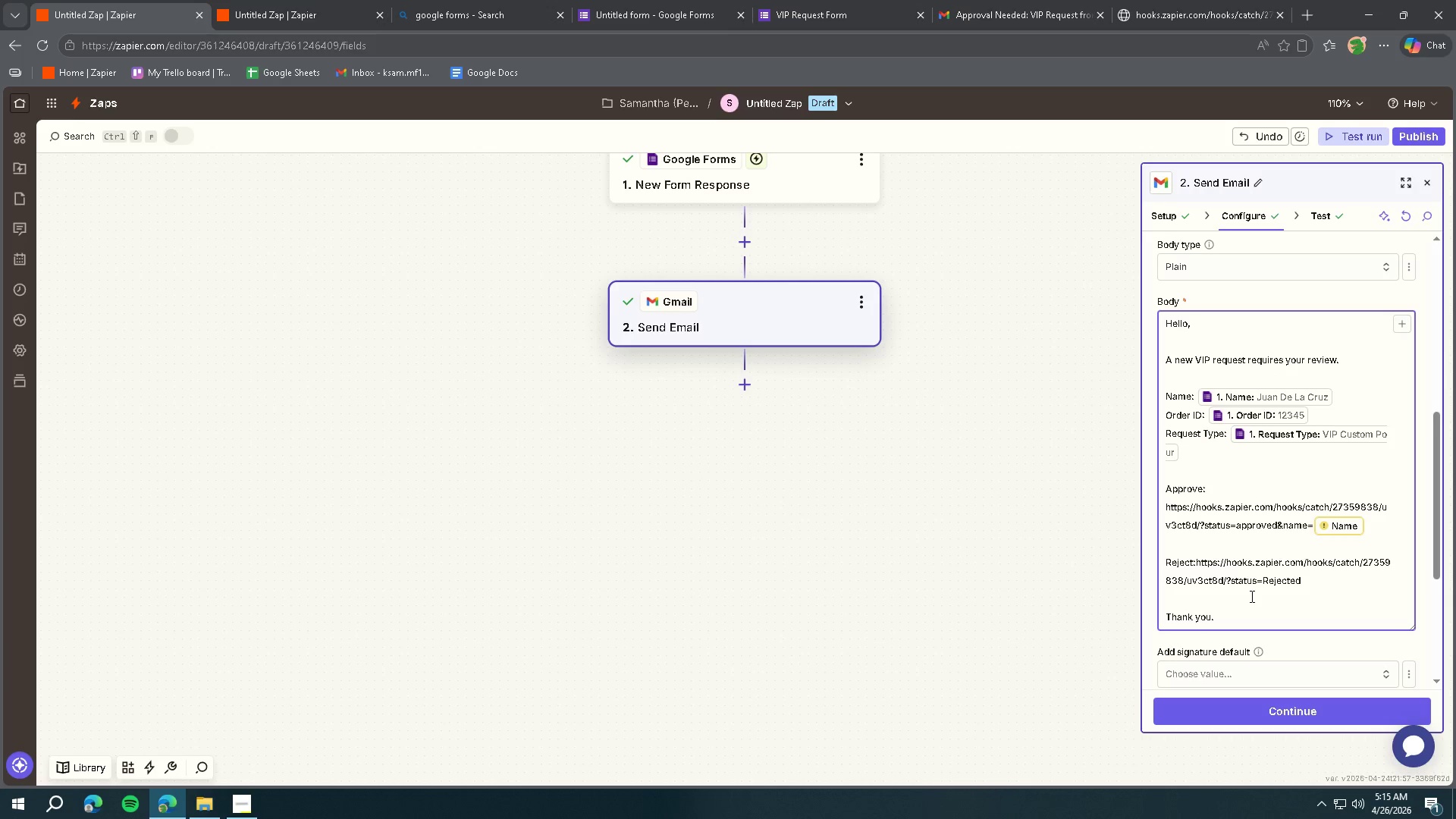 
wait(6.44)
 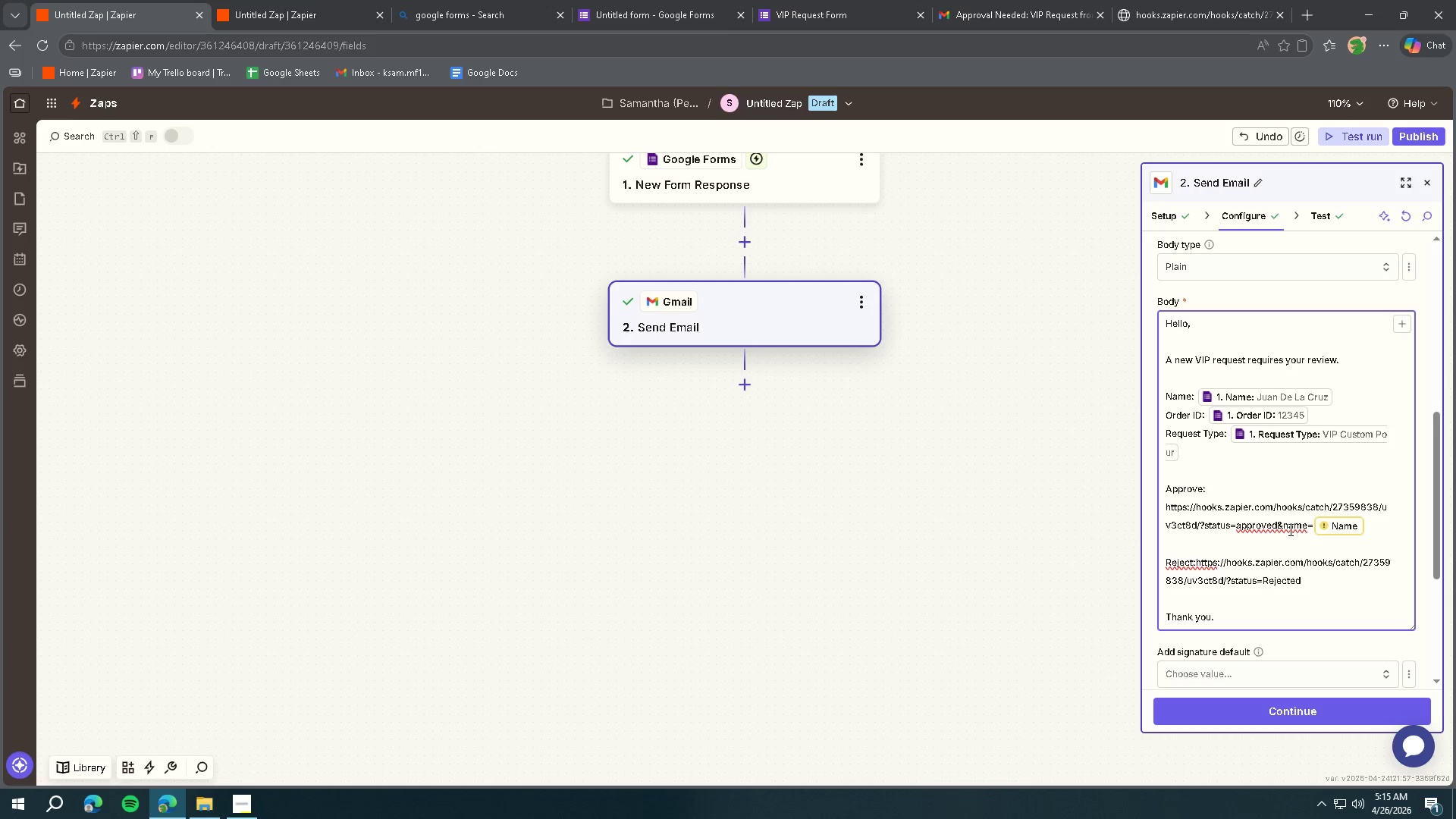 
type(&email={{Email}}&order_id={{Order ID}})
 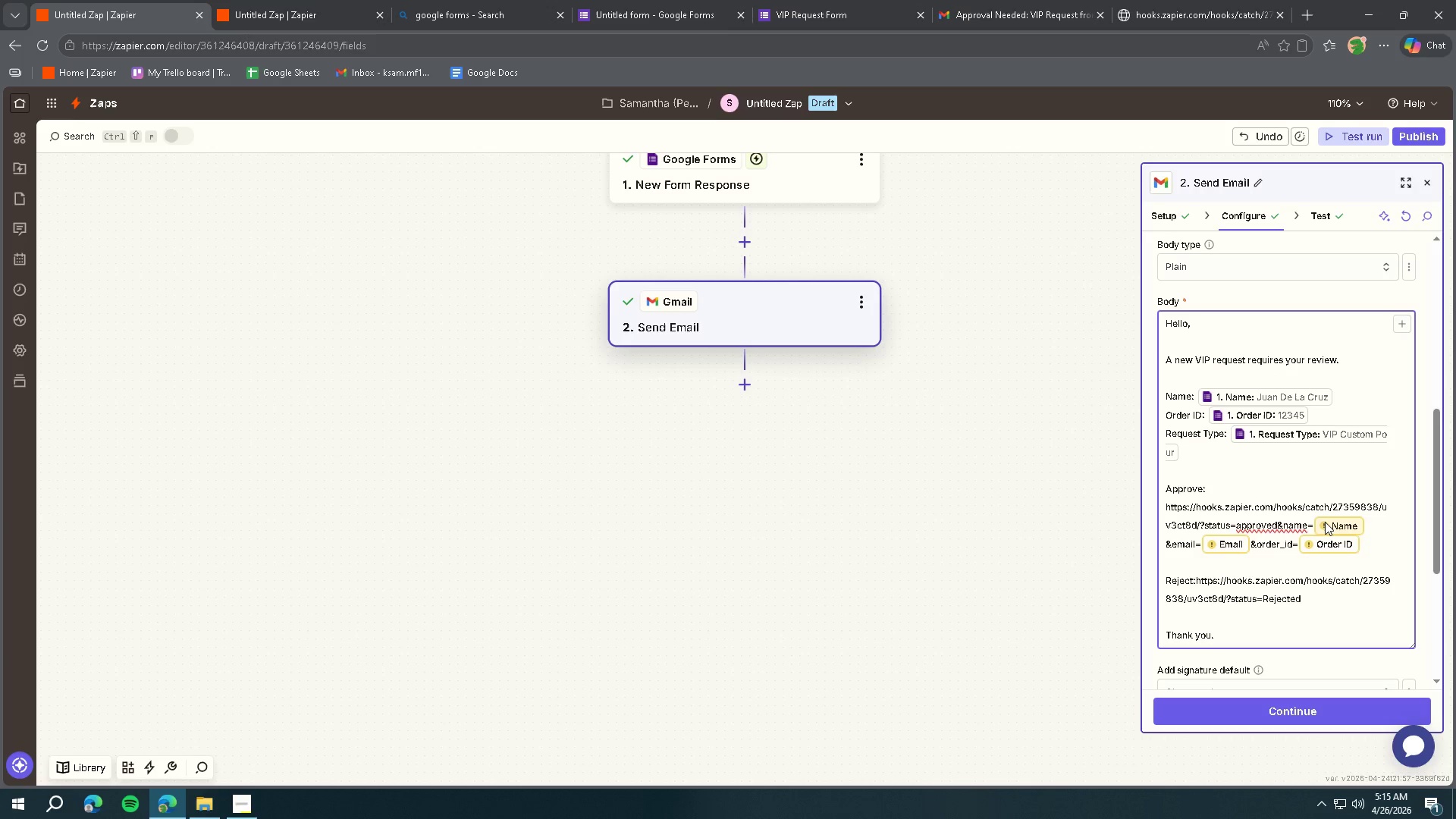 
wait(8.05)
 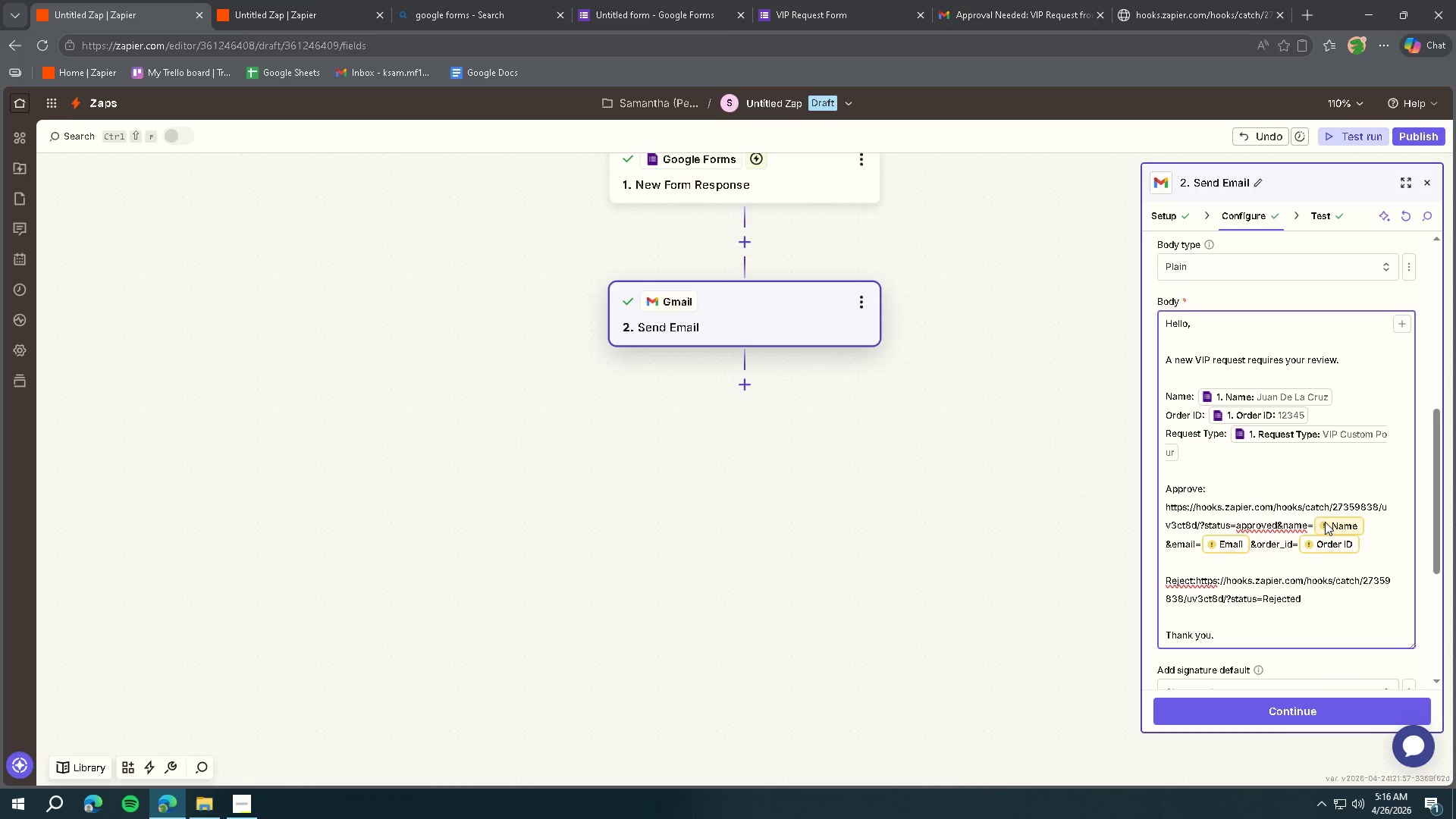 
left_click([1374, 528])
 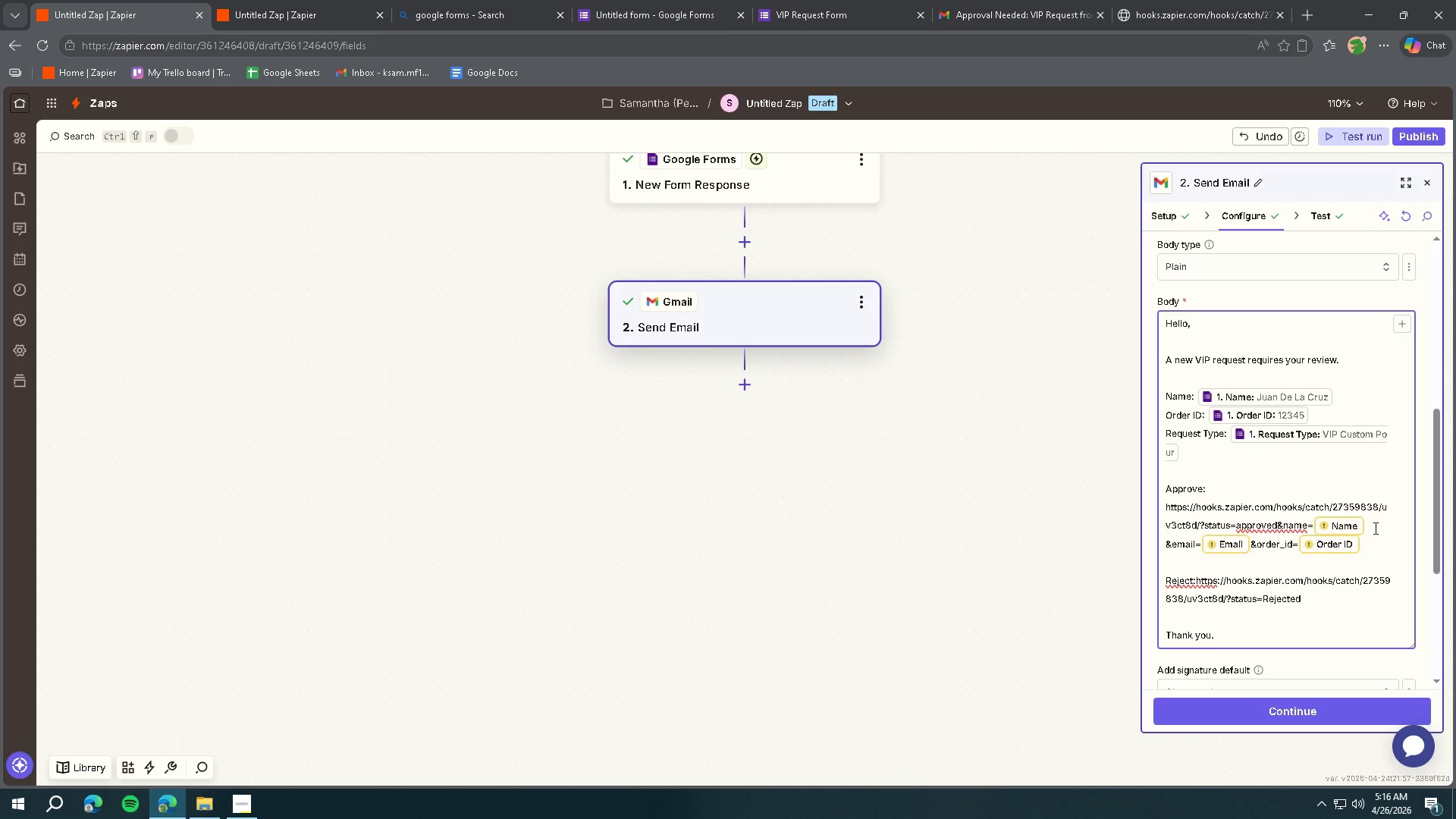 
key(Backspace)
 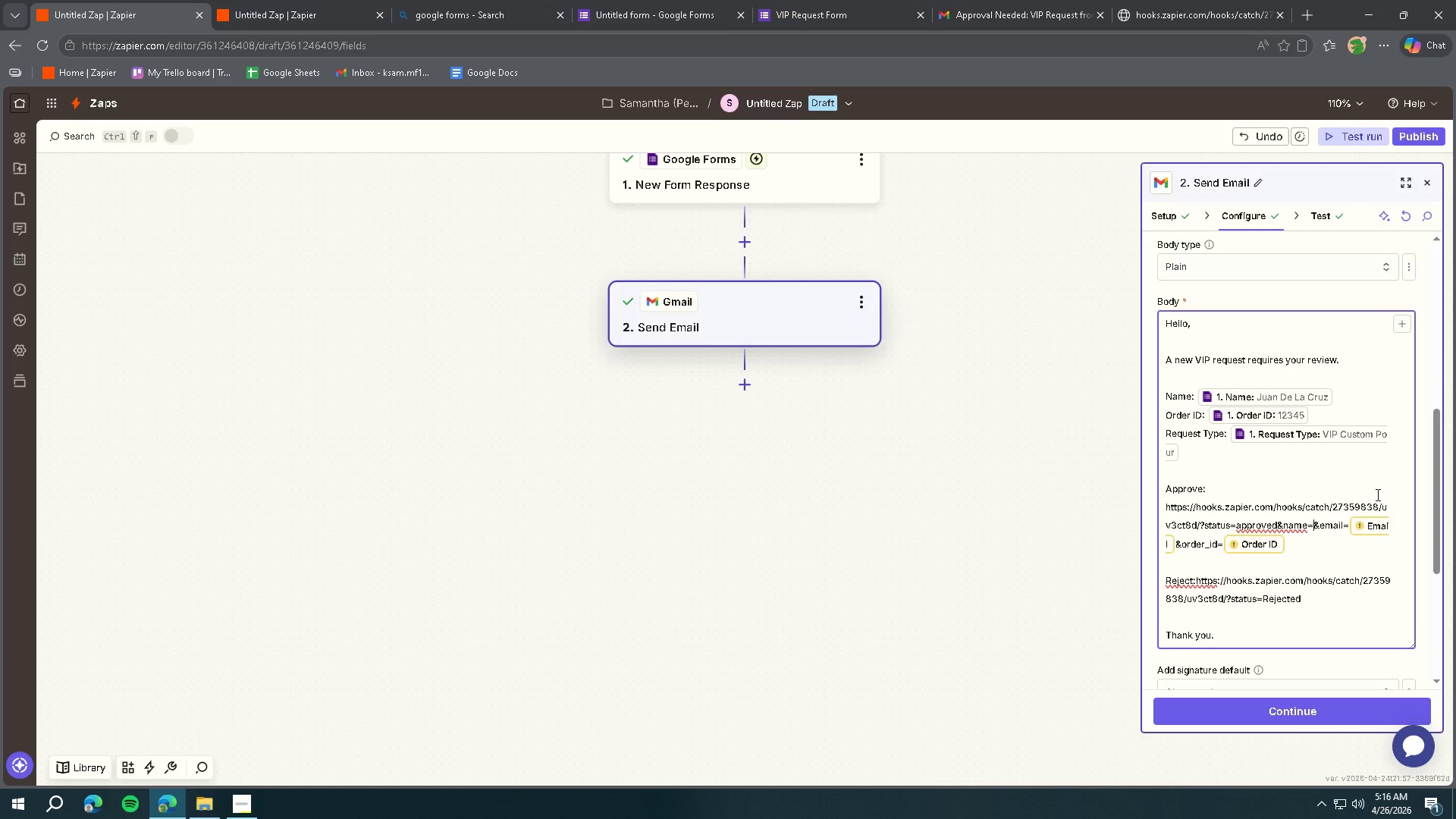 
left_click([1401, 326])
 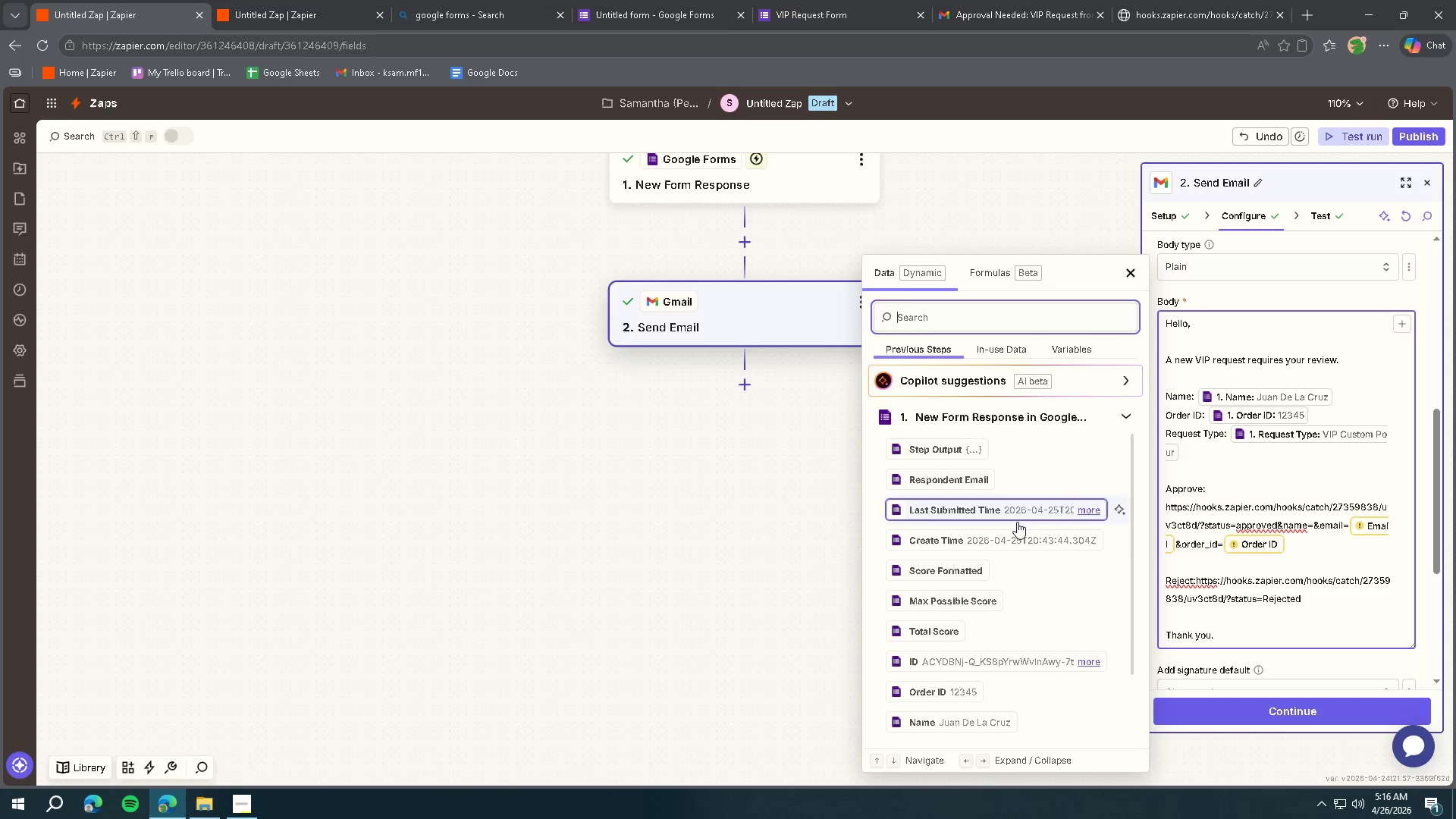 
left_click([943, 716])
 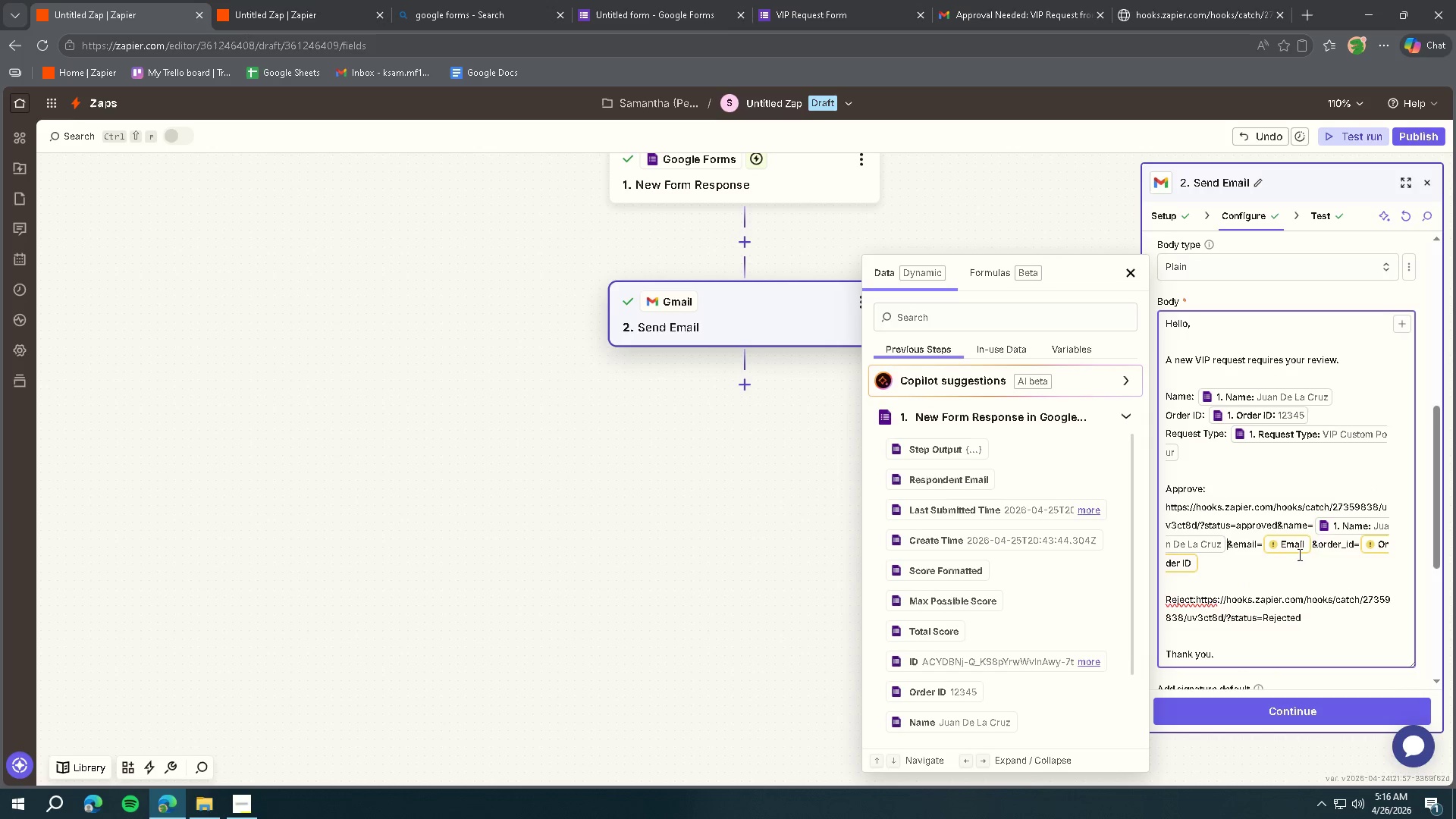 
left_click([1316, 543])
 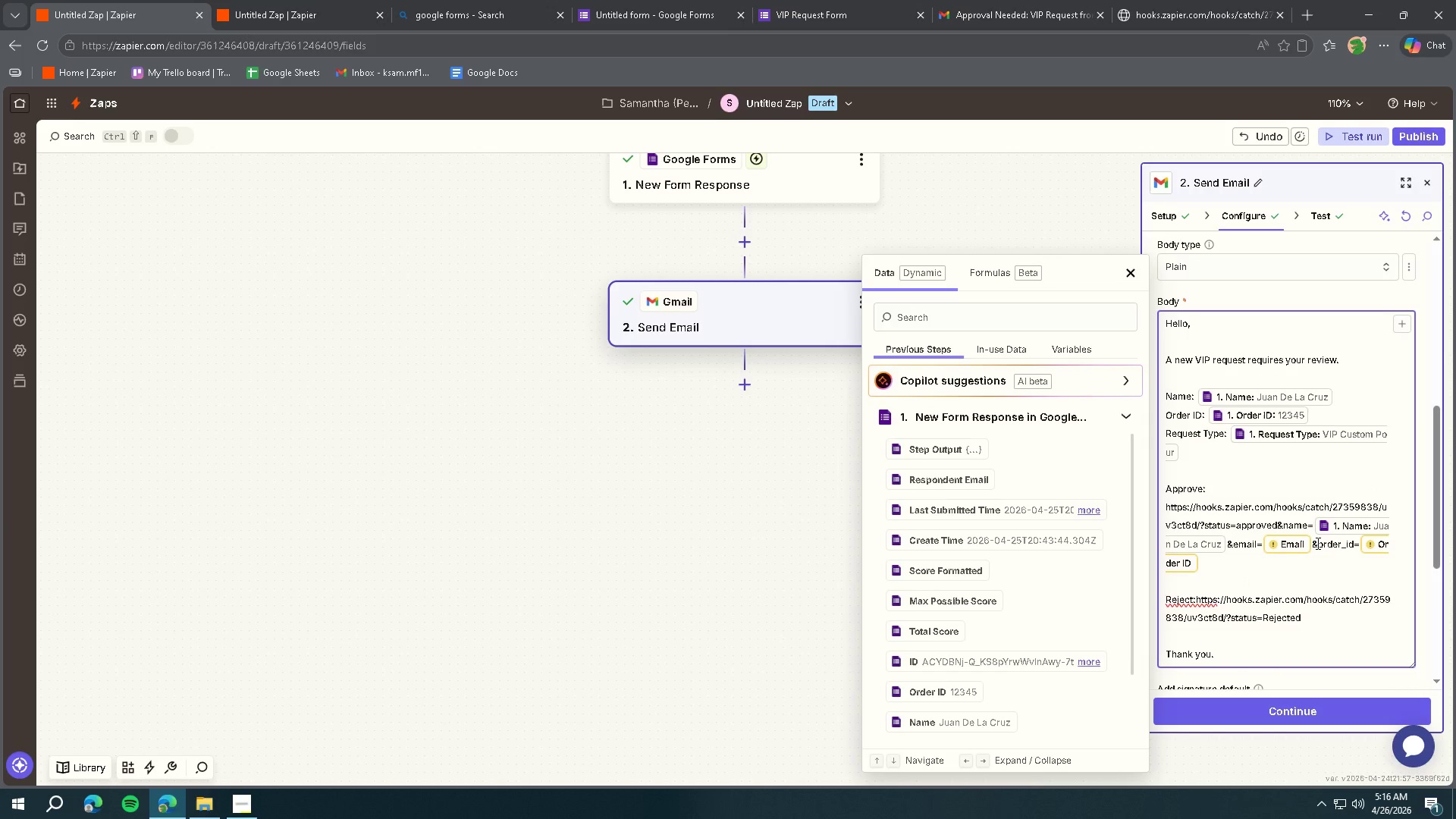 
key(ArrowLeft)
 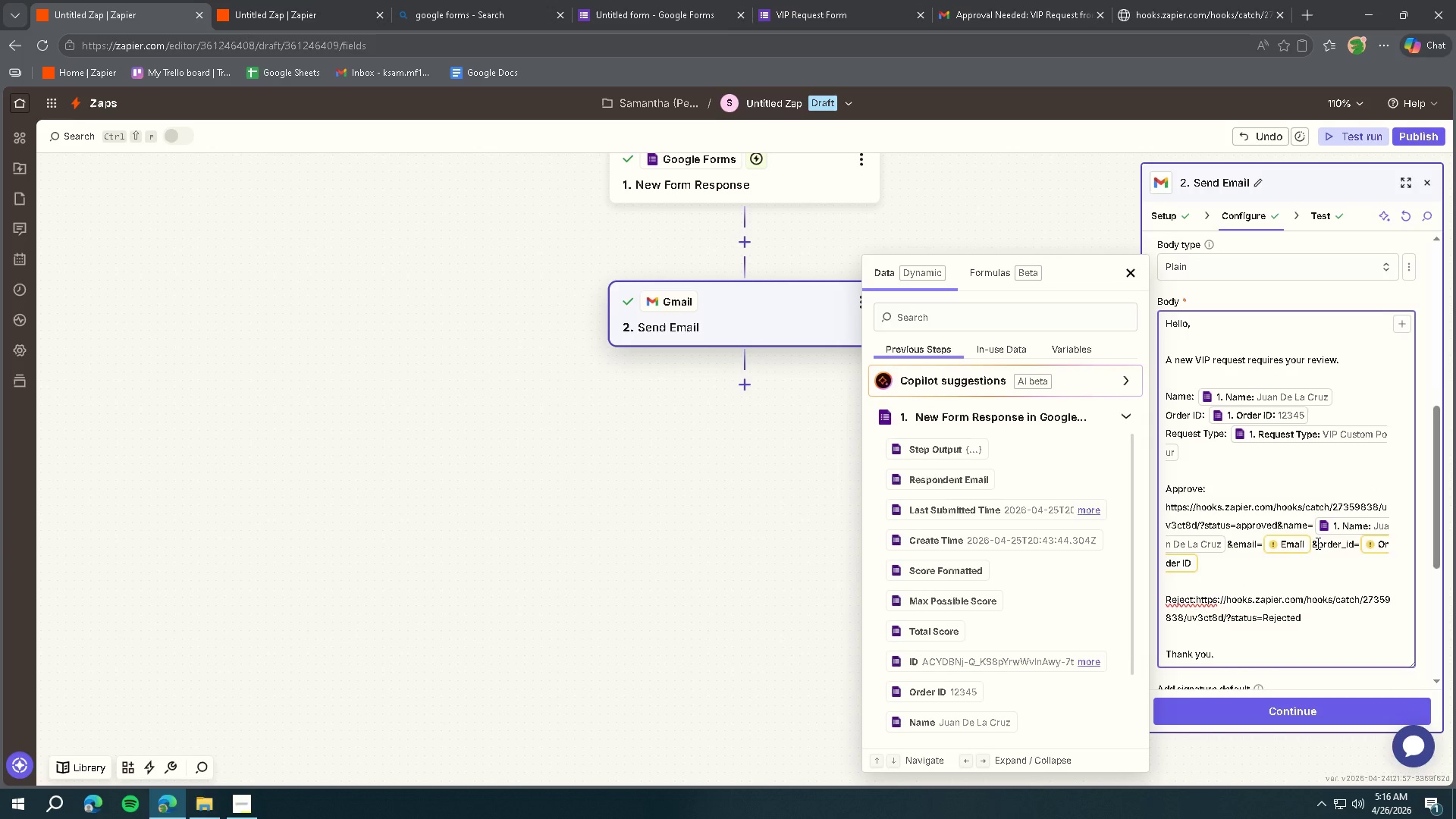 
key(Backspace)
 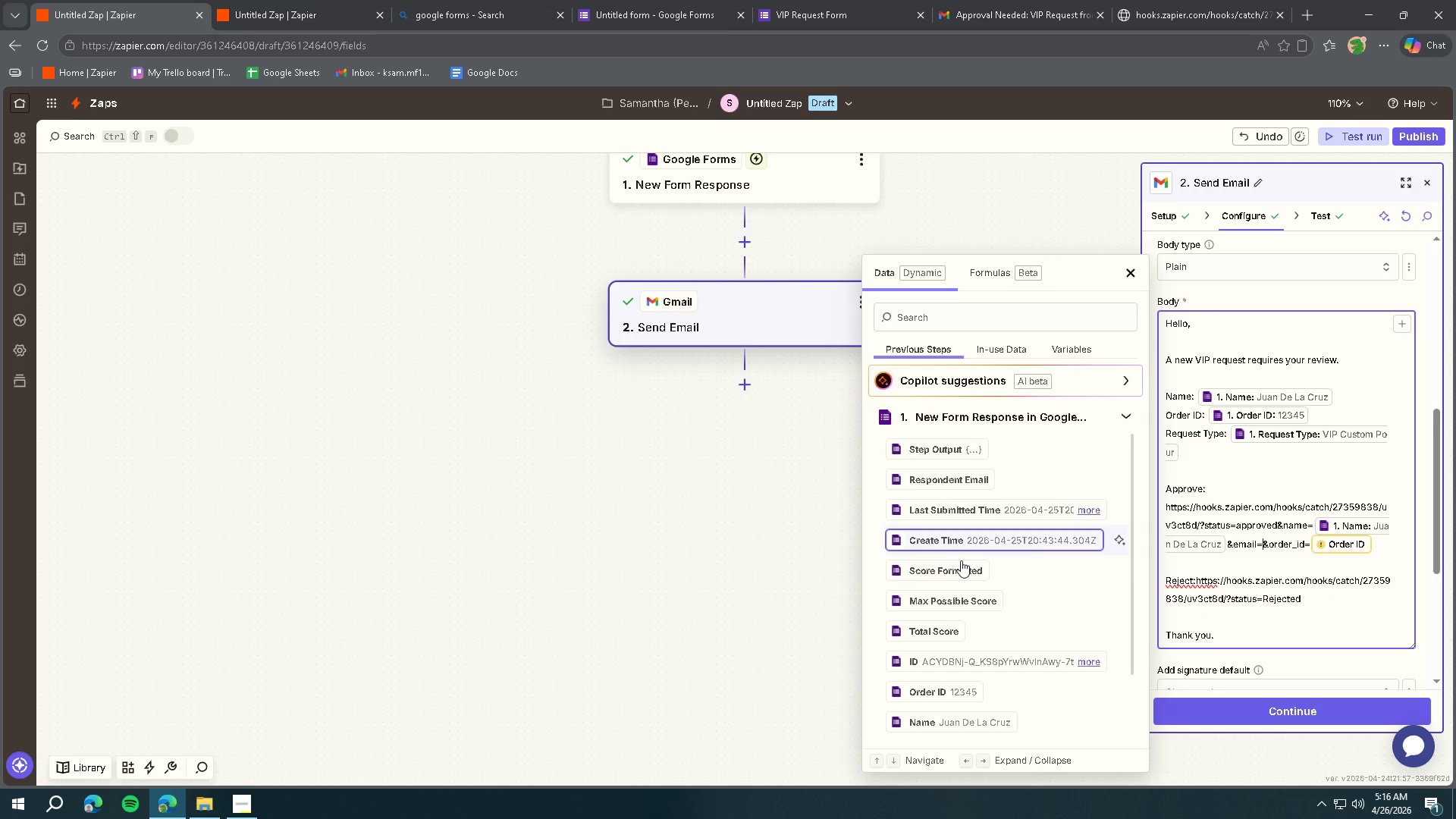 
scroll: coordinate [968, 541], scroll_direction: down, amount: 3.0
 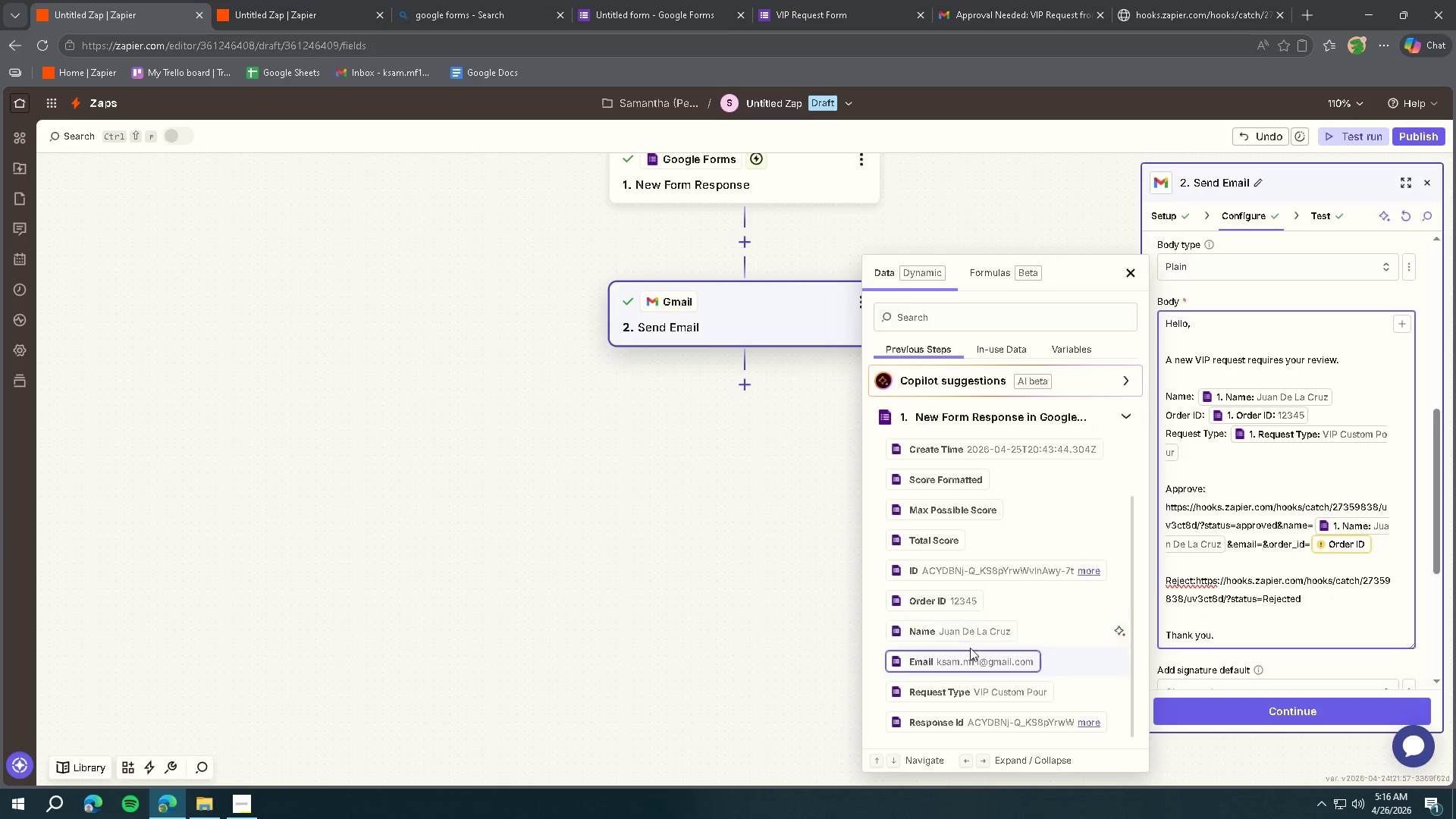 
left_click([965, 657])
 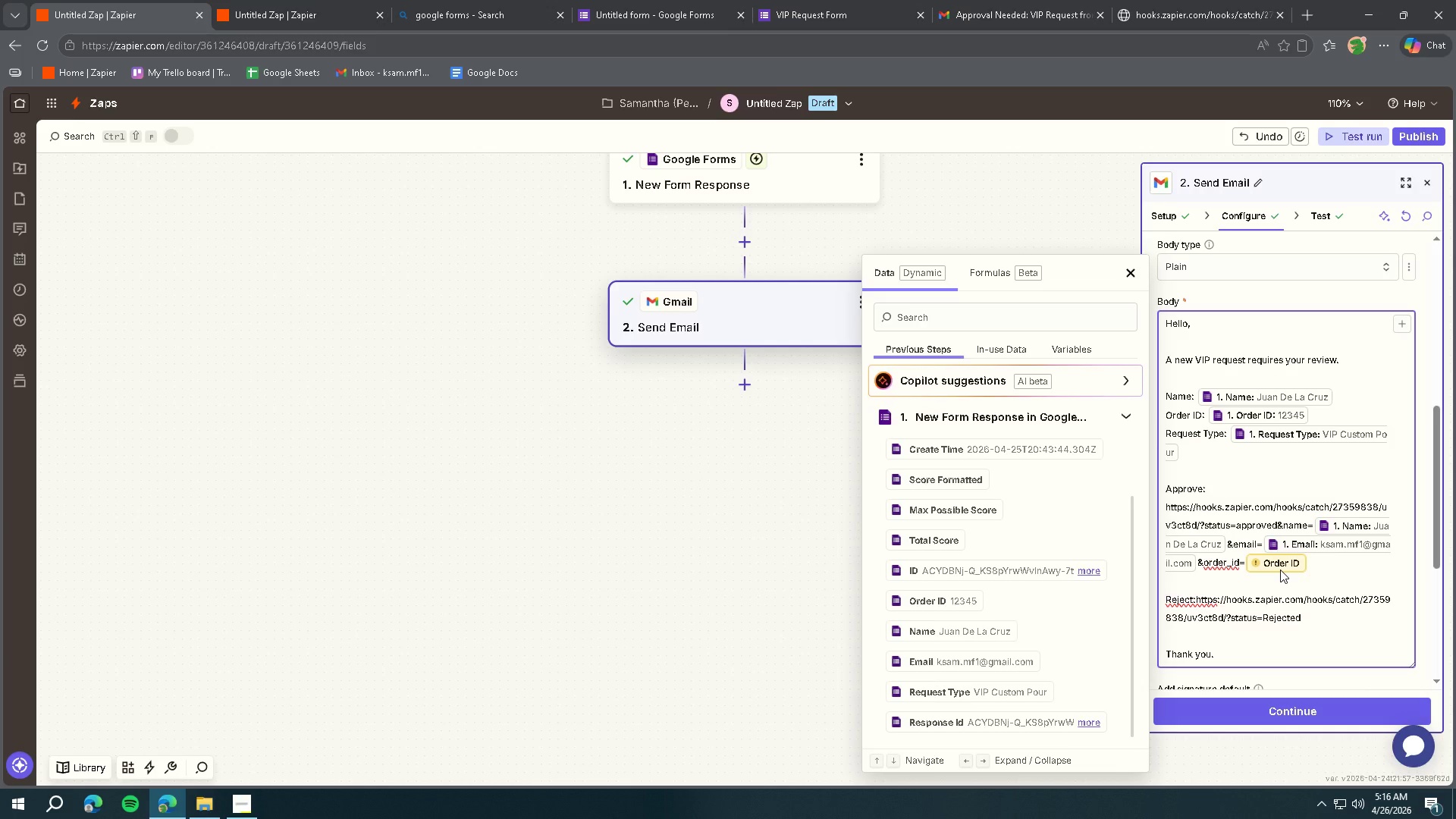 
left_click([1350, 571])
 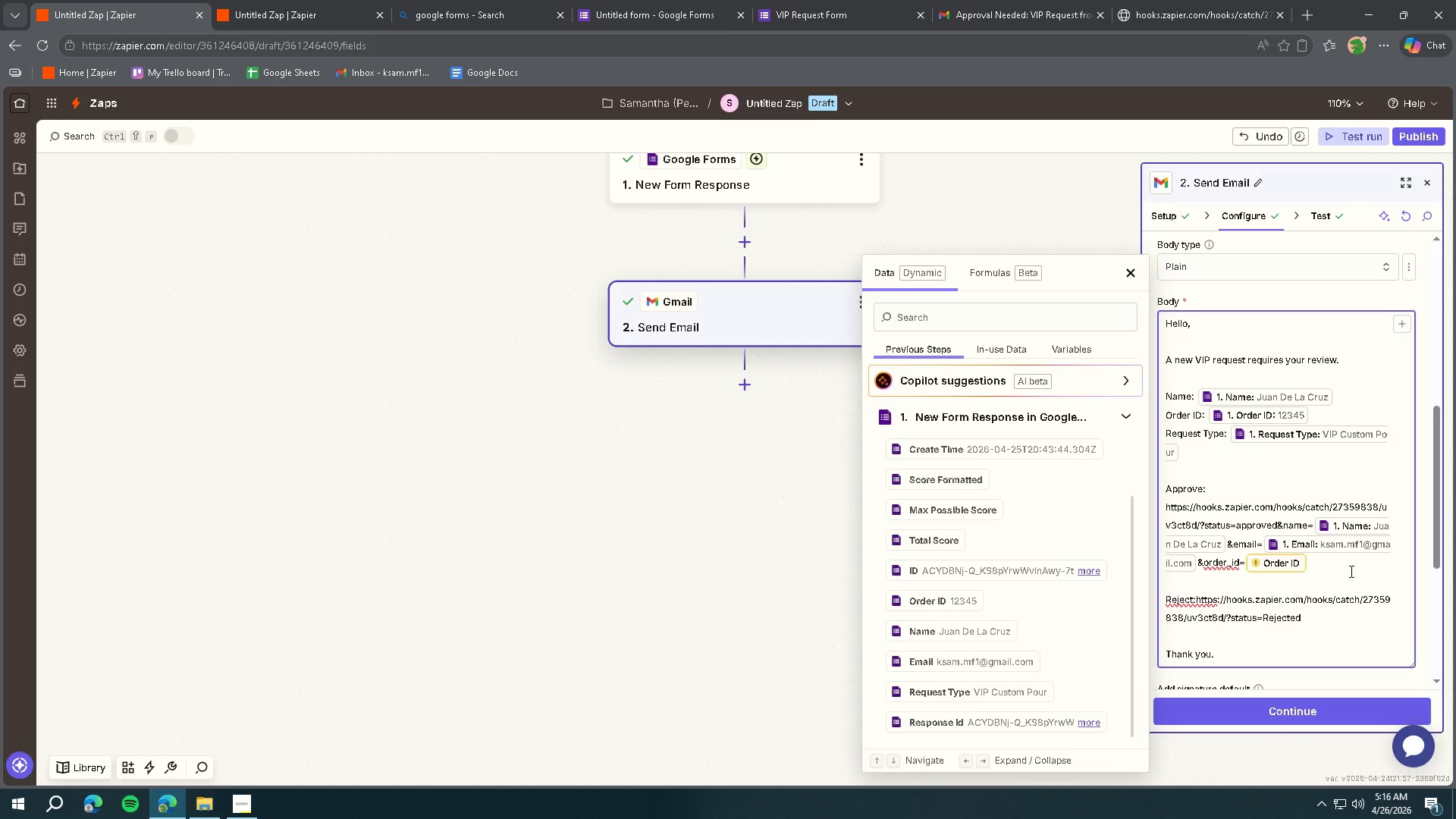 
key(Backspace)
 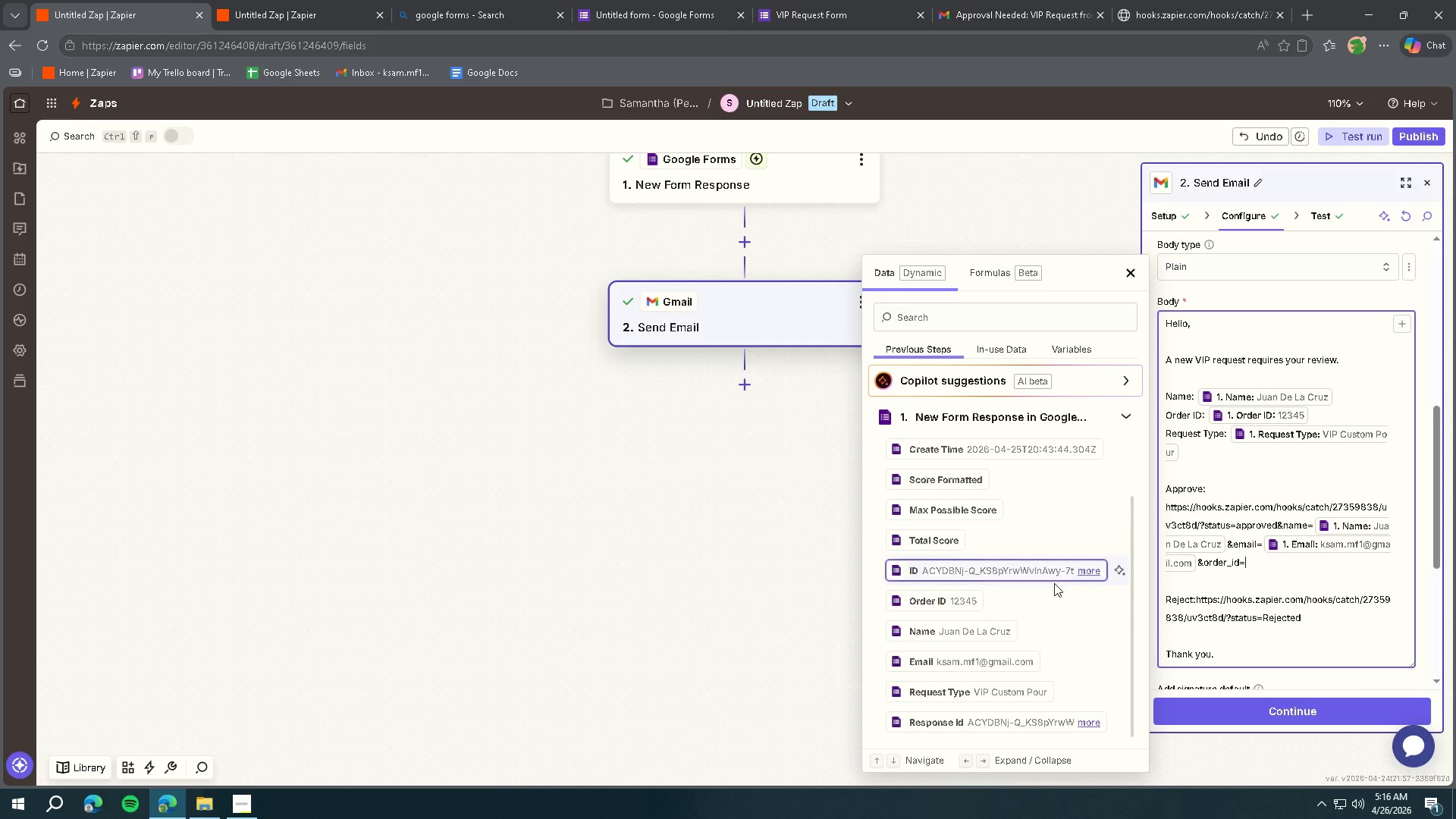 
left_click([954, 599])
 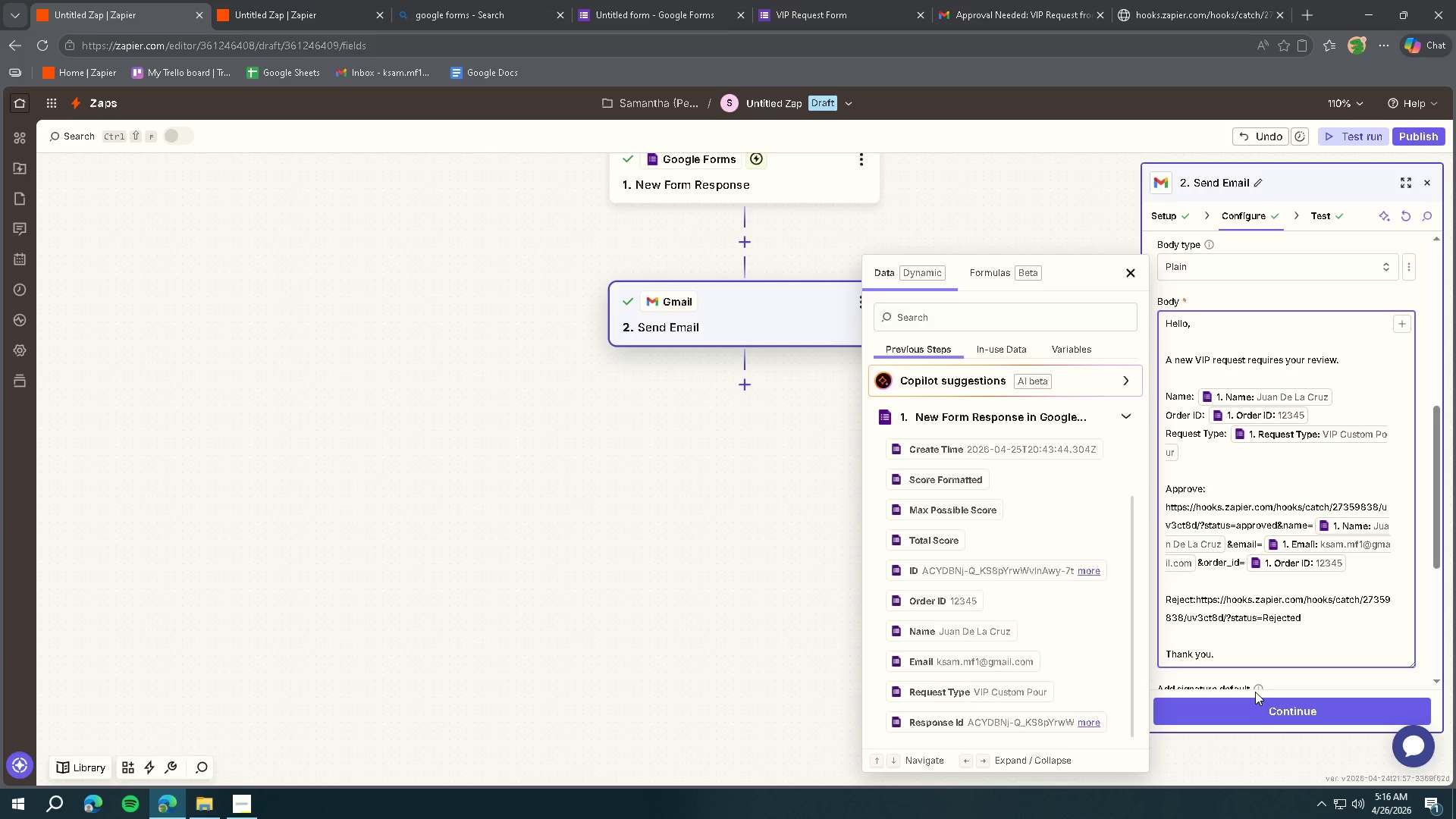 
left_click([1247, 711])
 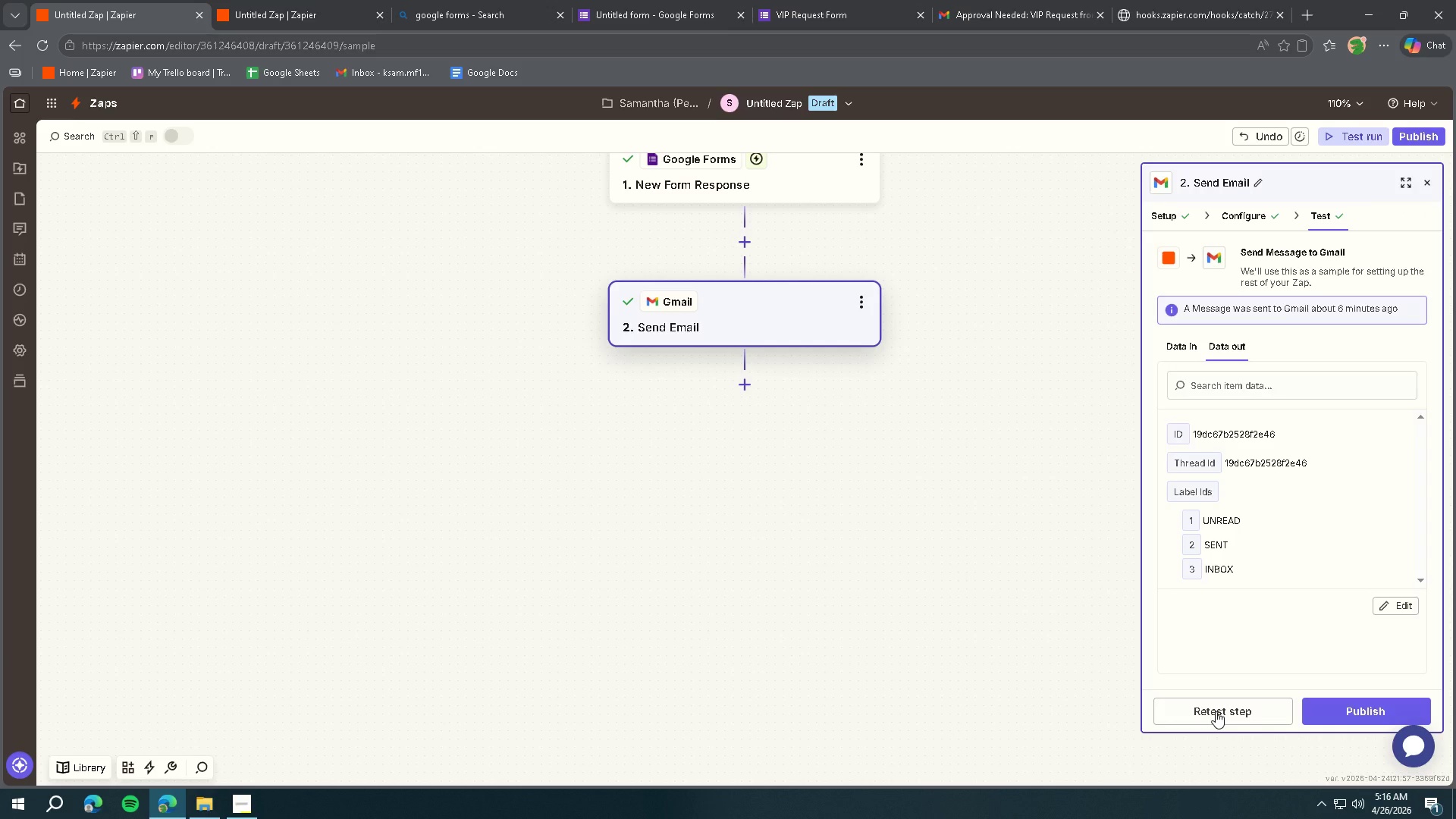 
wait(11.48)
 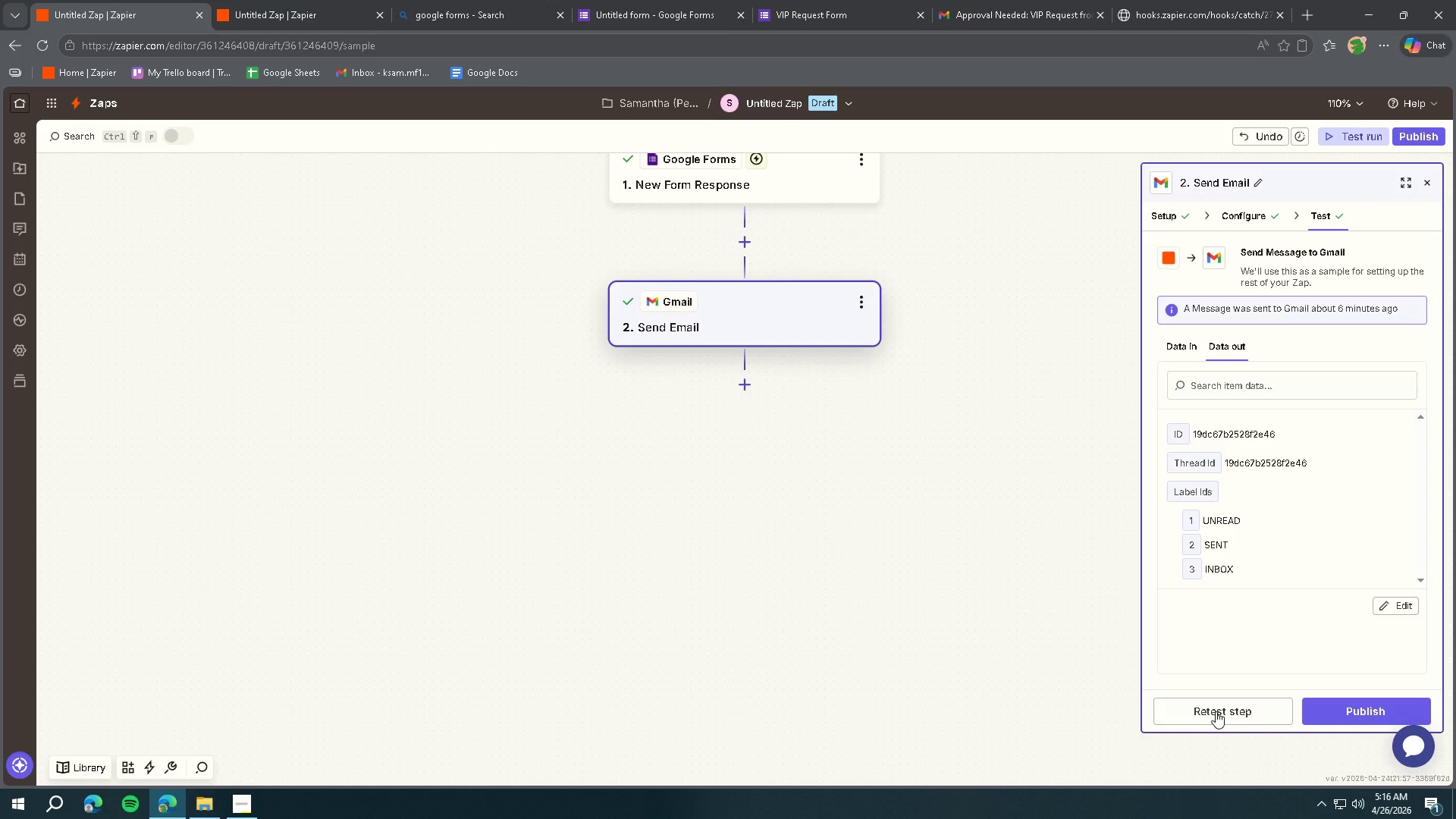 
left_click([1246, 215])
 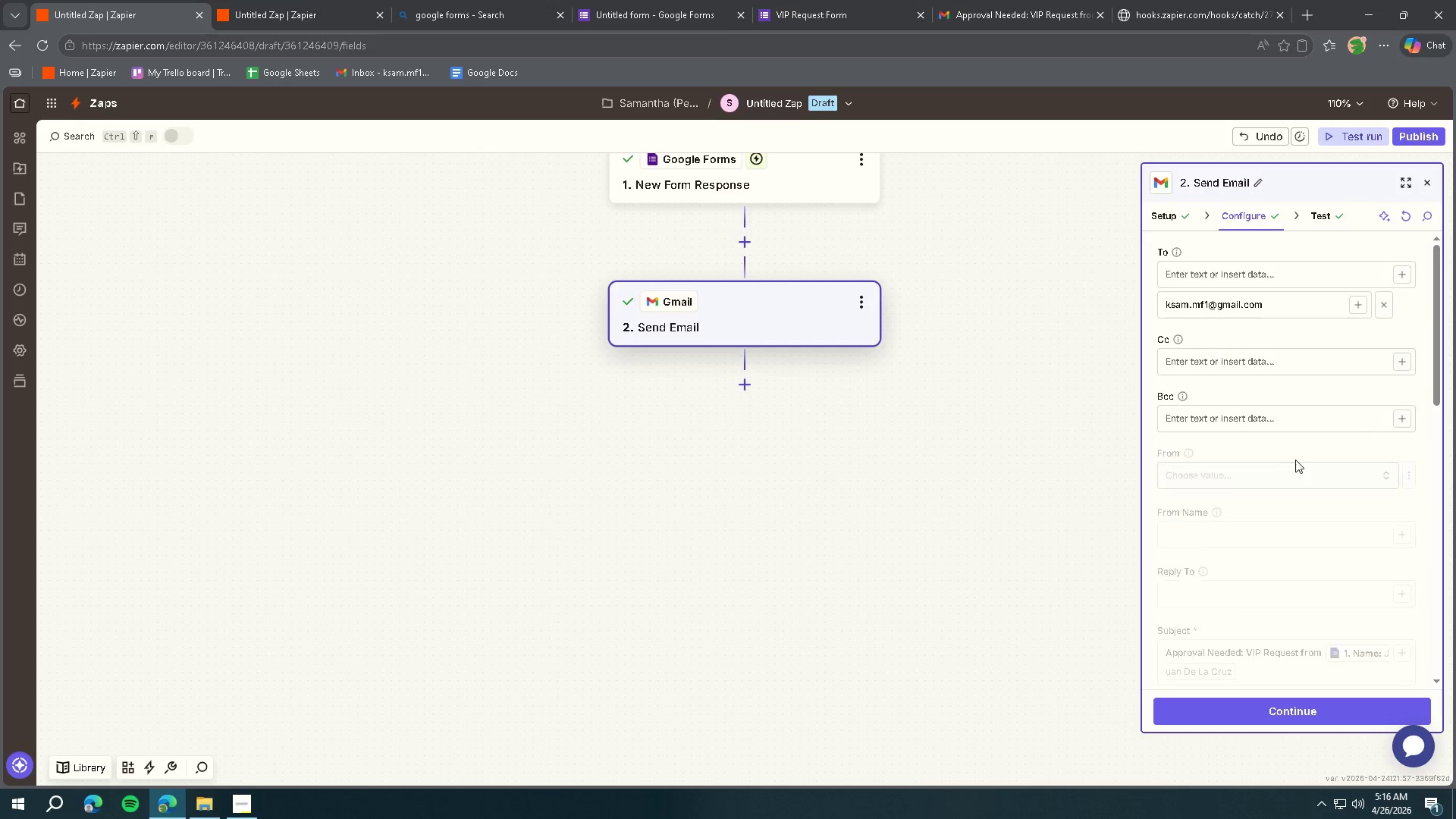 
scroll: coordinate [1272, 497], scroll_direction: down, amount: 8.0
 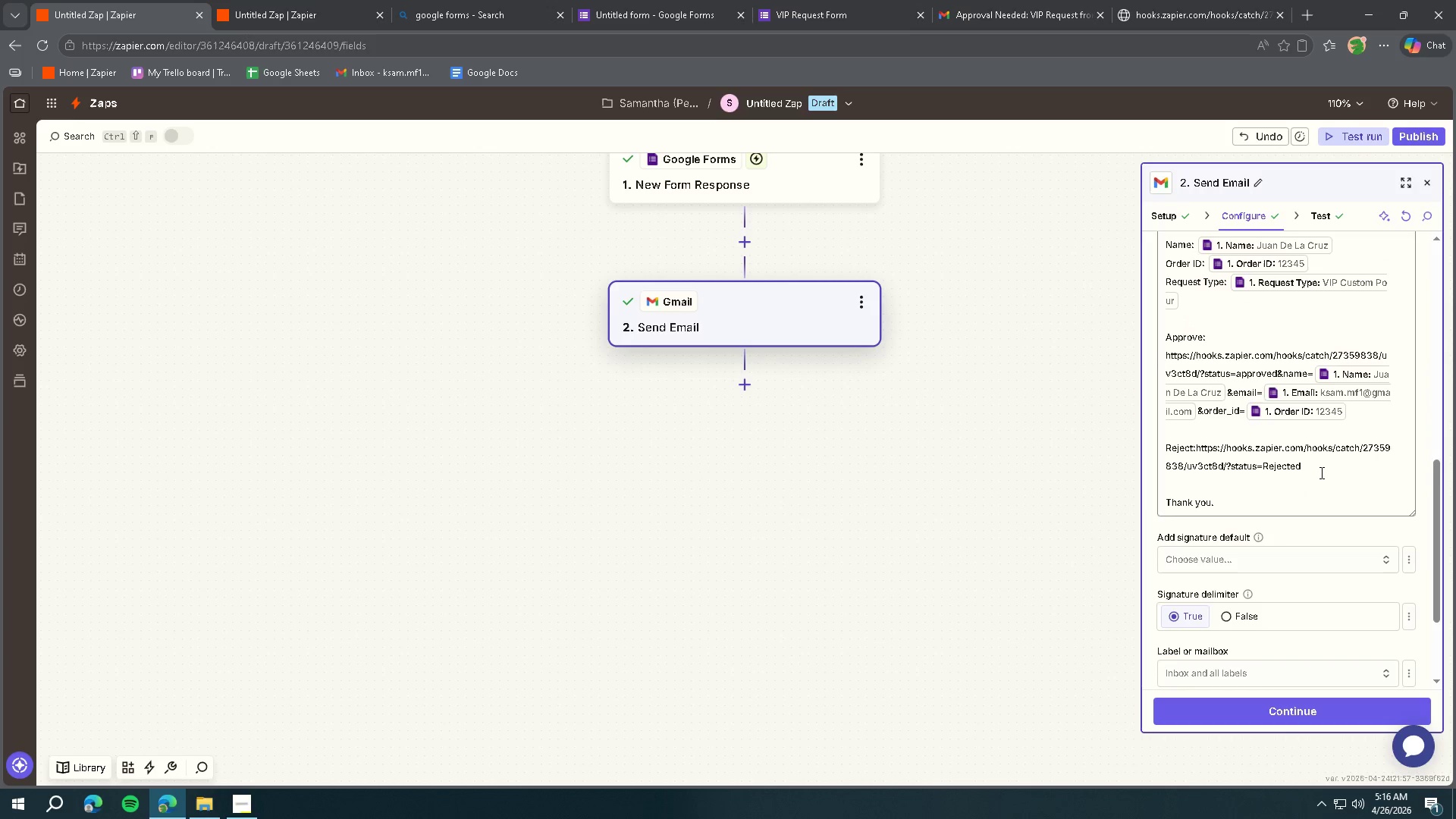 
left_click([1322, 472])
 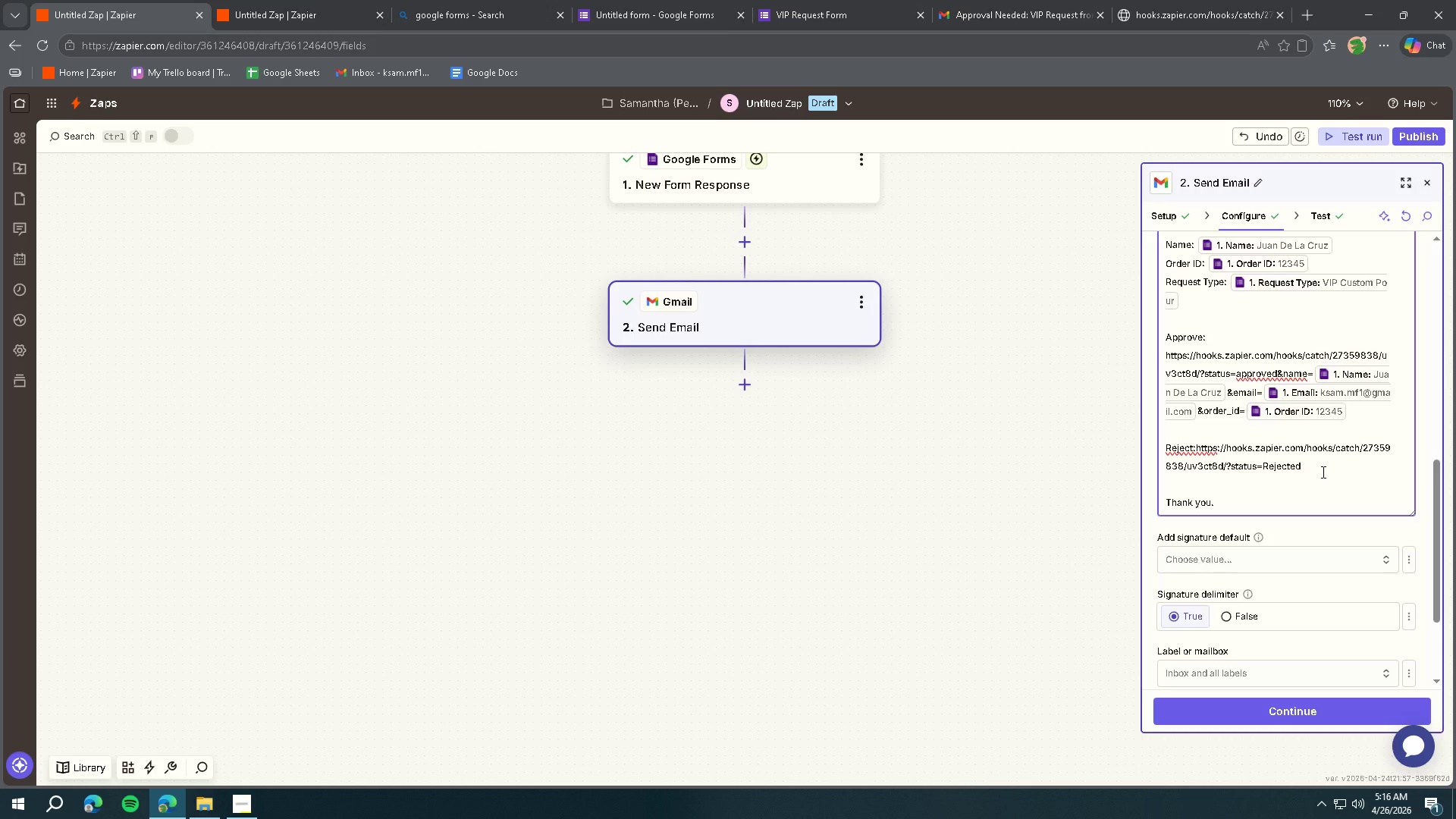 
wait(5.28)
 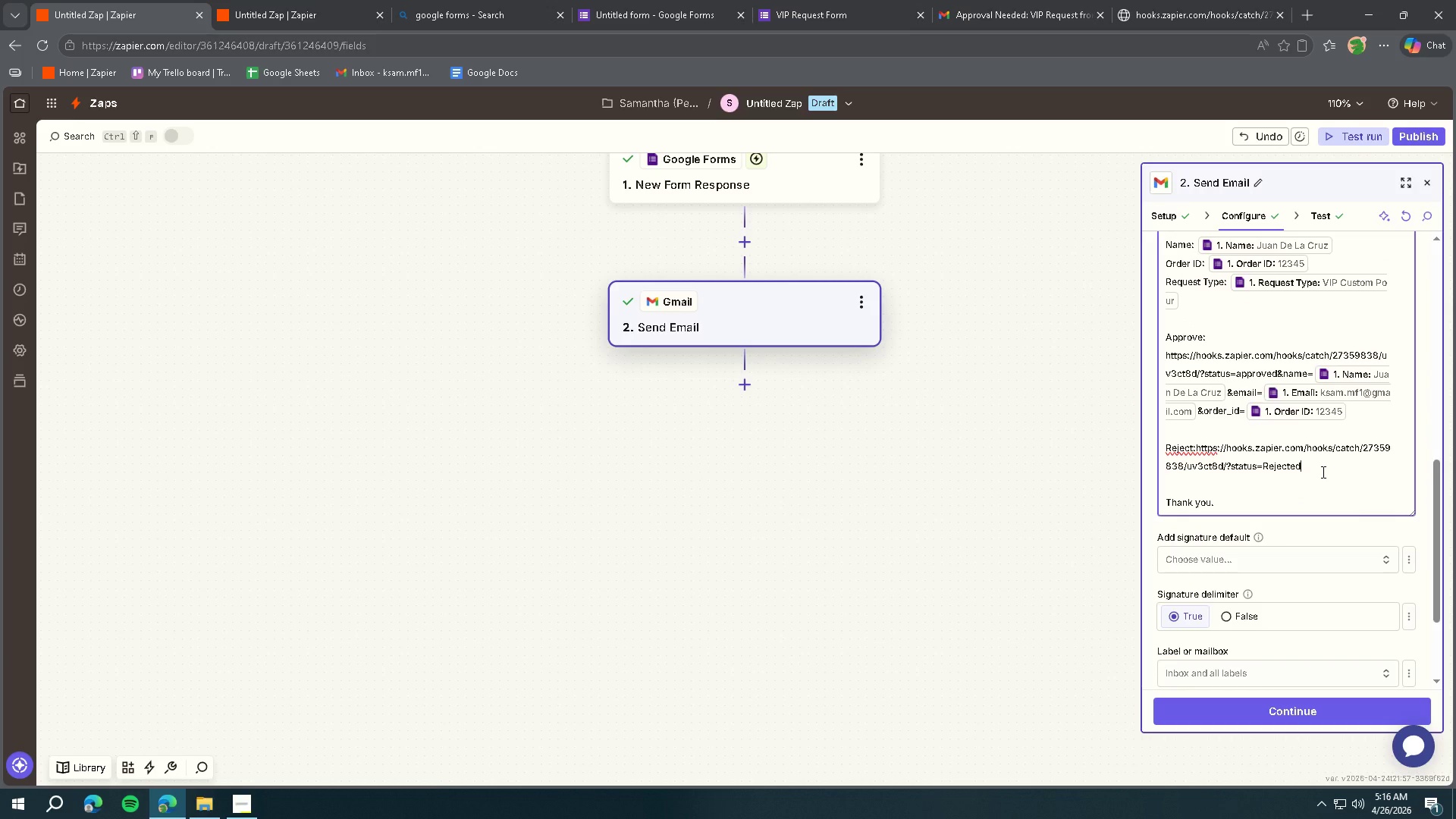 
type(&Name=)
 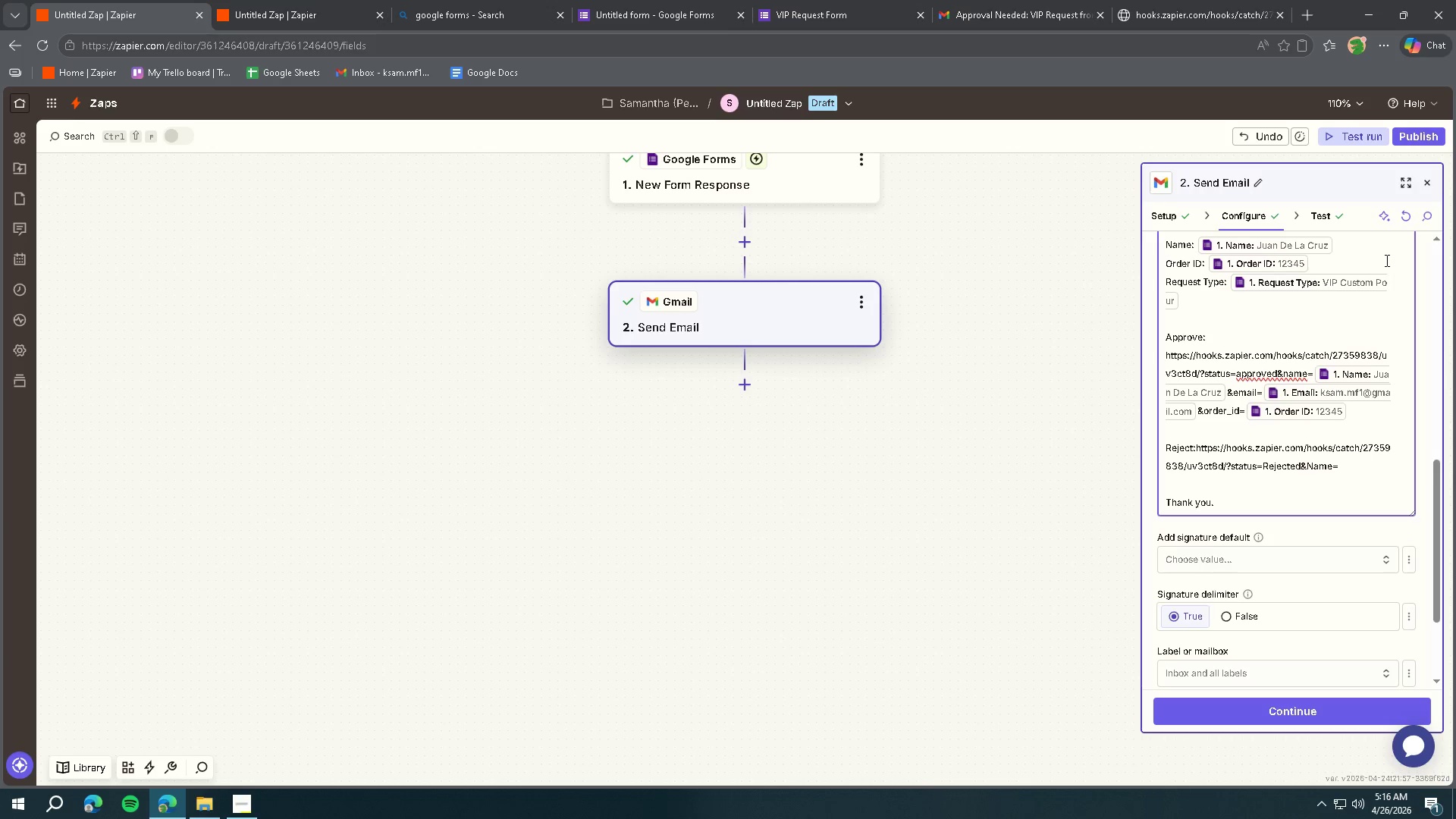 
scroll: coordinate [1404, 321], scroll_direction: up, amount: 1.0
 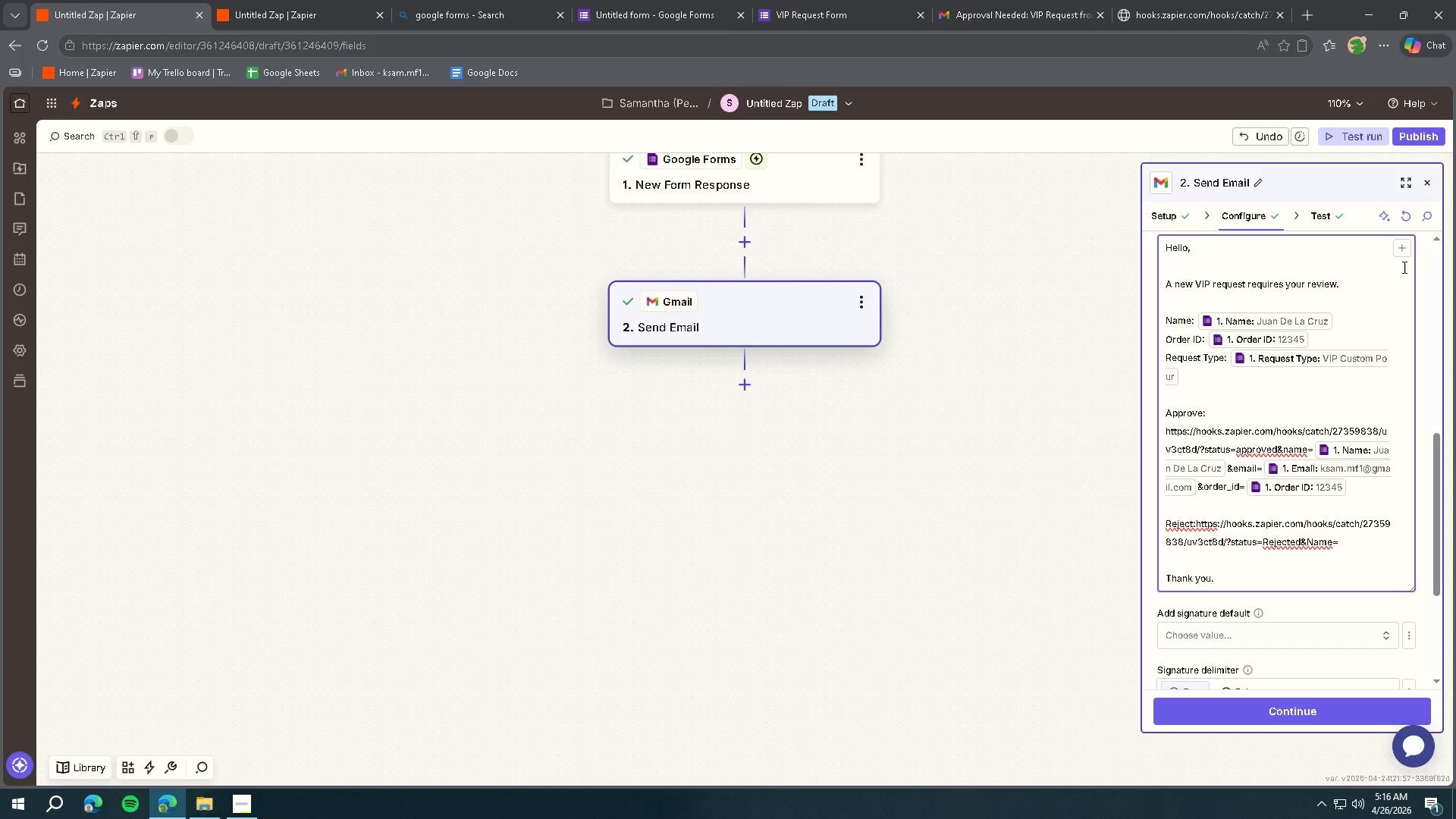 
left_click([1409, 252])
 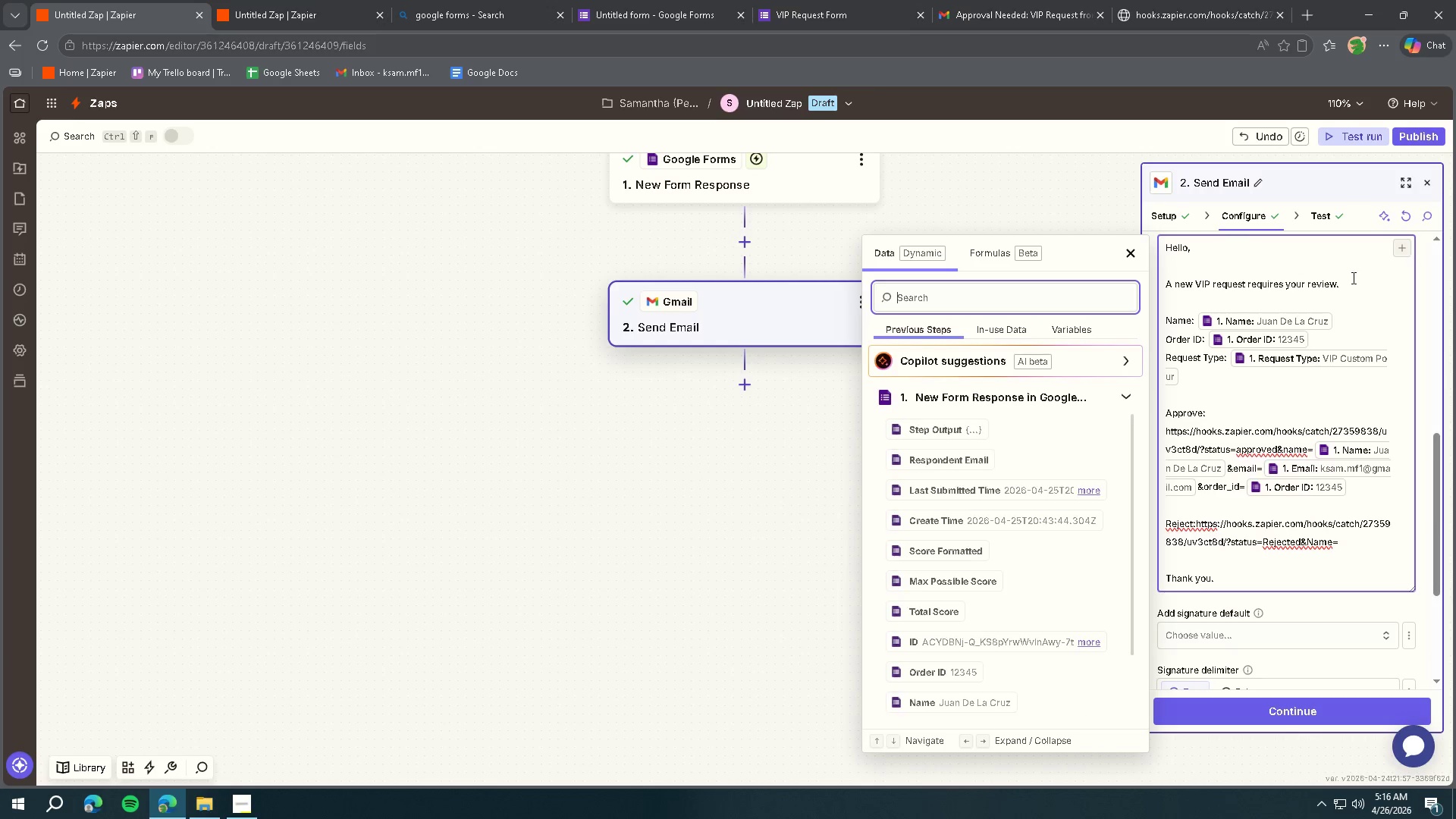 
scroll: coordinate [1097, 528], scroll_direction: down, amount: 4.0
 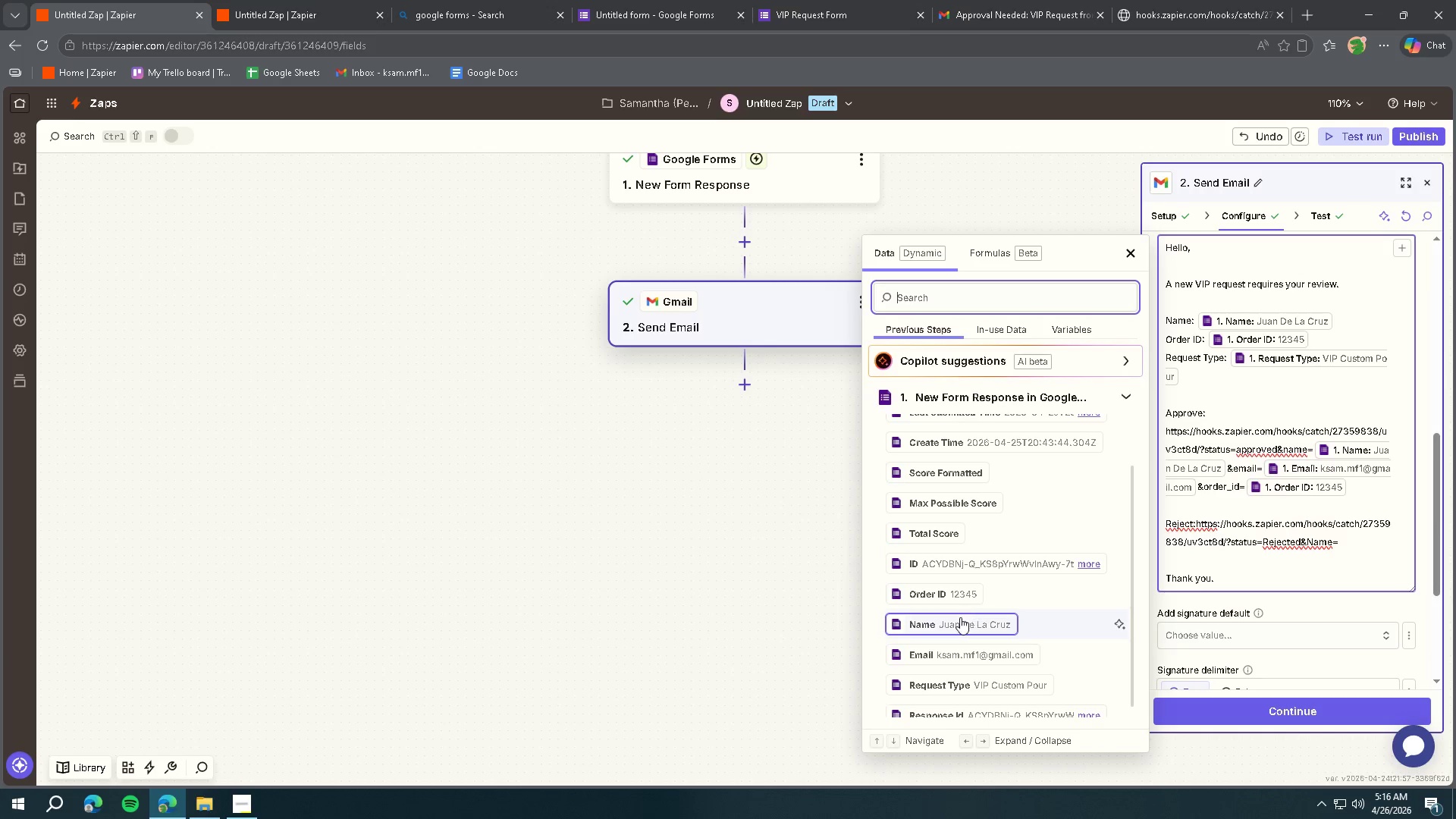 
left_click([960, 617])
 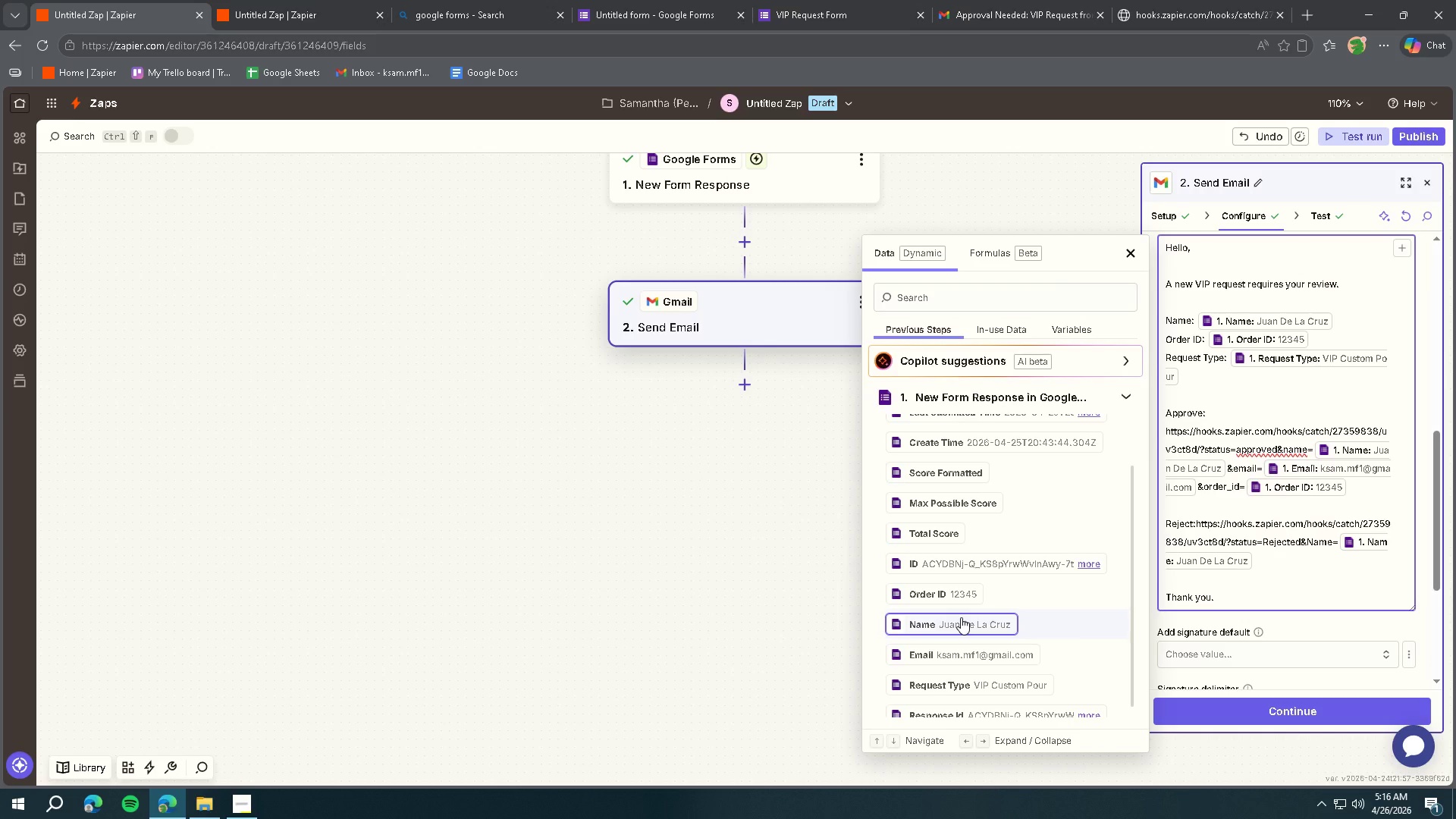 
type(&email=)
 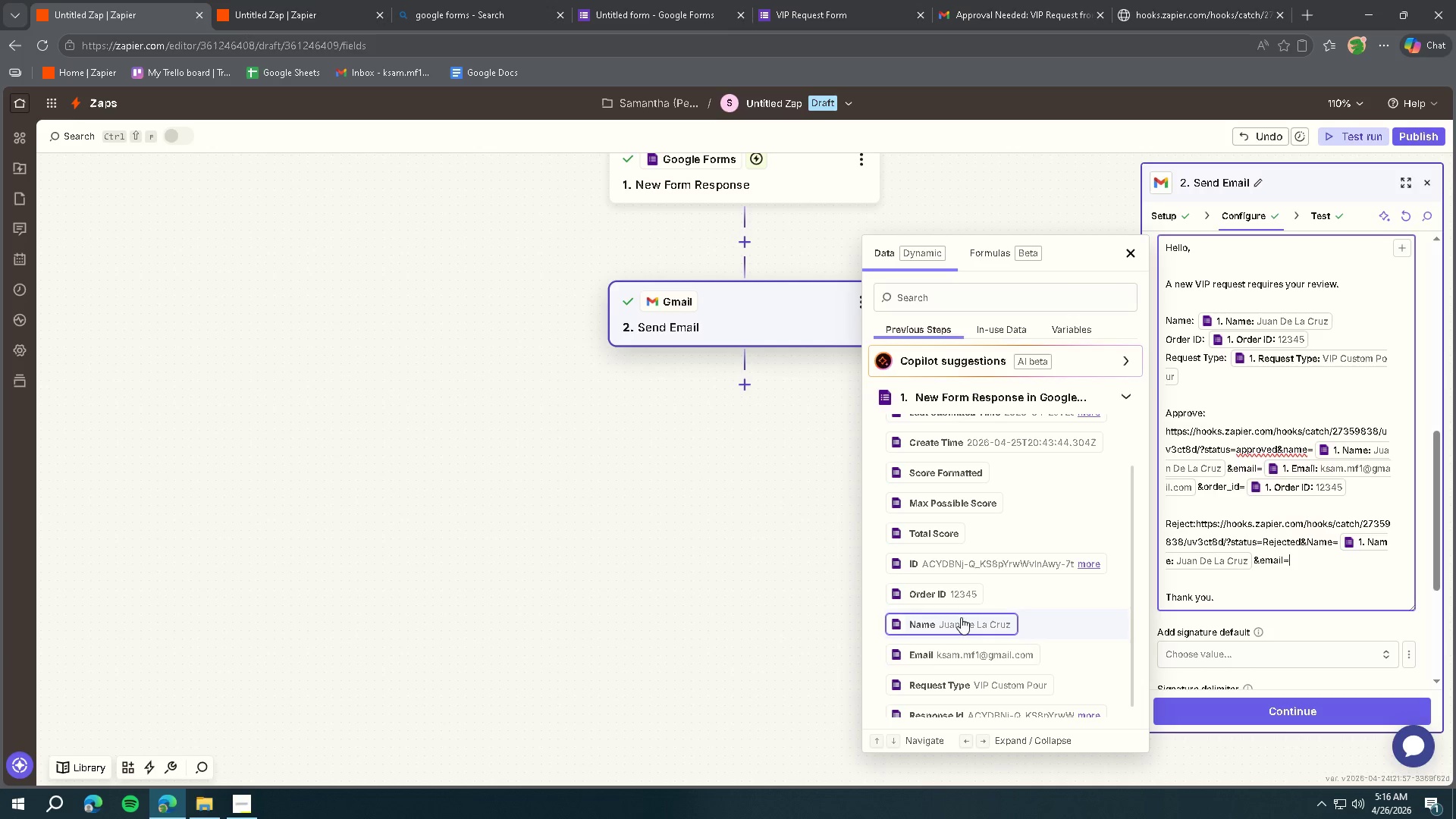 
left_click([952, 650])
 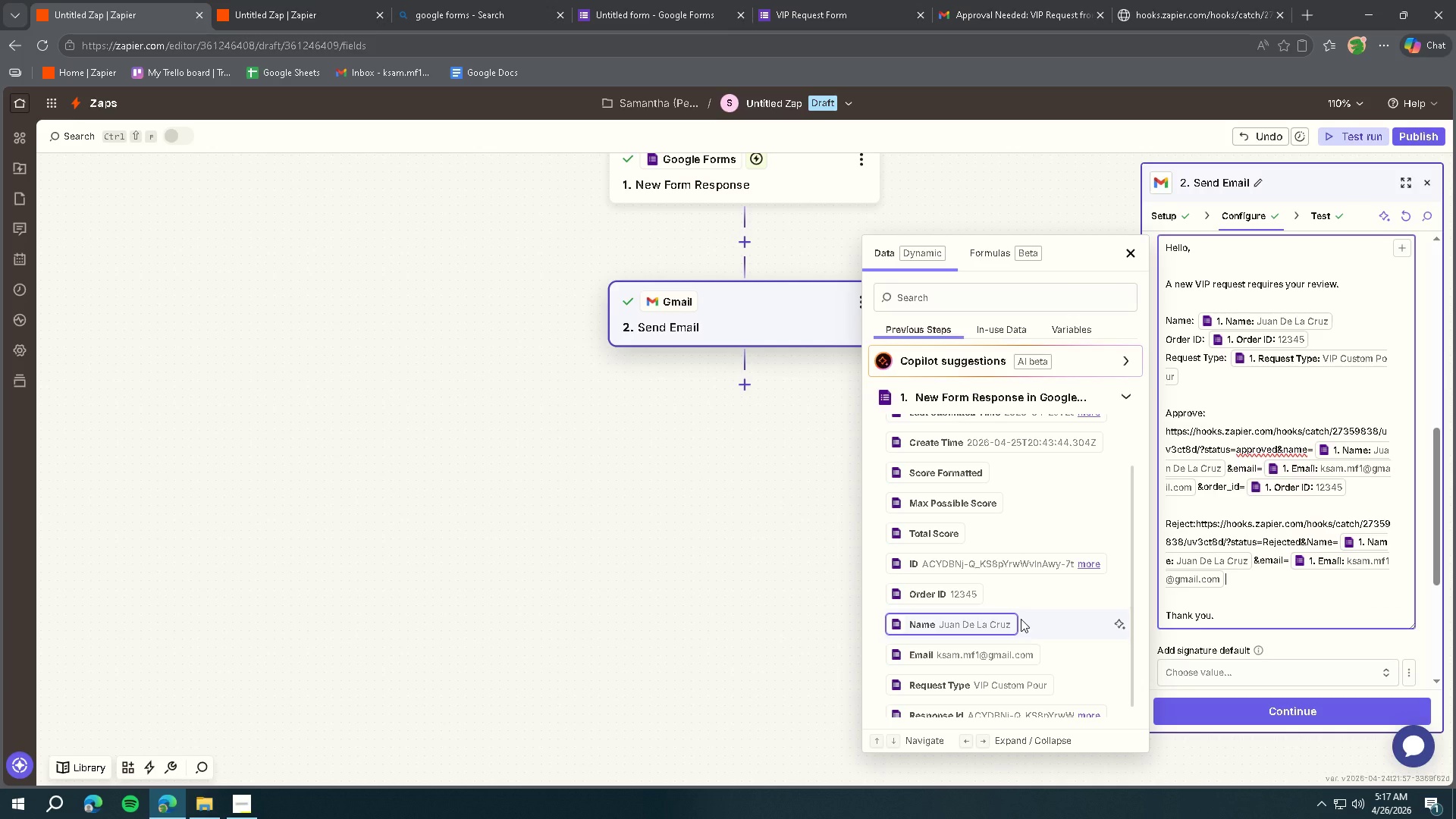 
type(&order_id=)
 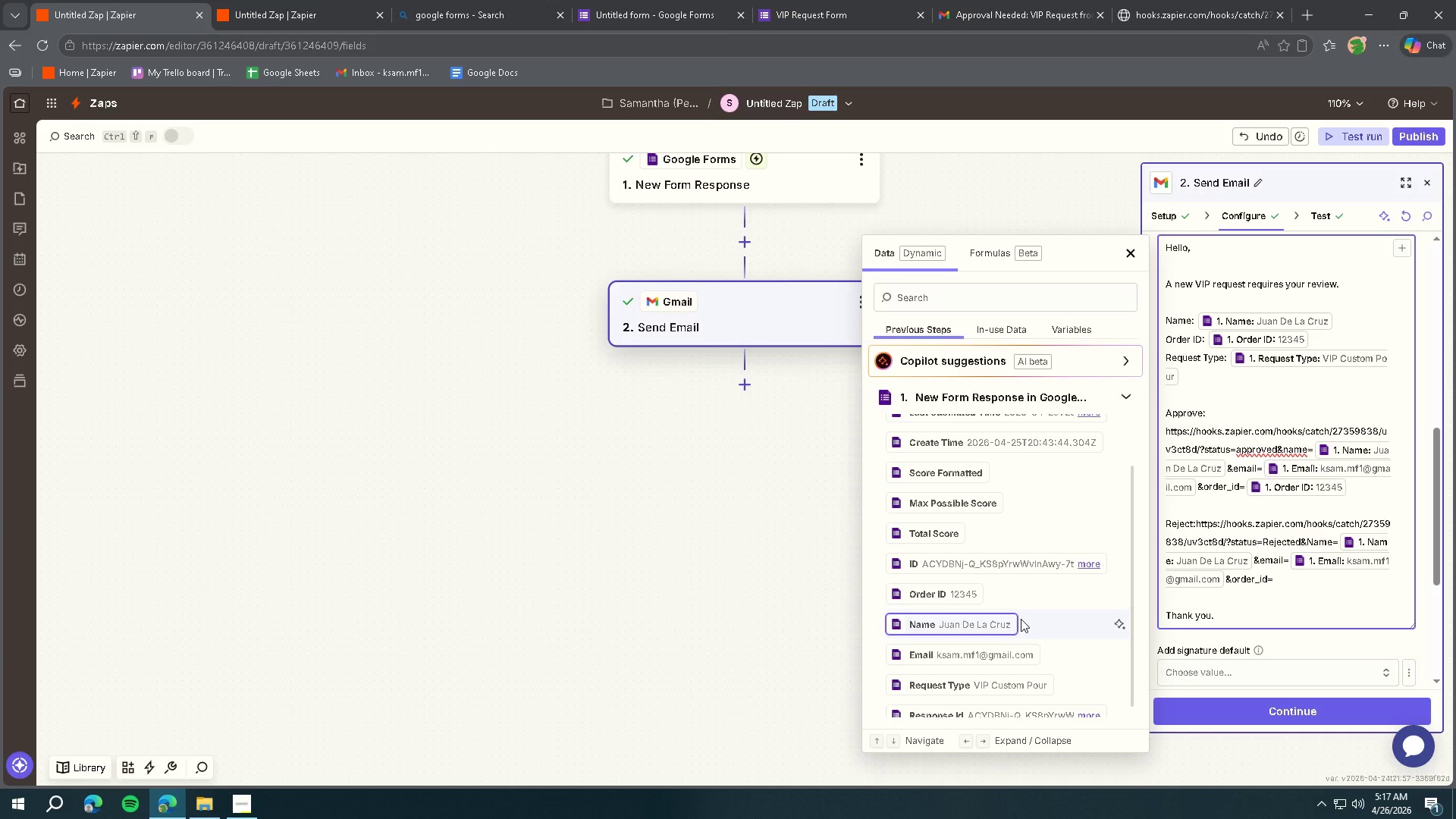 
wait(8.2)
 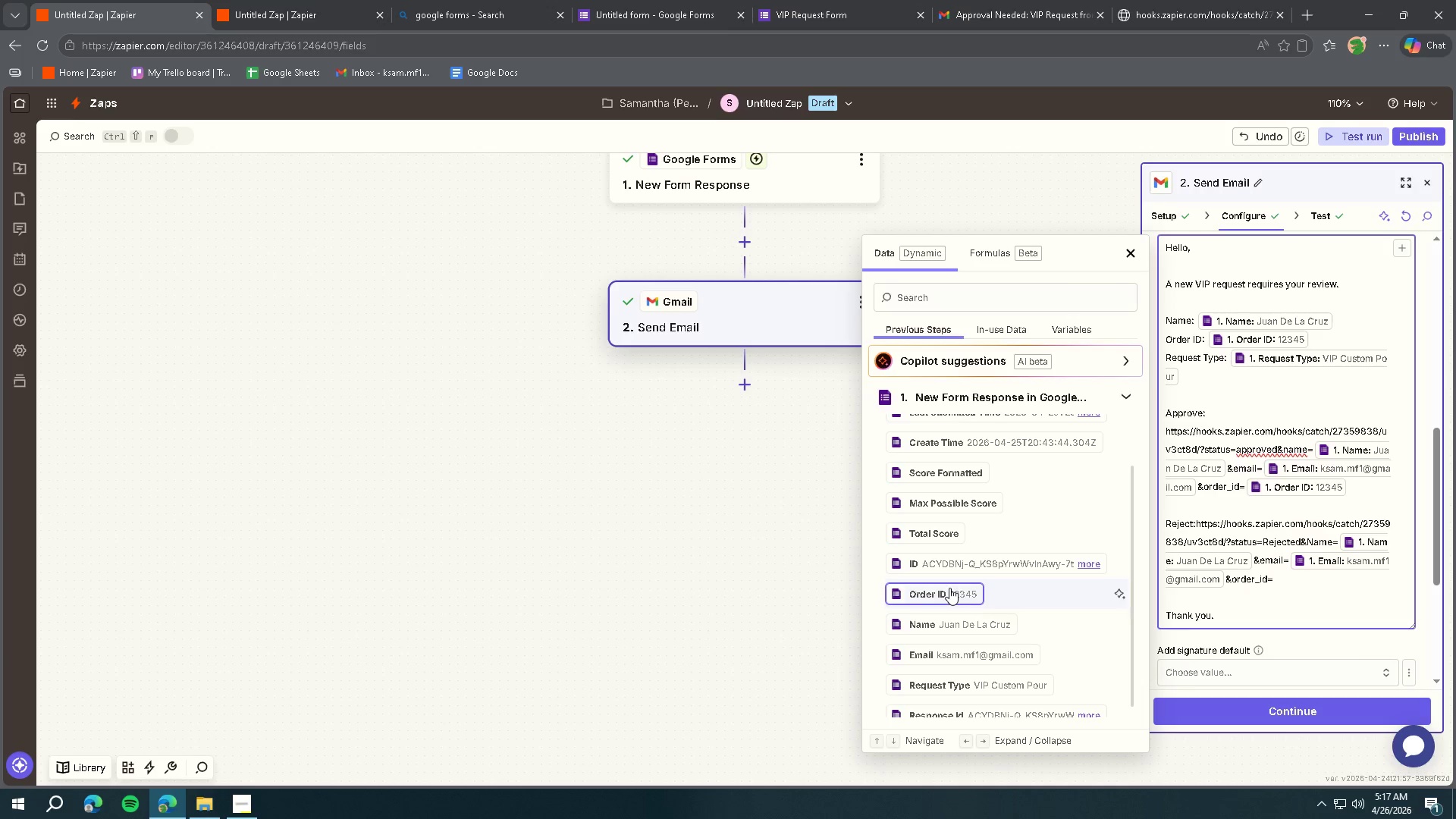 
left_click([1284, 712])
 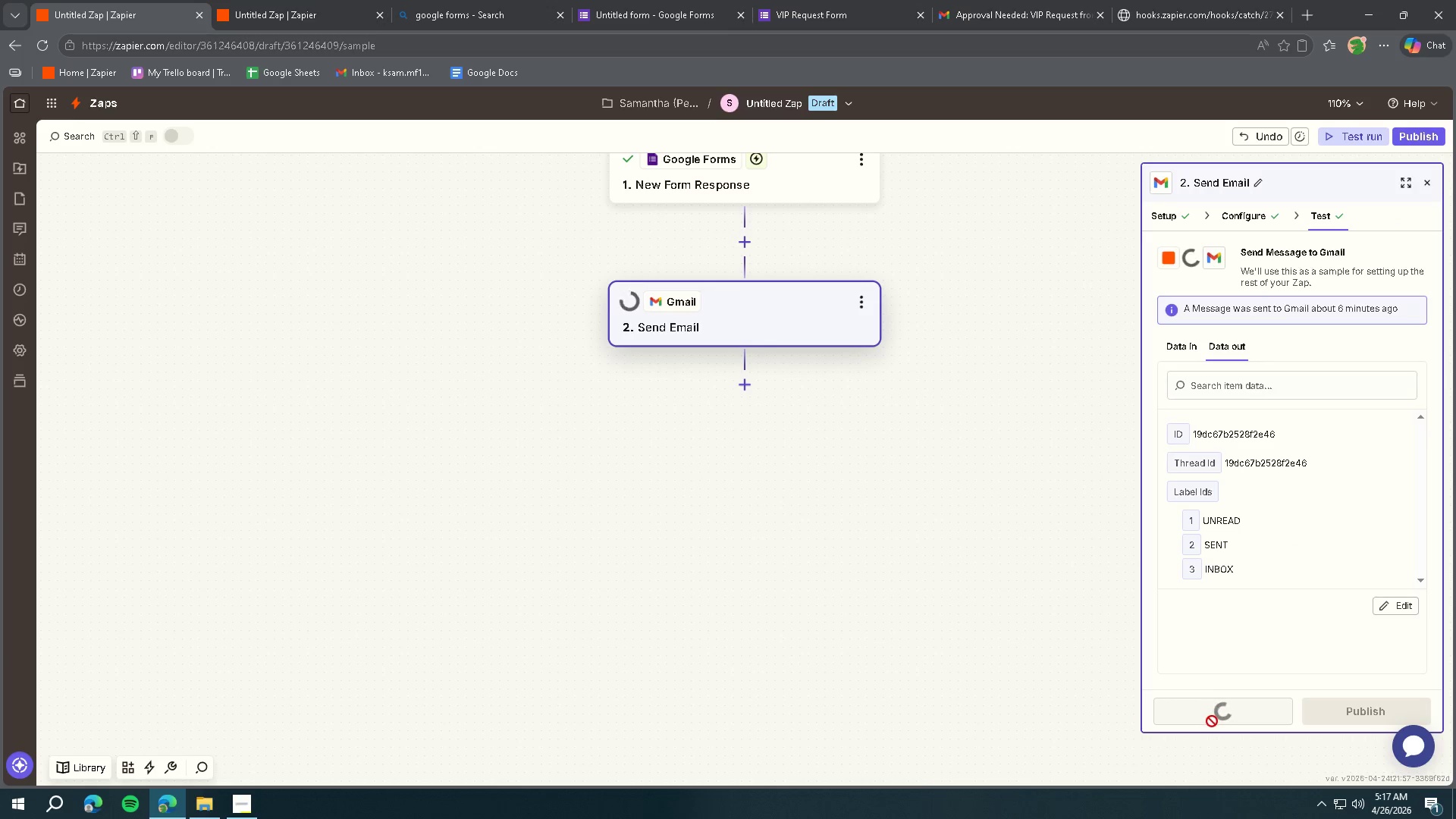 
wait(8.78)
 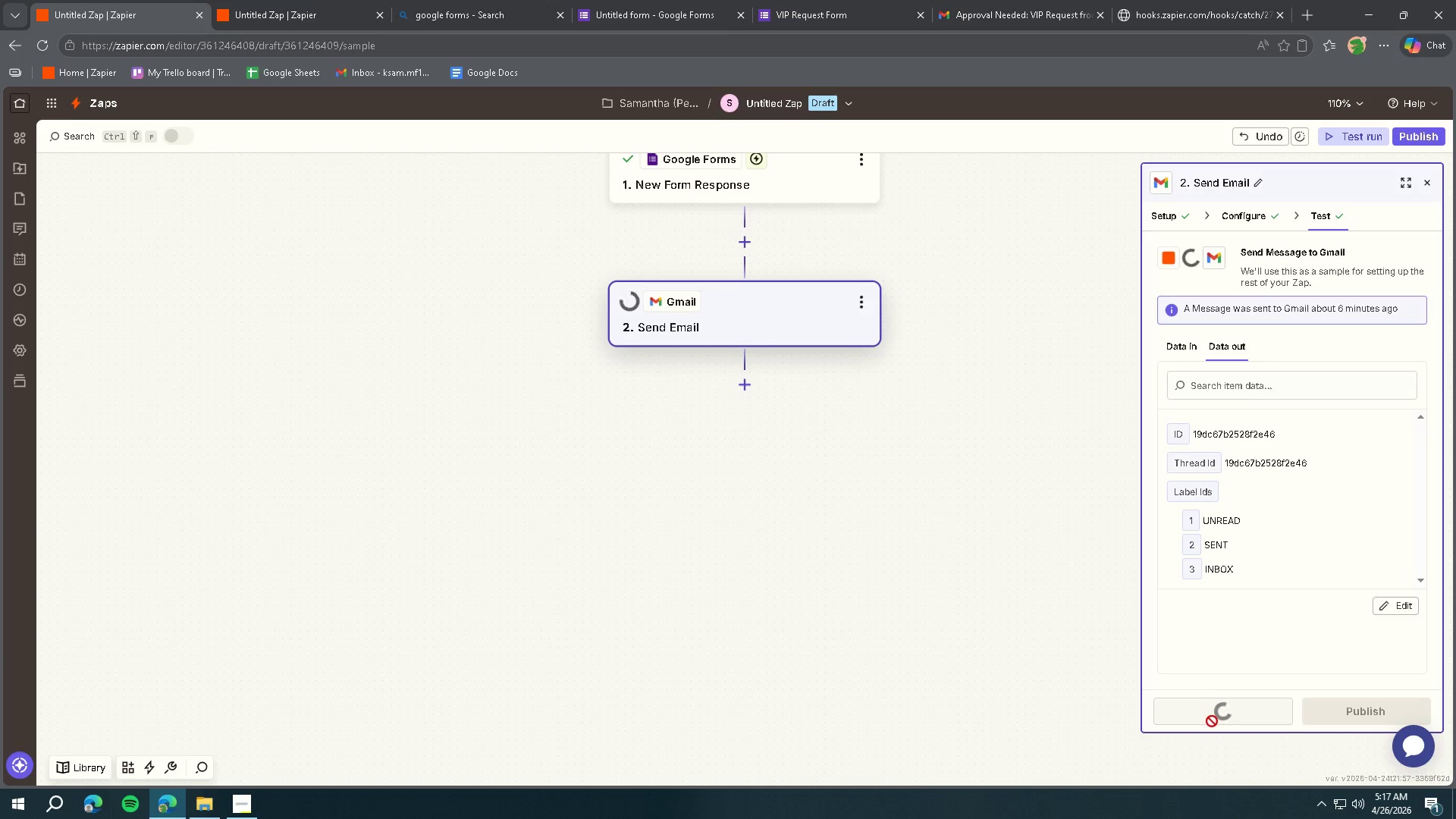 
scroll: coordinate [1200, 711], scroll_direction: up, amount: 1.0
 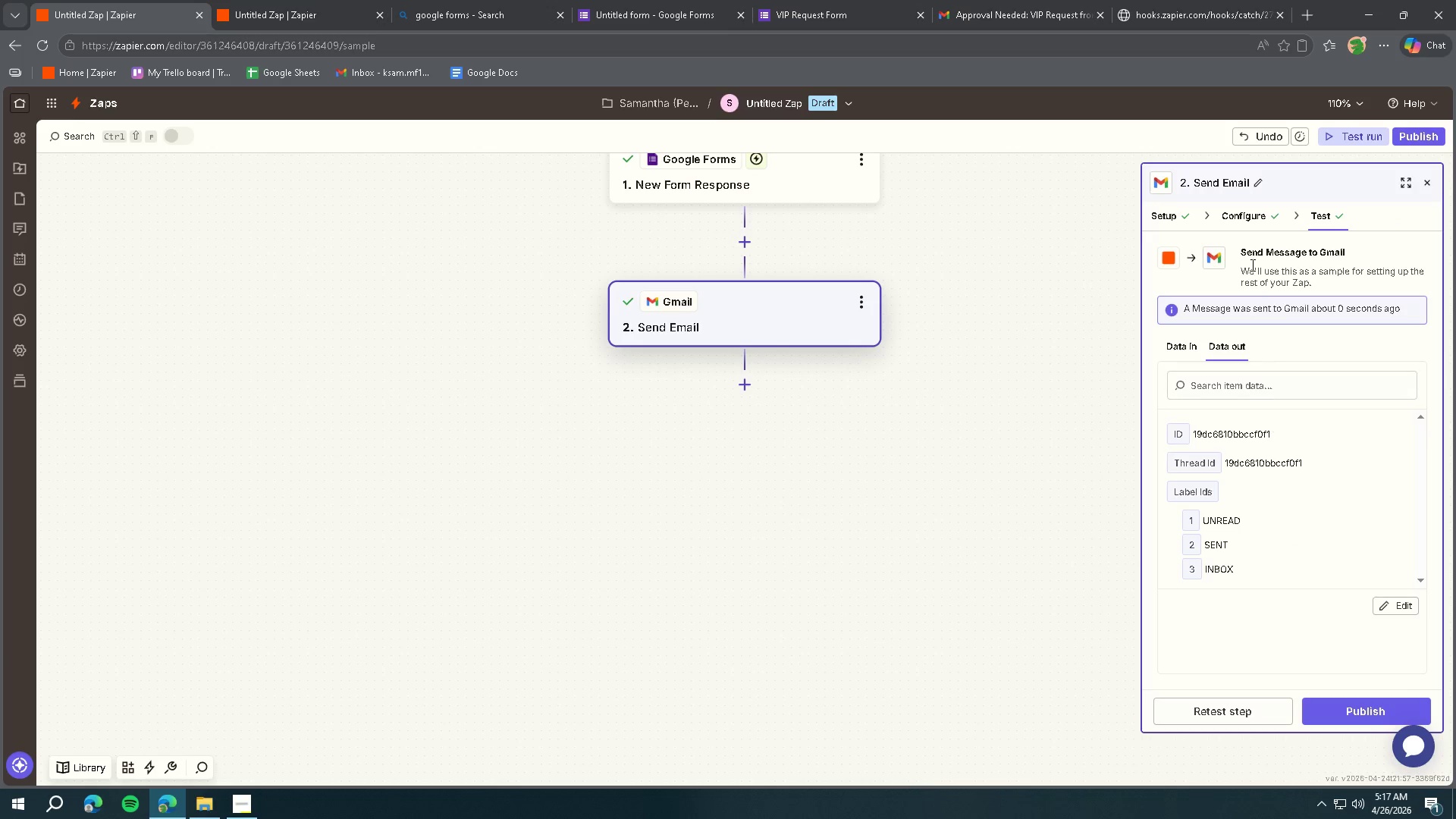 
left_click([1250, 212])
 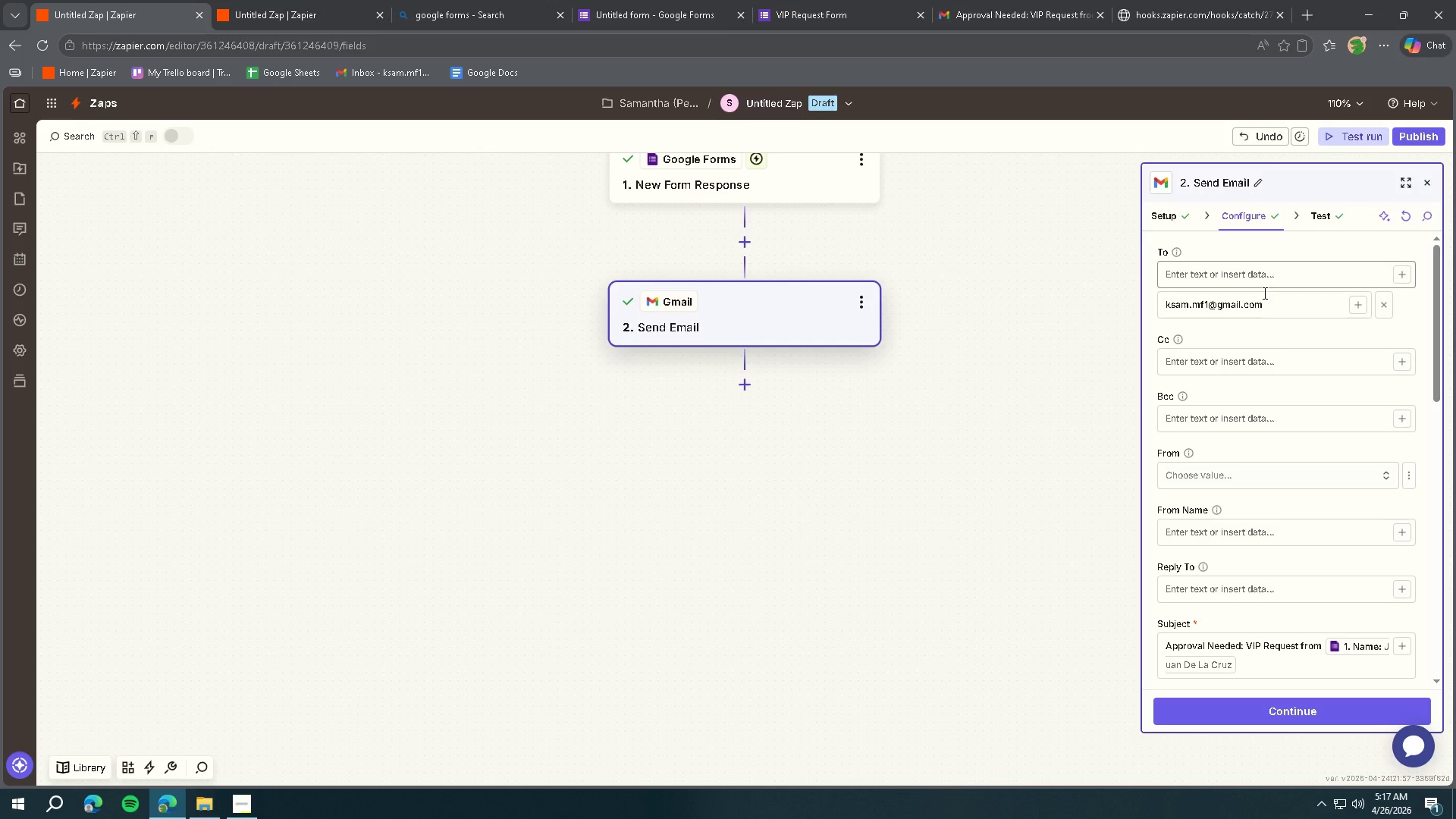 
scroll: coordinate [1295, 401], scroll_direction: down, amount: 8.0
 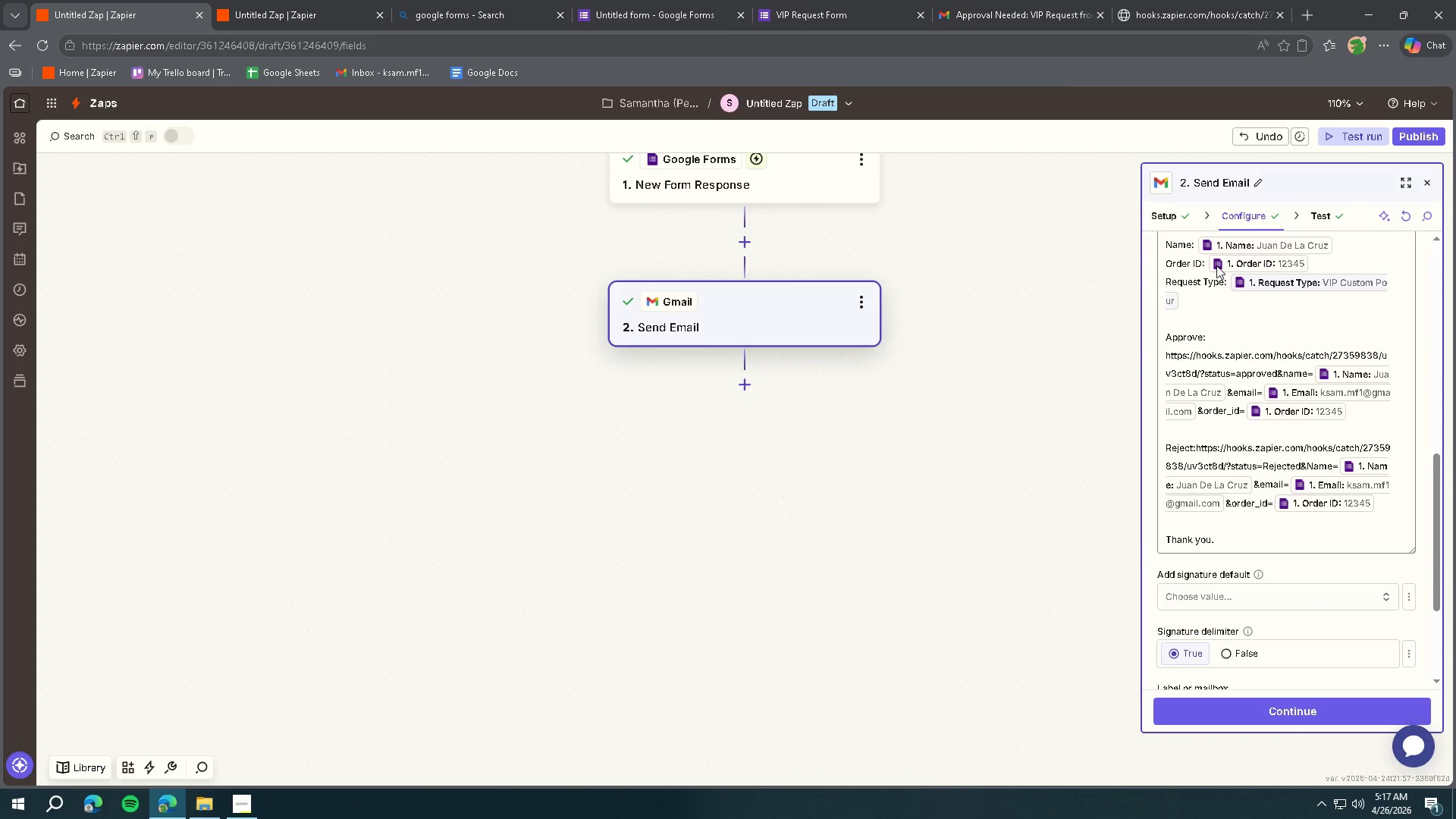 
left_click([1027, 13])
 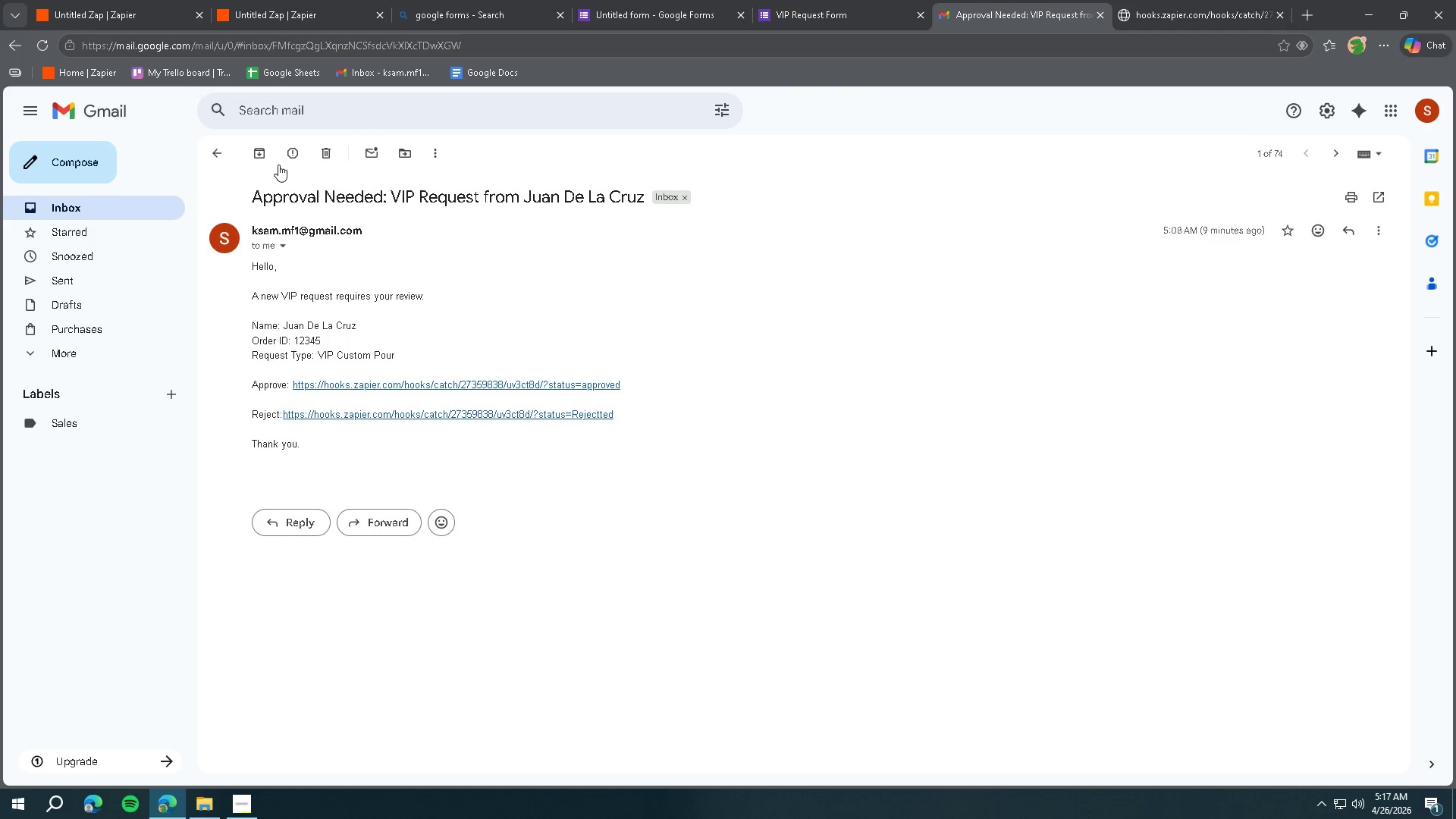 
left_click([92, 103])
 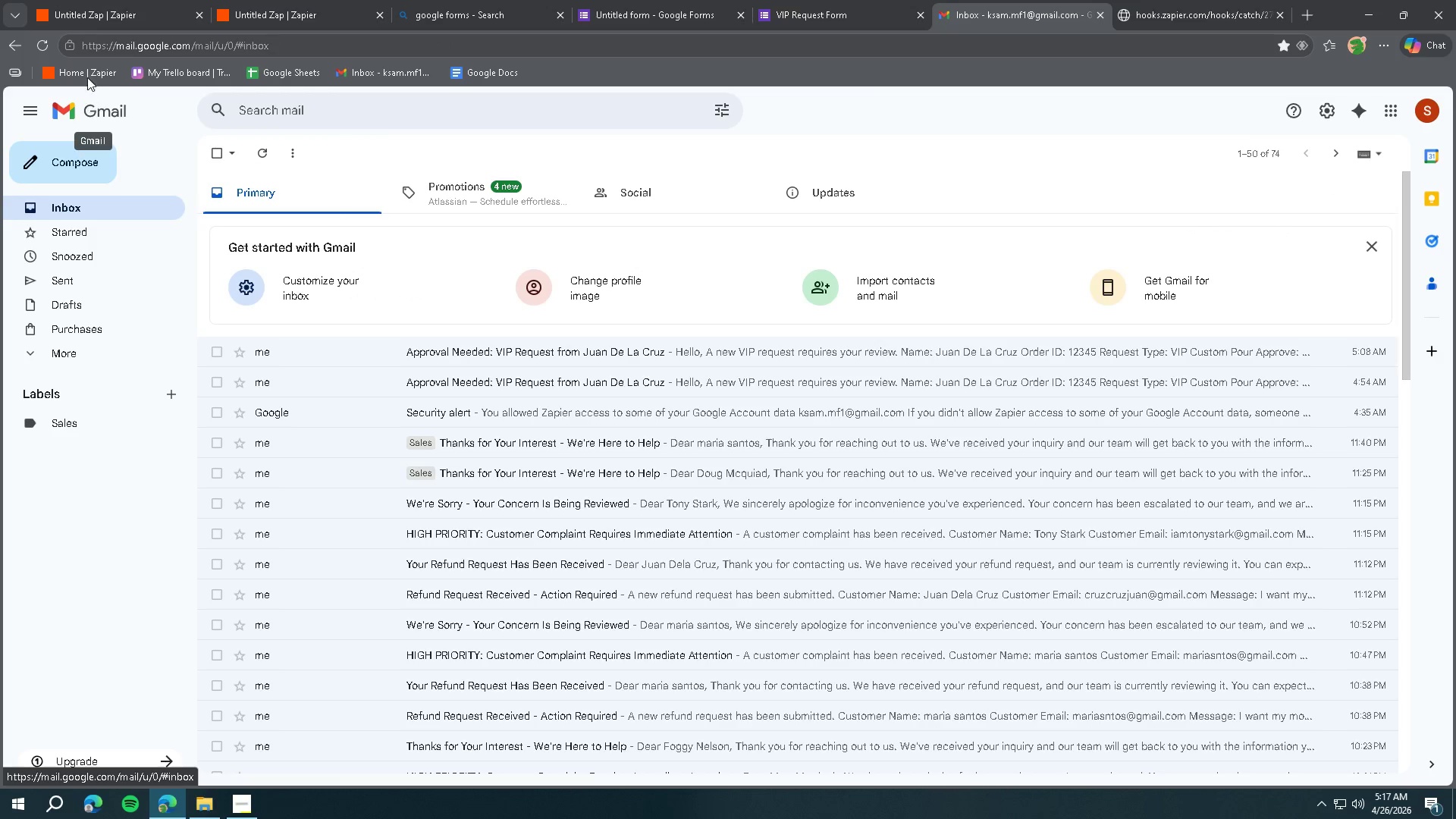 
left_click([45, 46])
 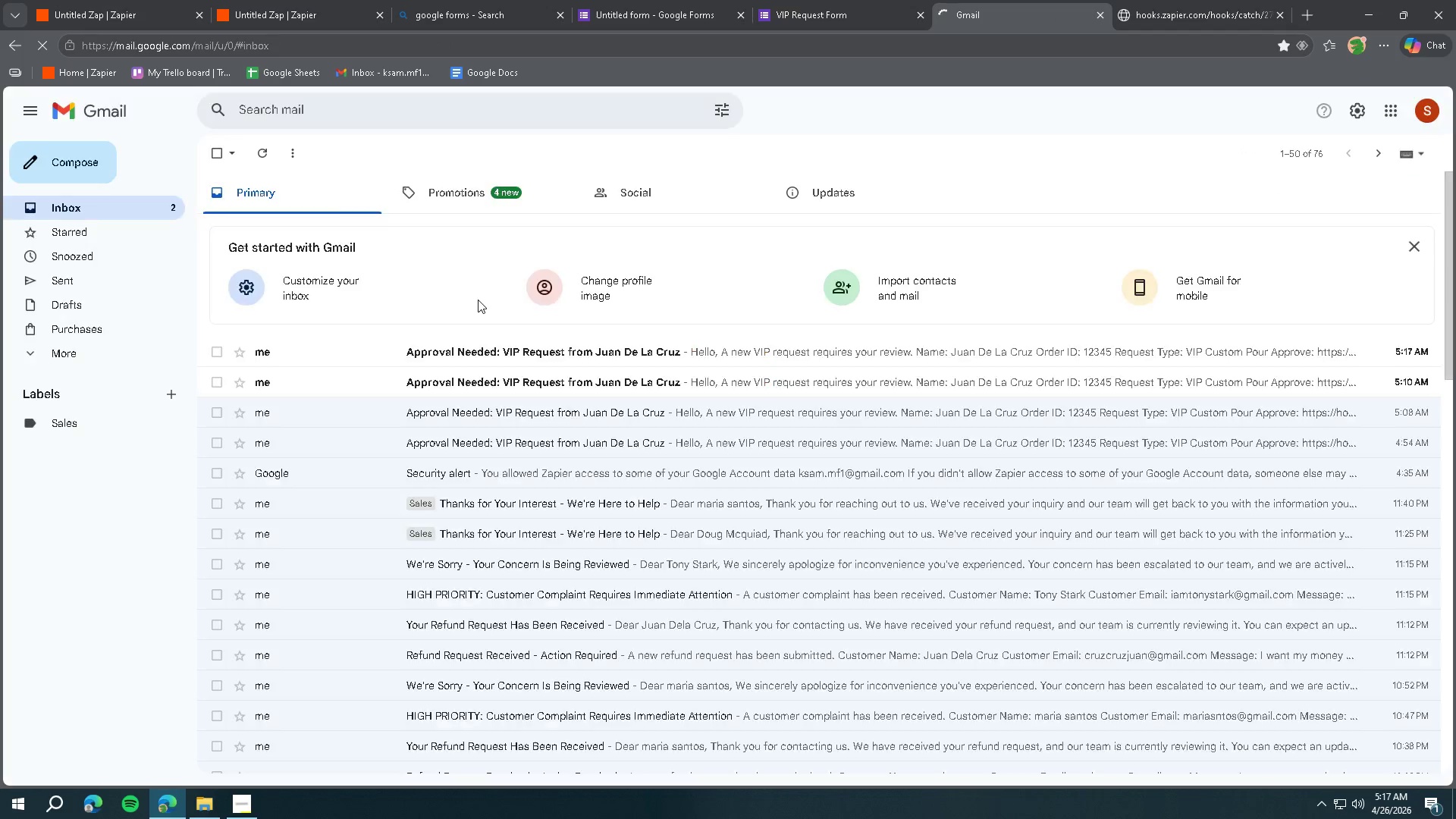 
left_click([470, 384])
 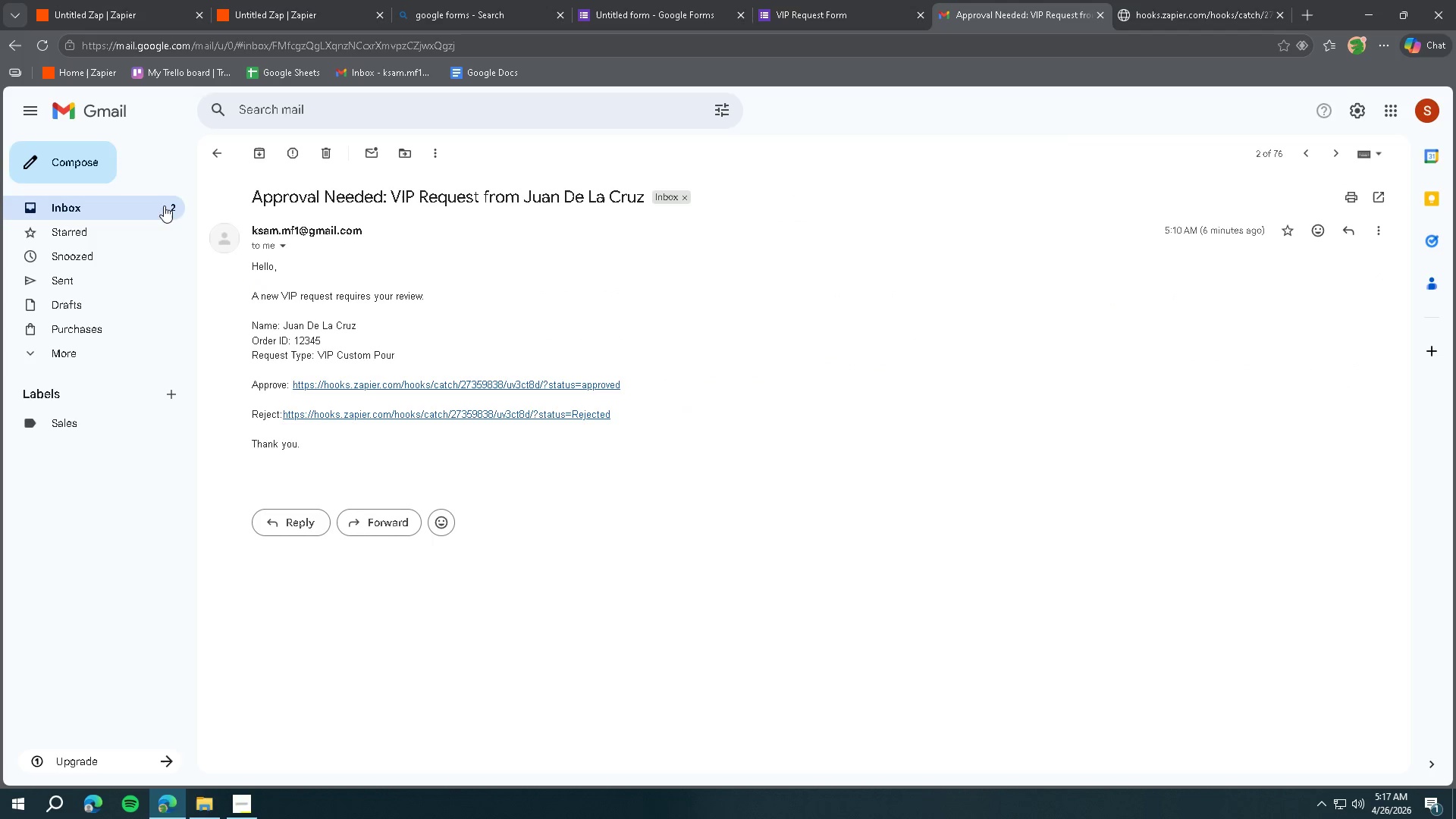 
left_click([87, 115])
 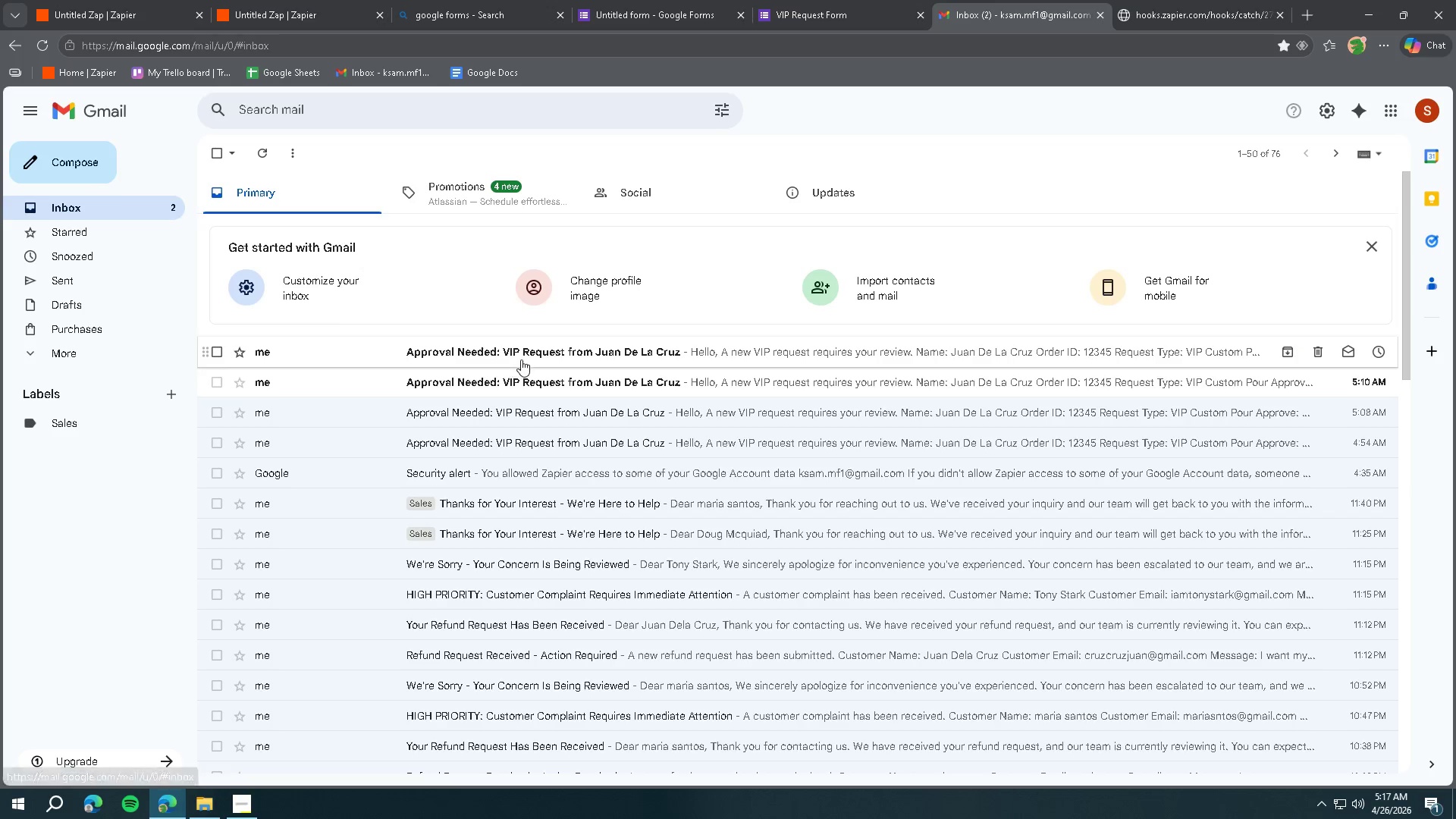 
left_click([533, 351])
 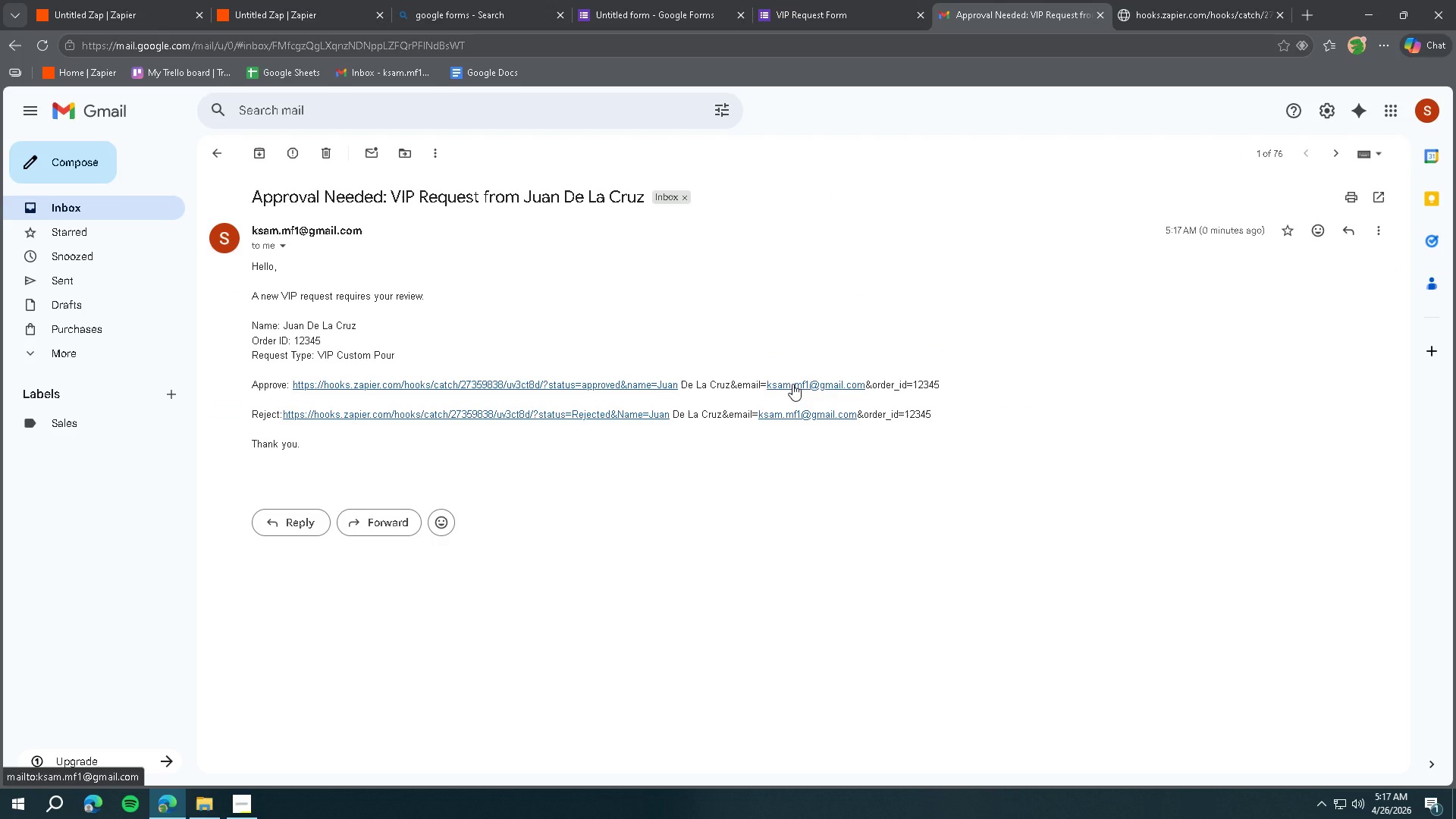 
wait(10.11)
 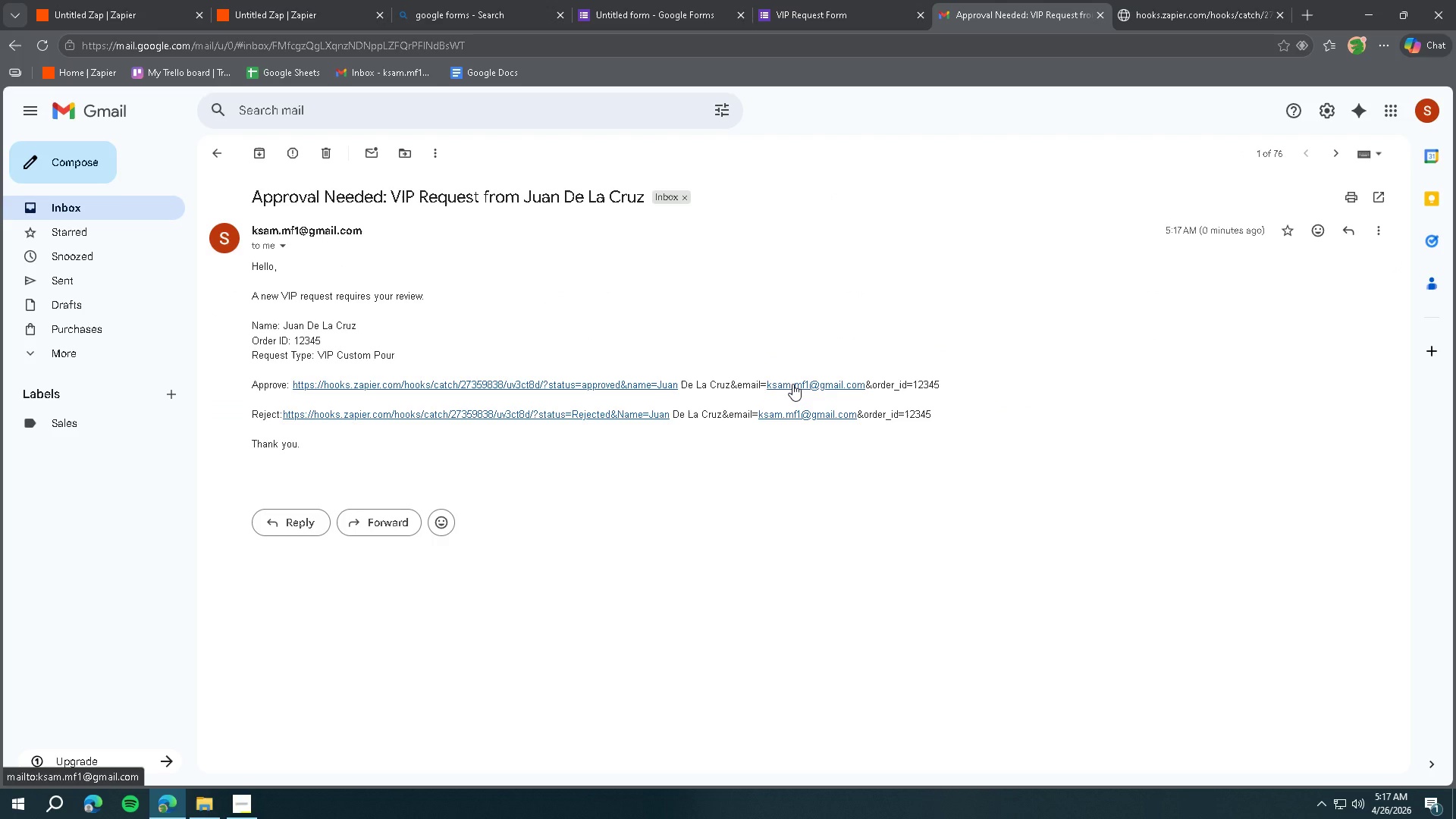 
left_click_drag(start_coordinate=[730, 388], to_coordinate=[686, 389])
 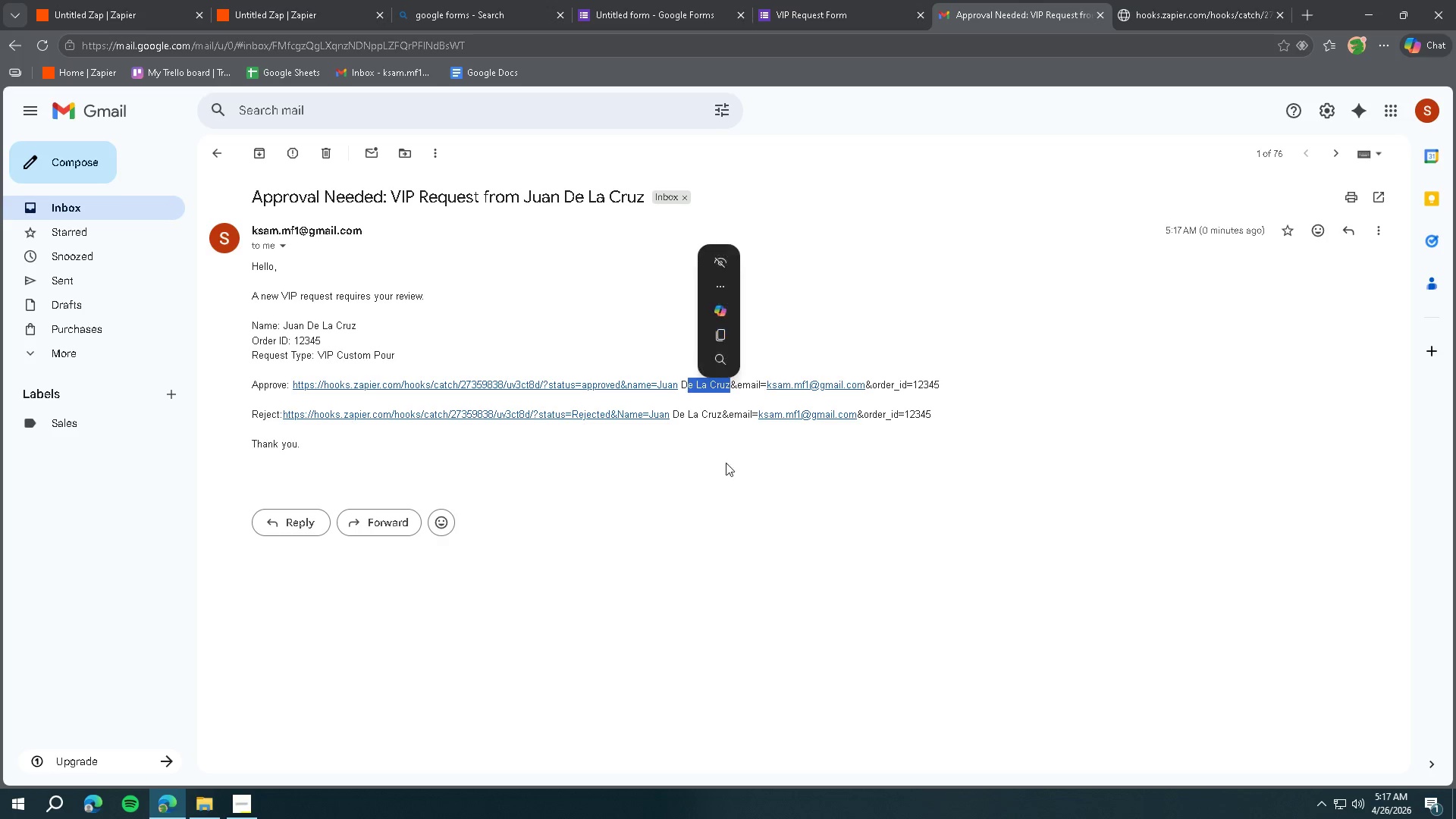 
left_click([737, 479])
 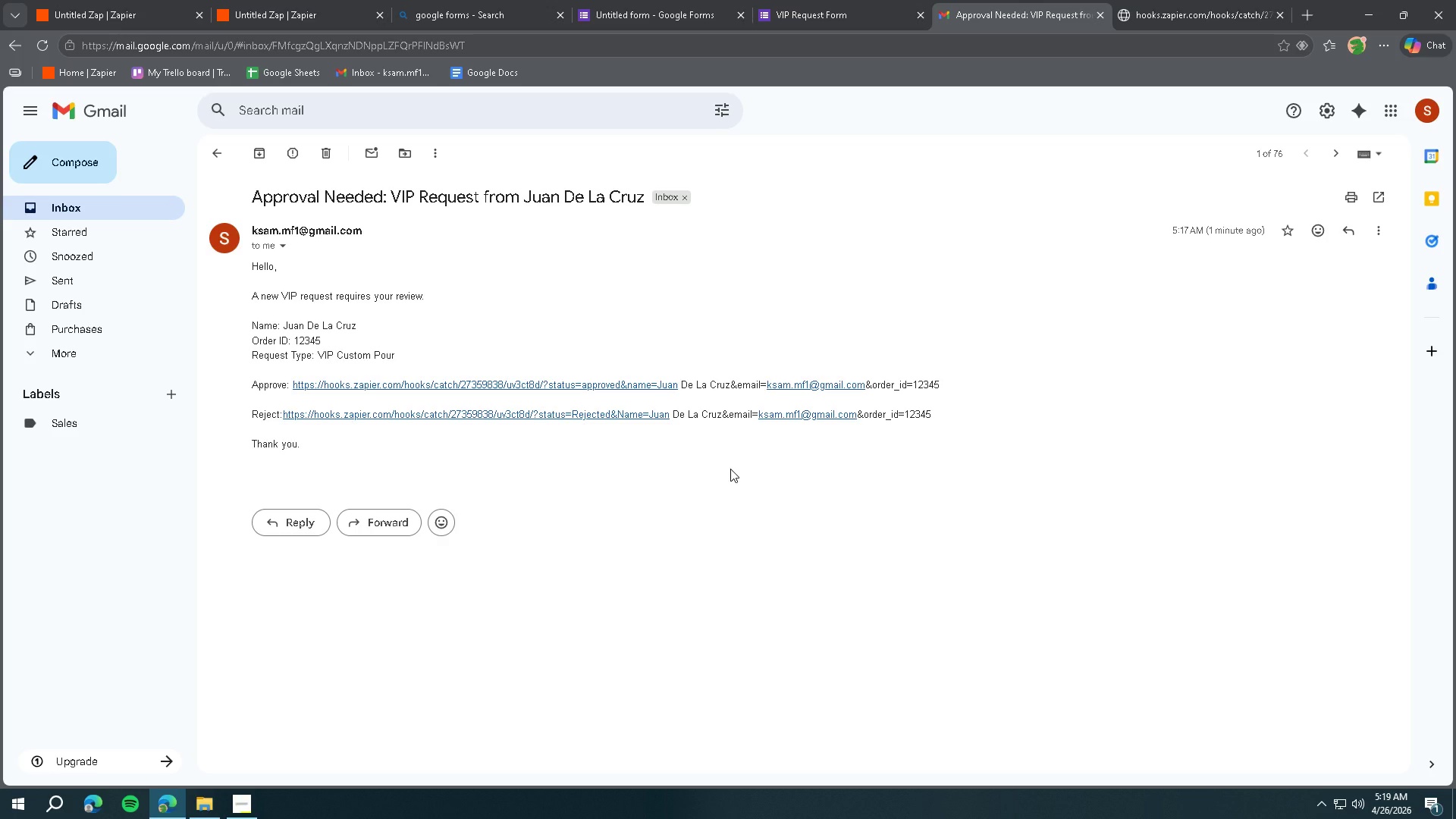 
wait(110.02)
 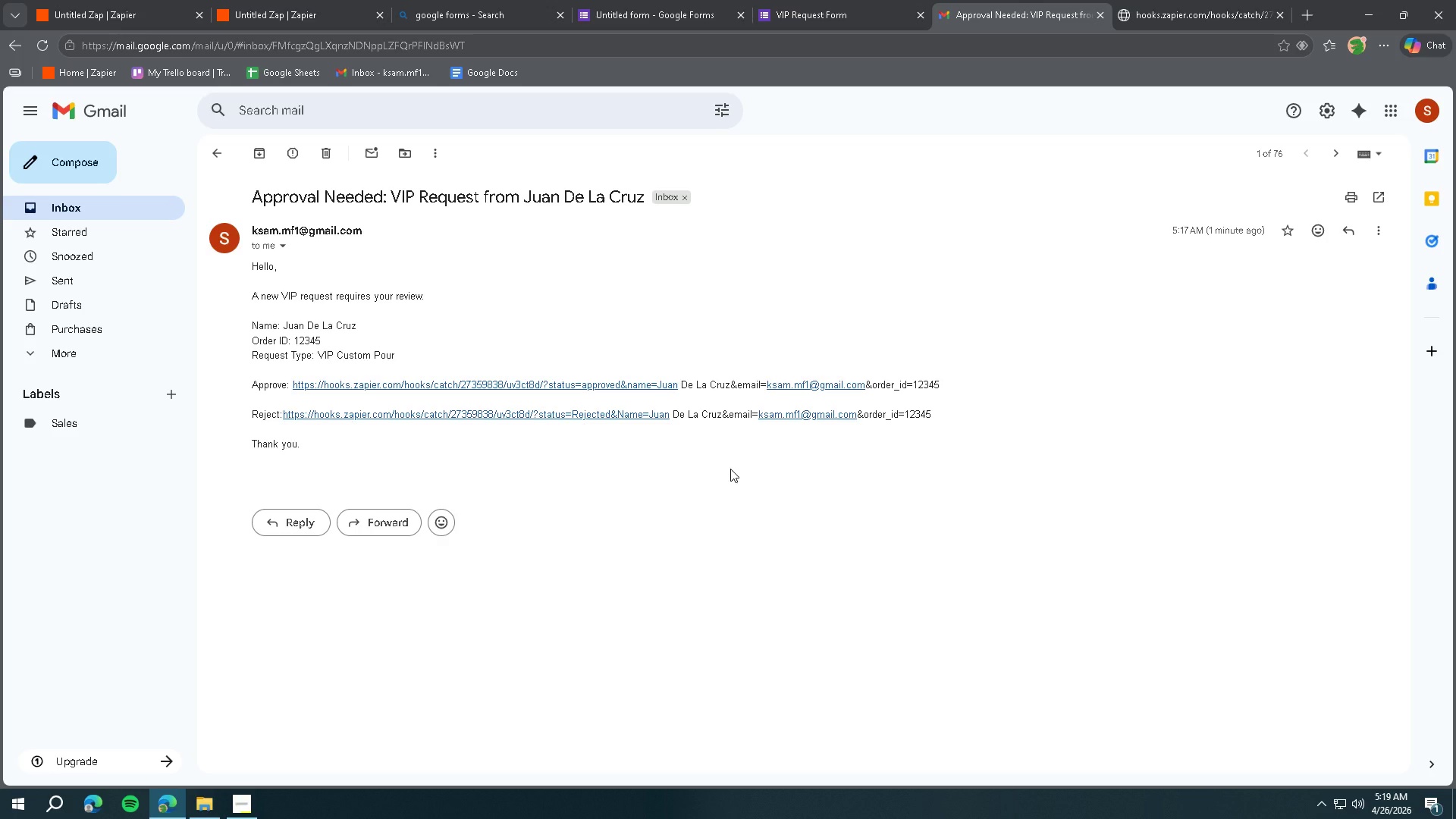 
left_click([140, 4])
 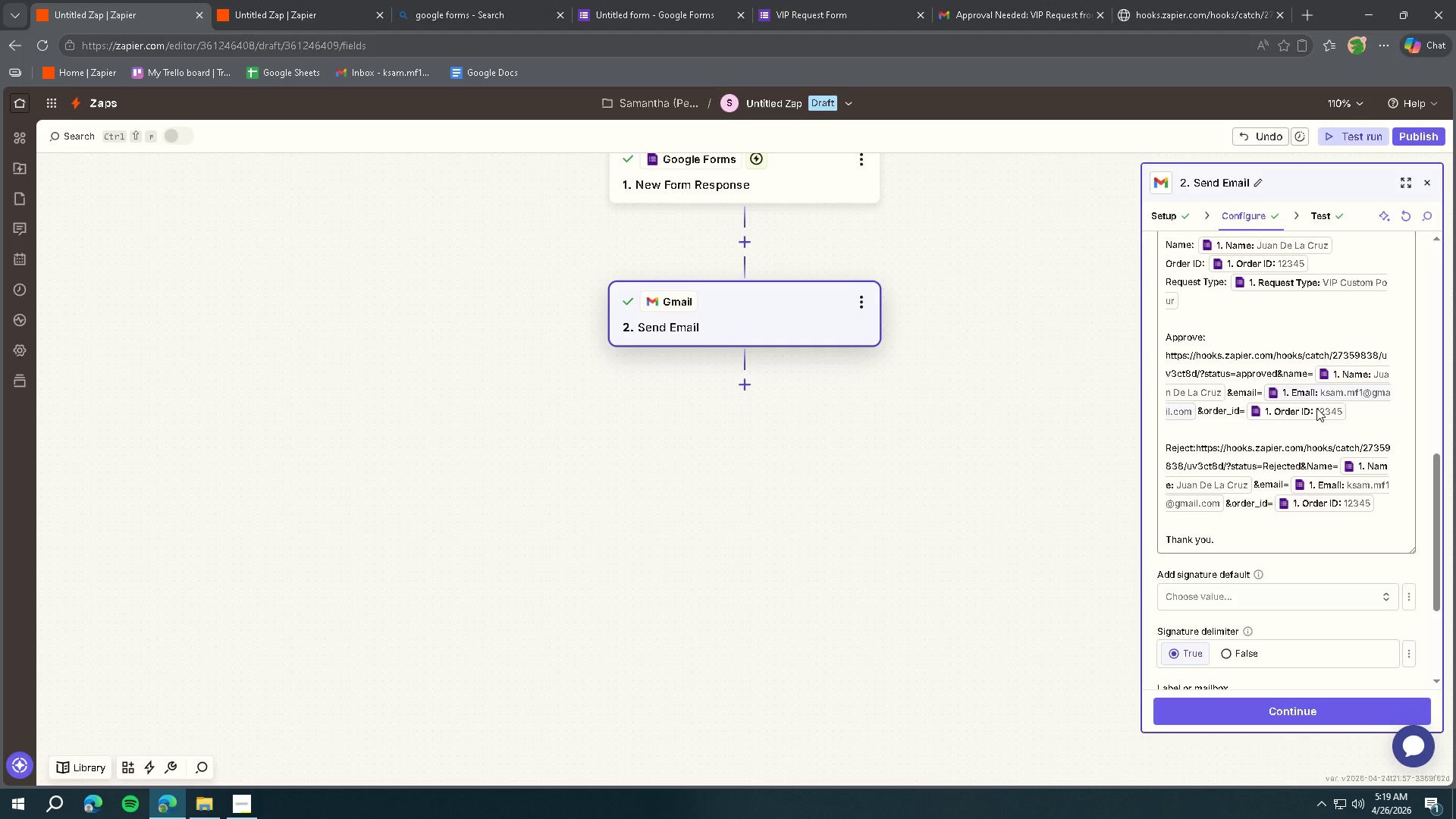 
left_click([1320, 218])
 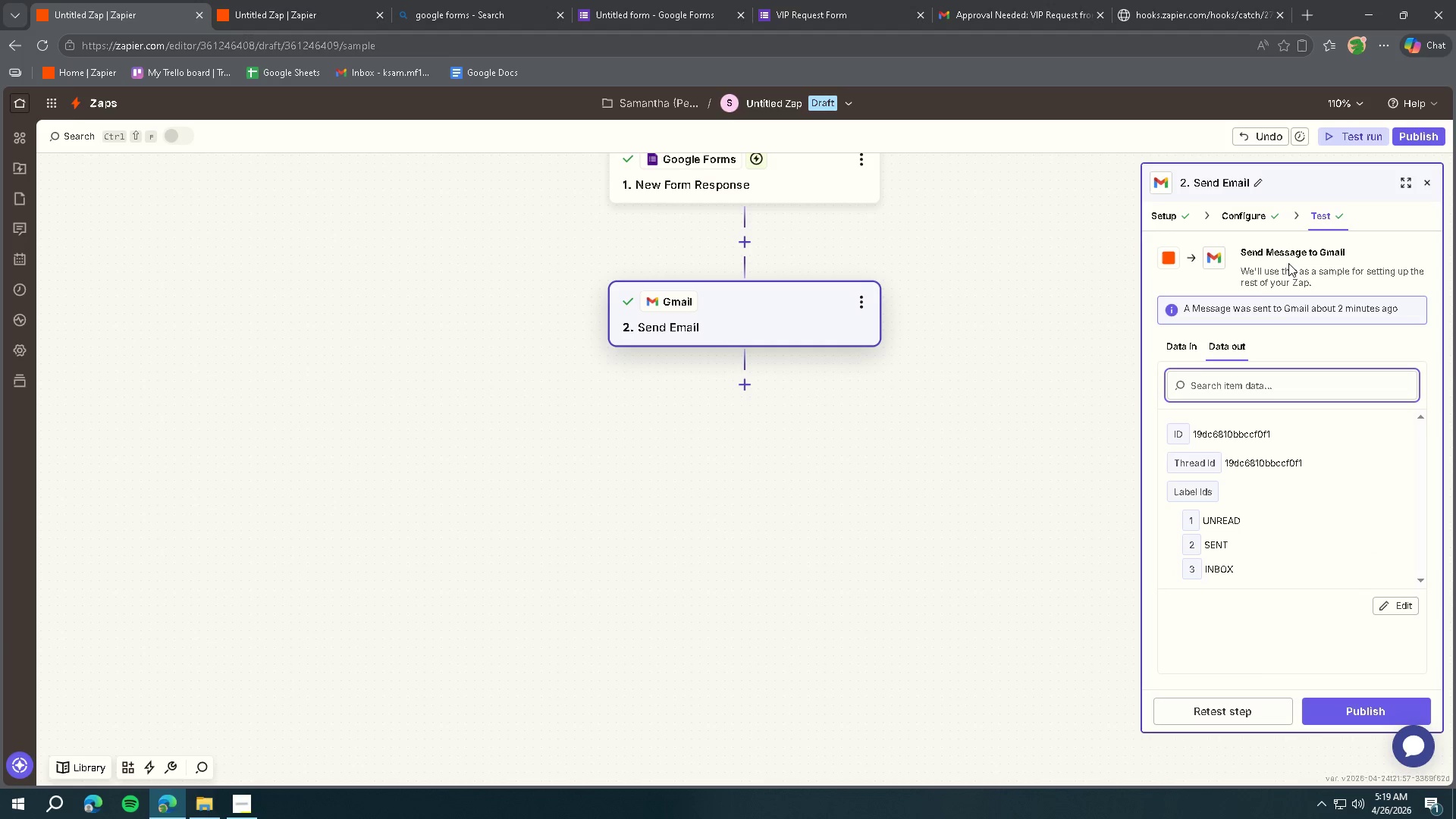 
left_click([1190, 352])
 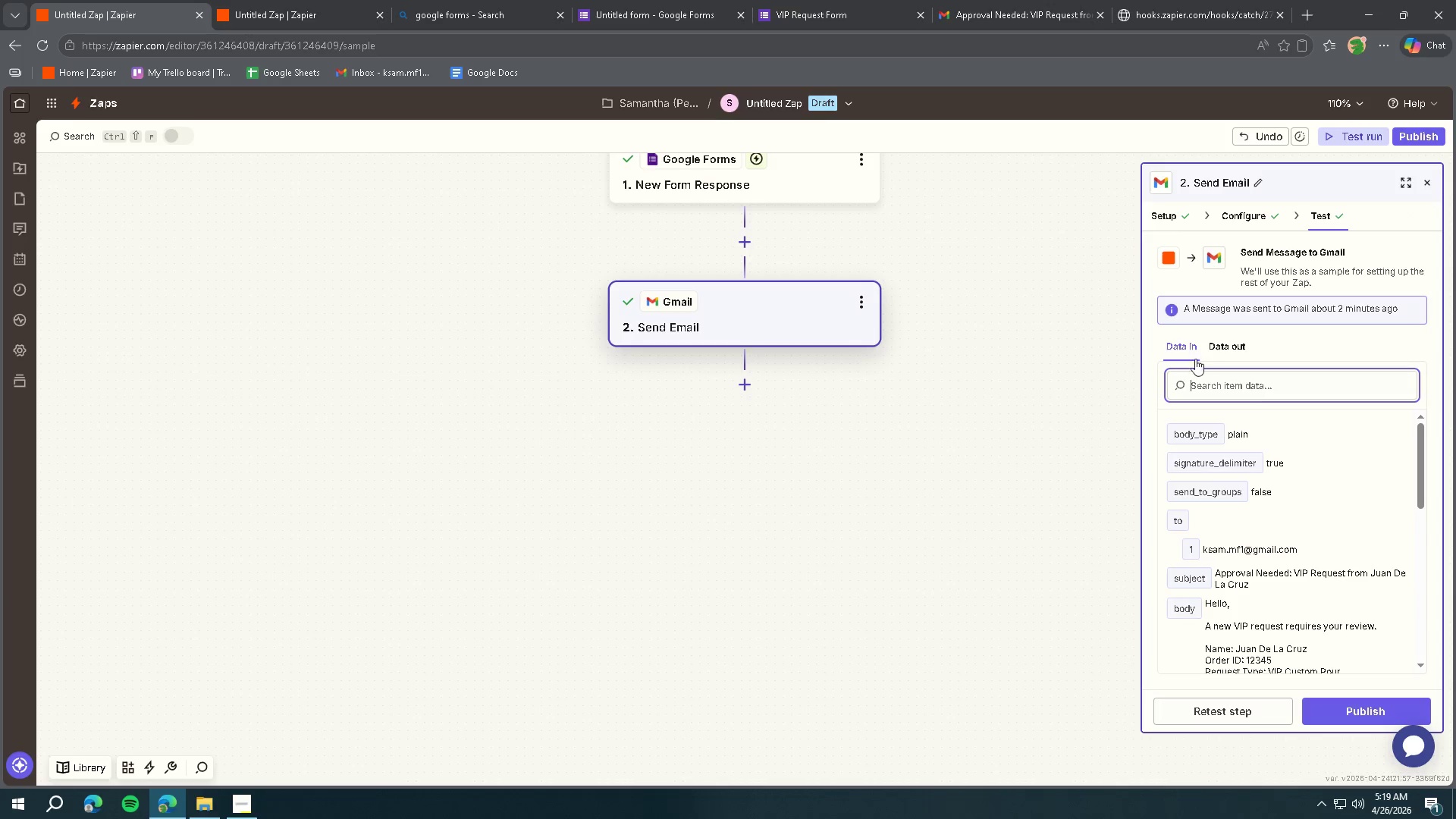 
scroll: coordinate [1294, 588], scroll_direction: down, amount: 5.0
 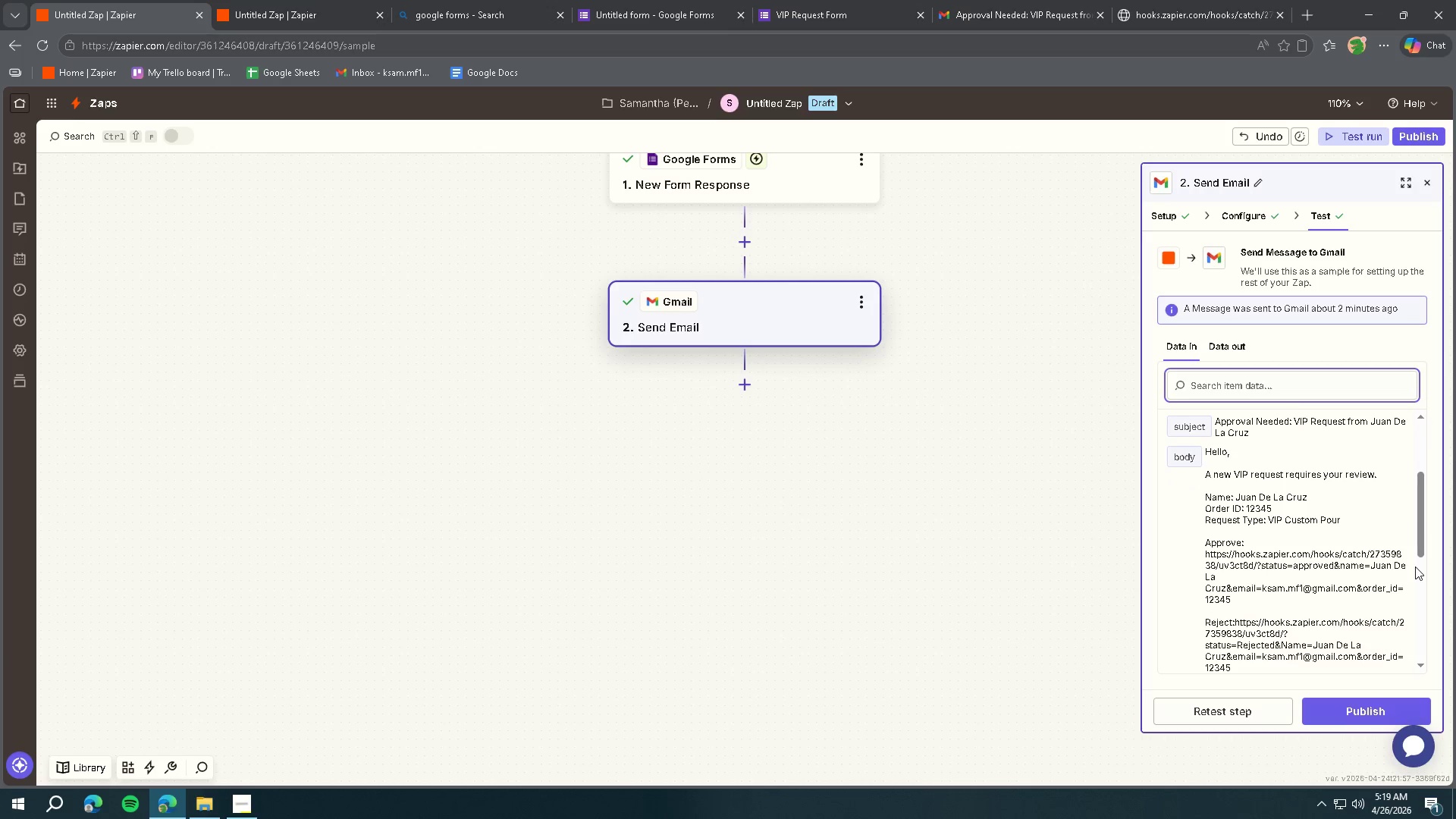 
wait(10.2)
 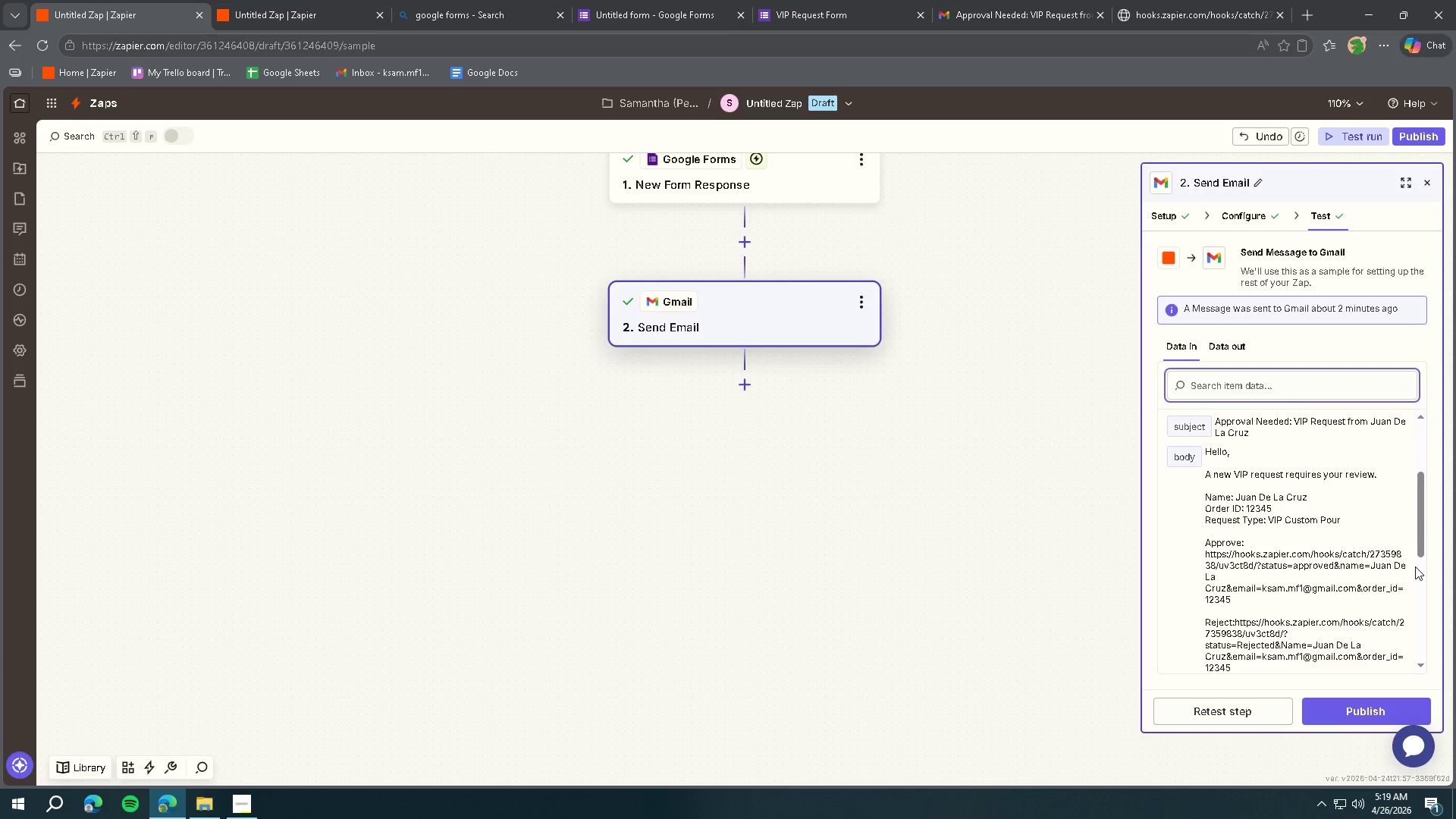 
double_click([1233, 229])
 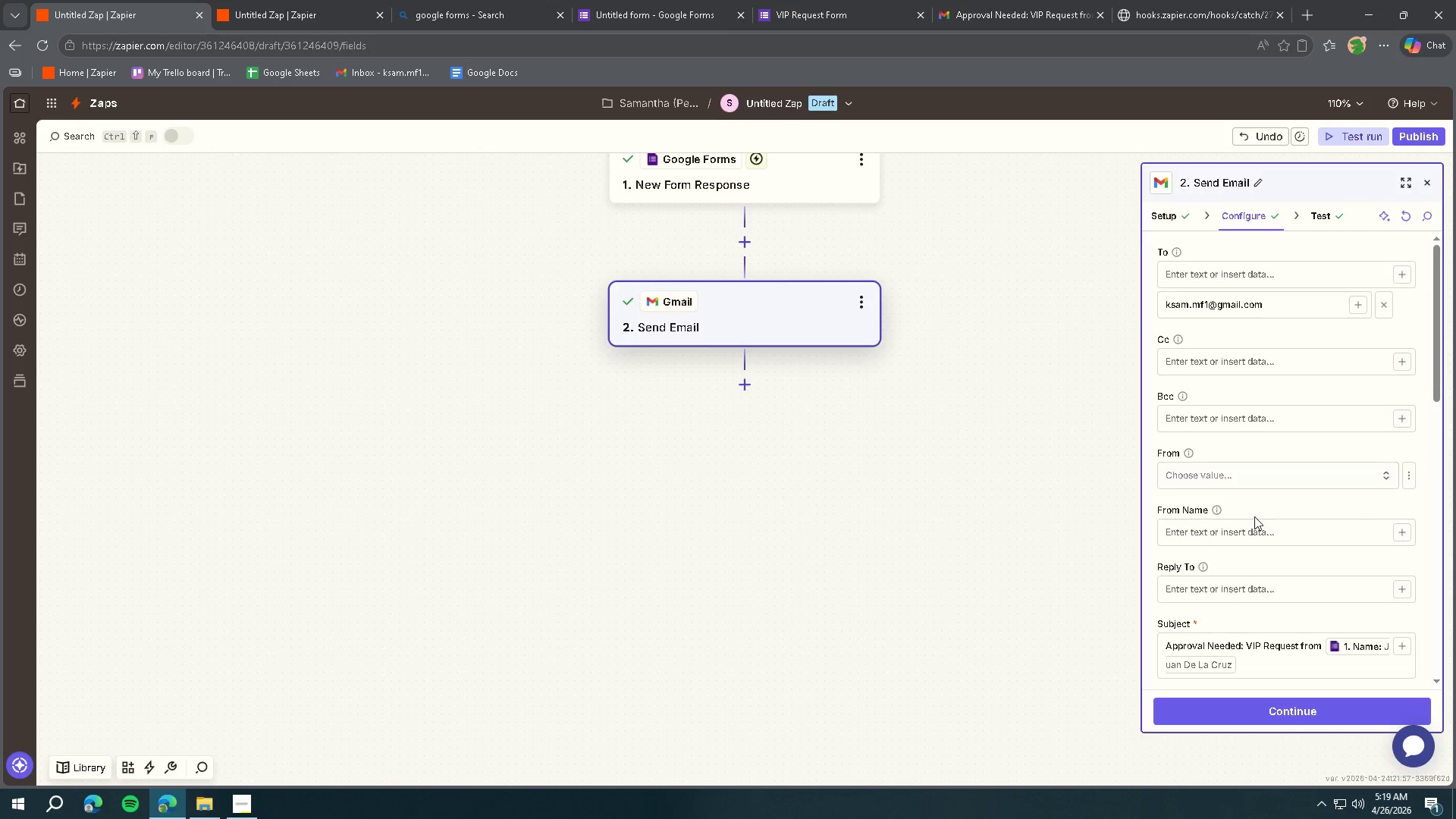 
scroll: coordinate [1285, 500], scroll_direction: down, amount: 8.0
 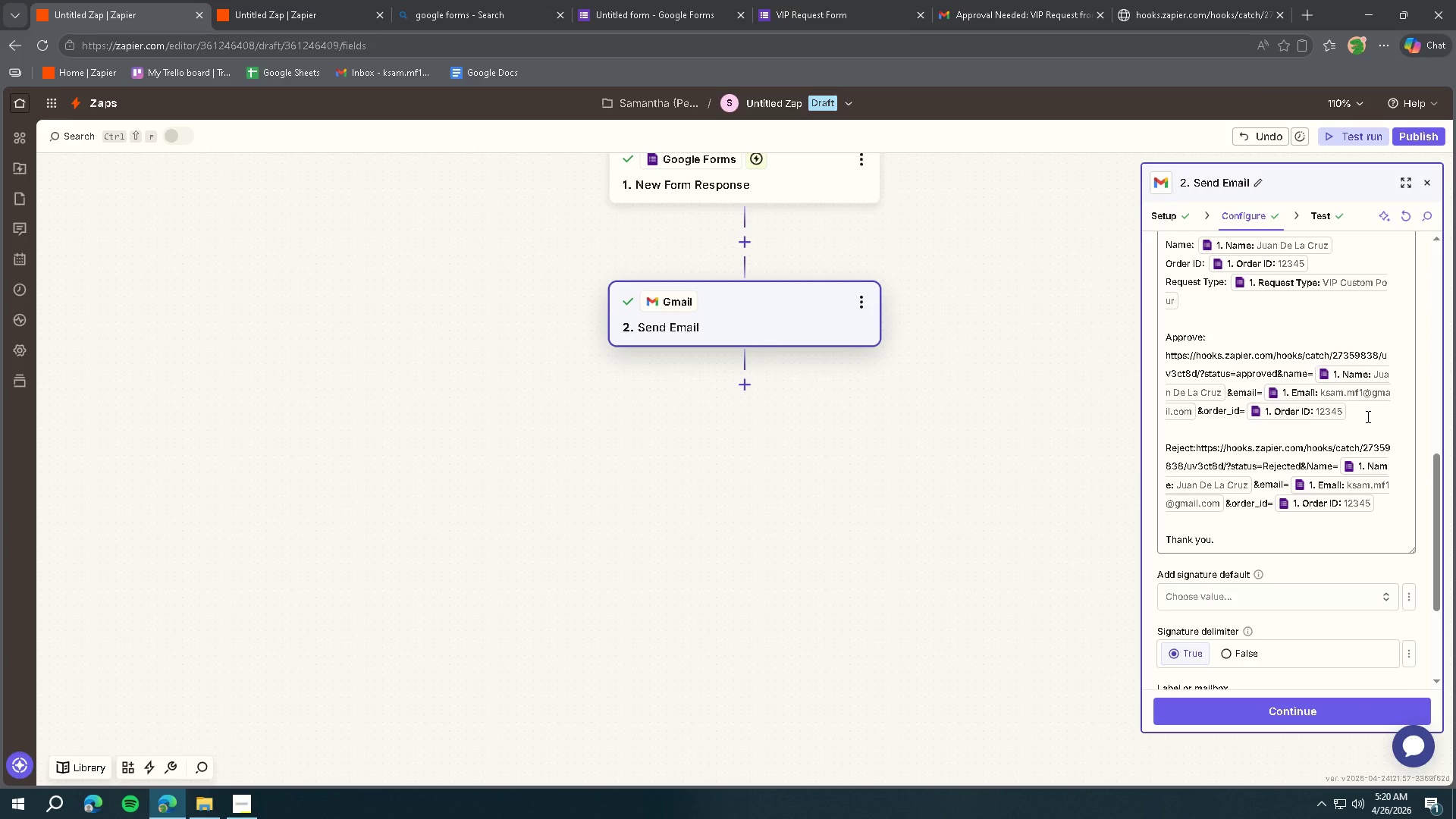 
wait(6.03)
 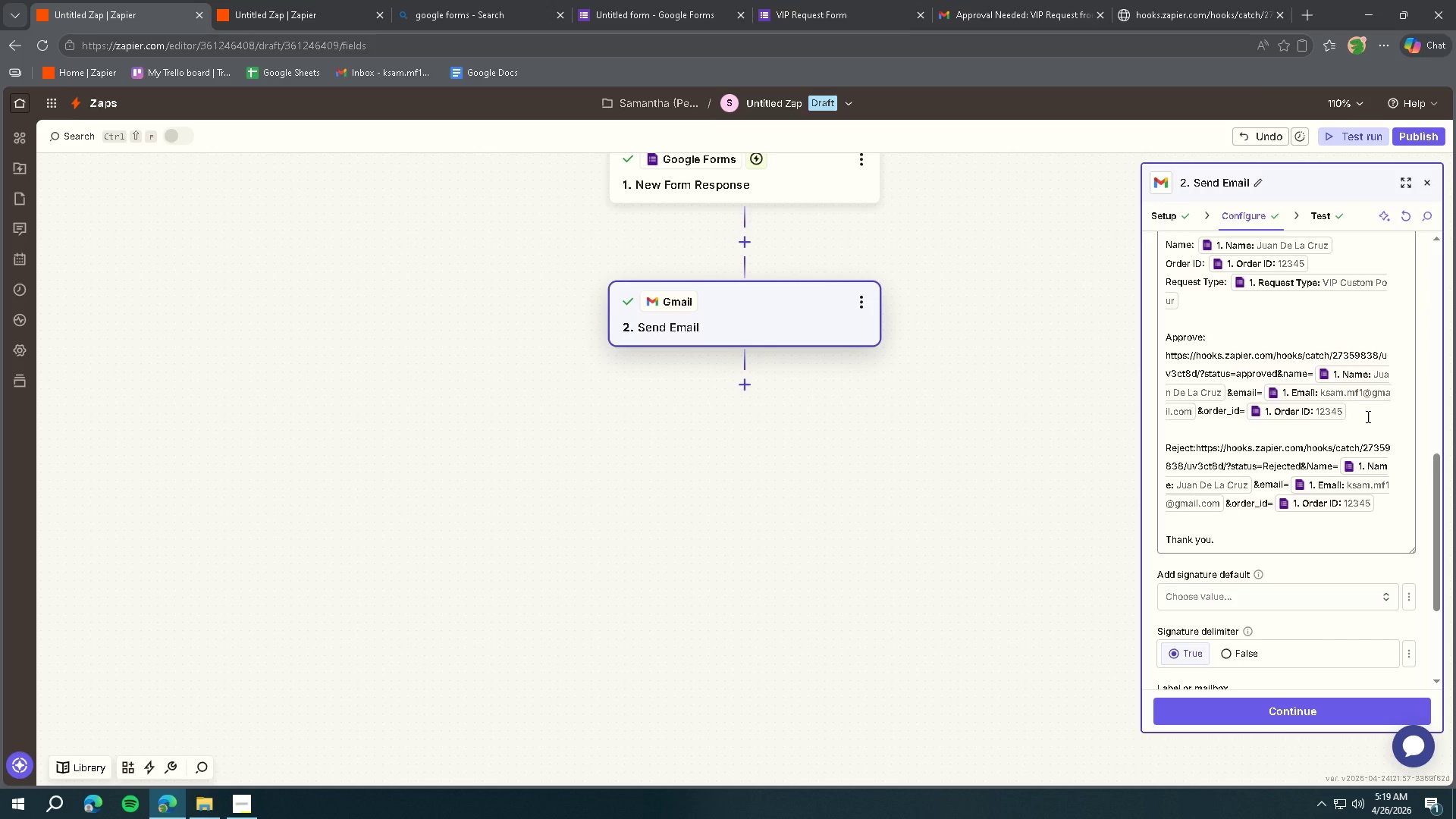 
left_click([1367, 416])
 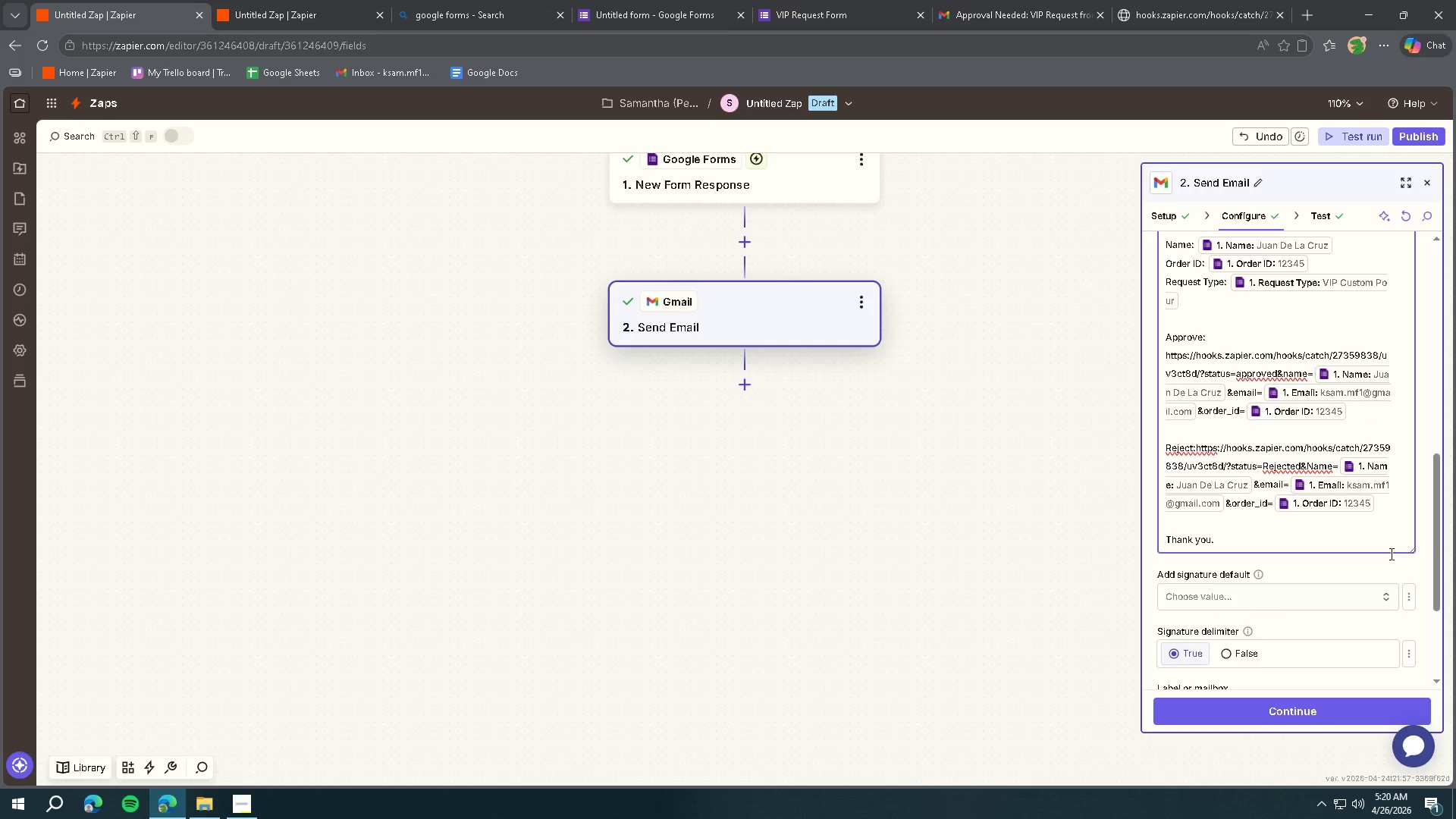 
left_click([1415, 551])
 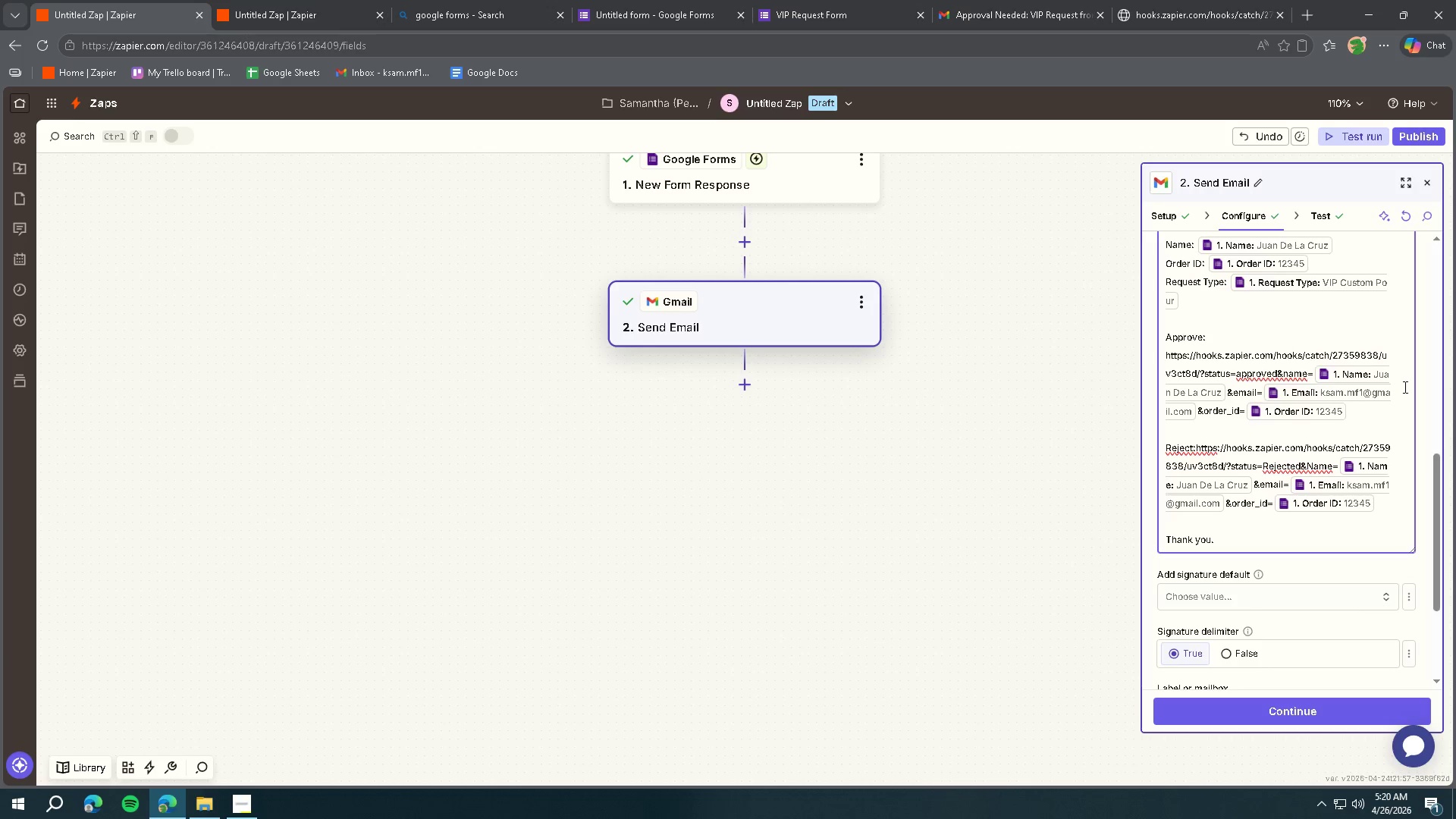 
wait(43.77)
 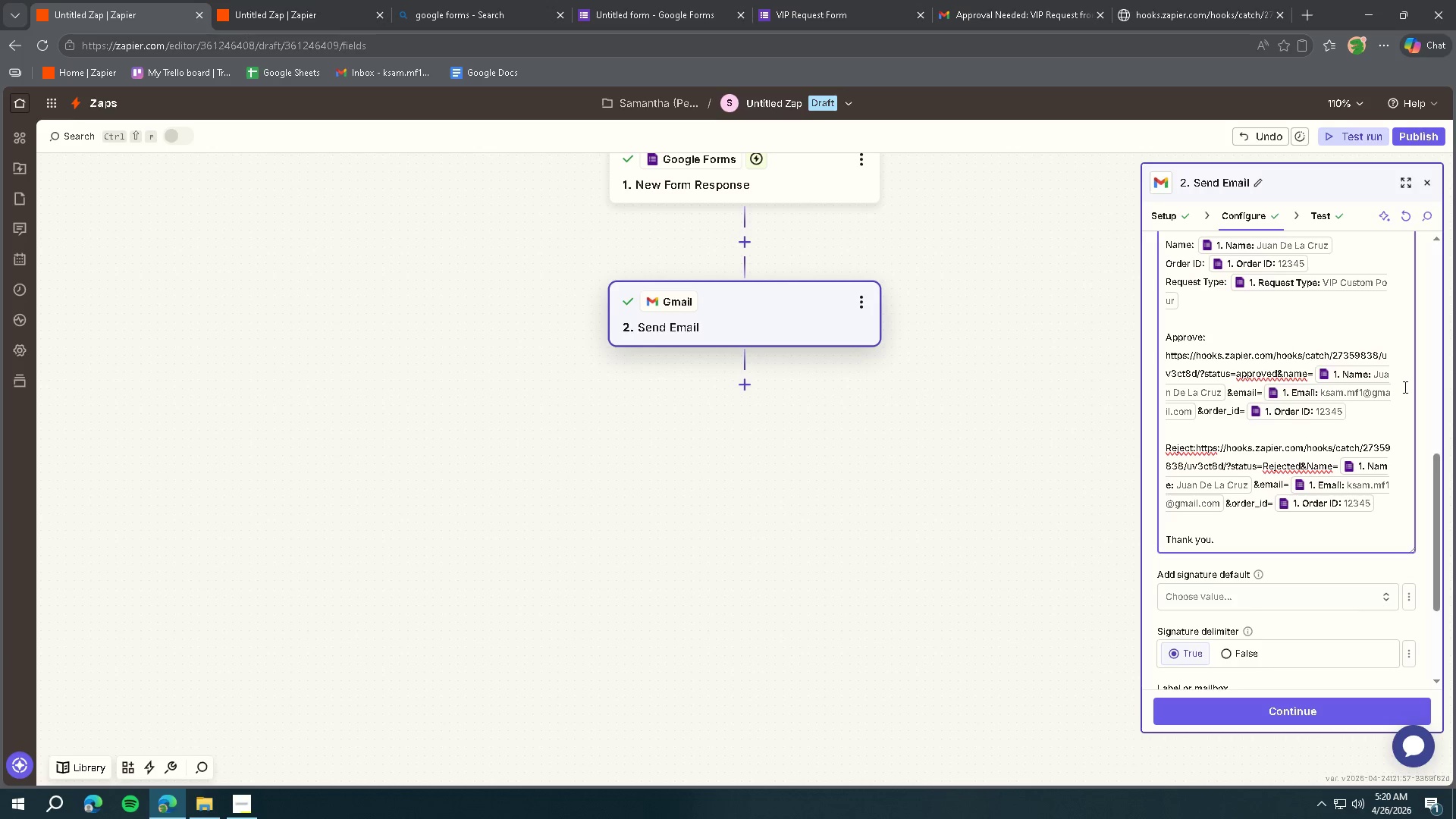 
left_click([1273, 368])
 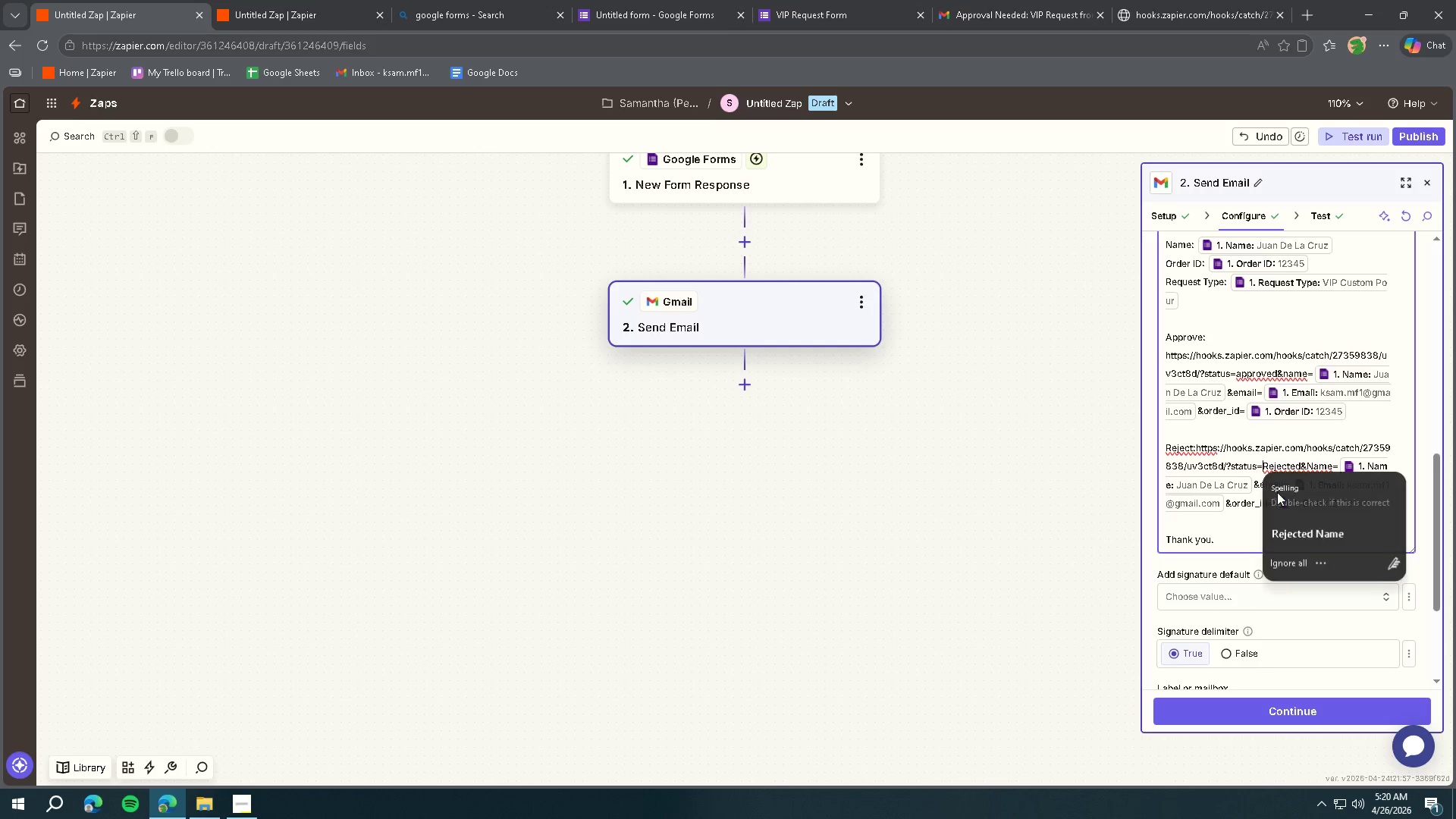 
key(ArrowRight)
 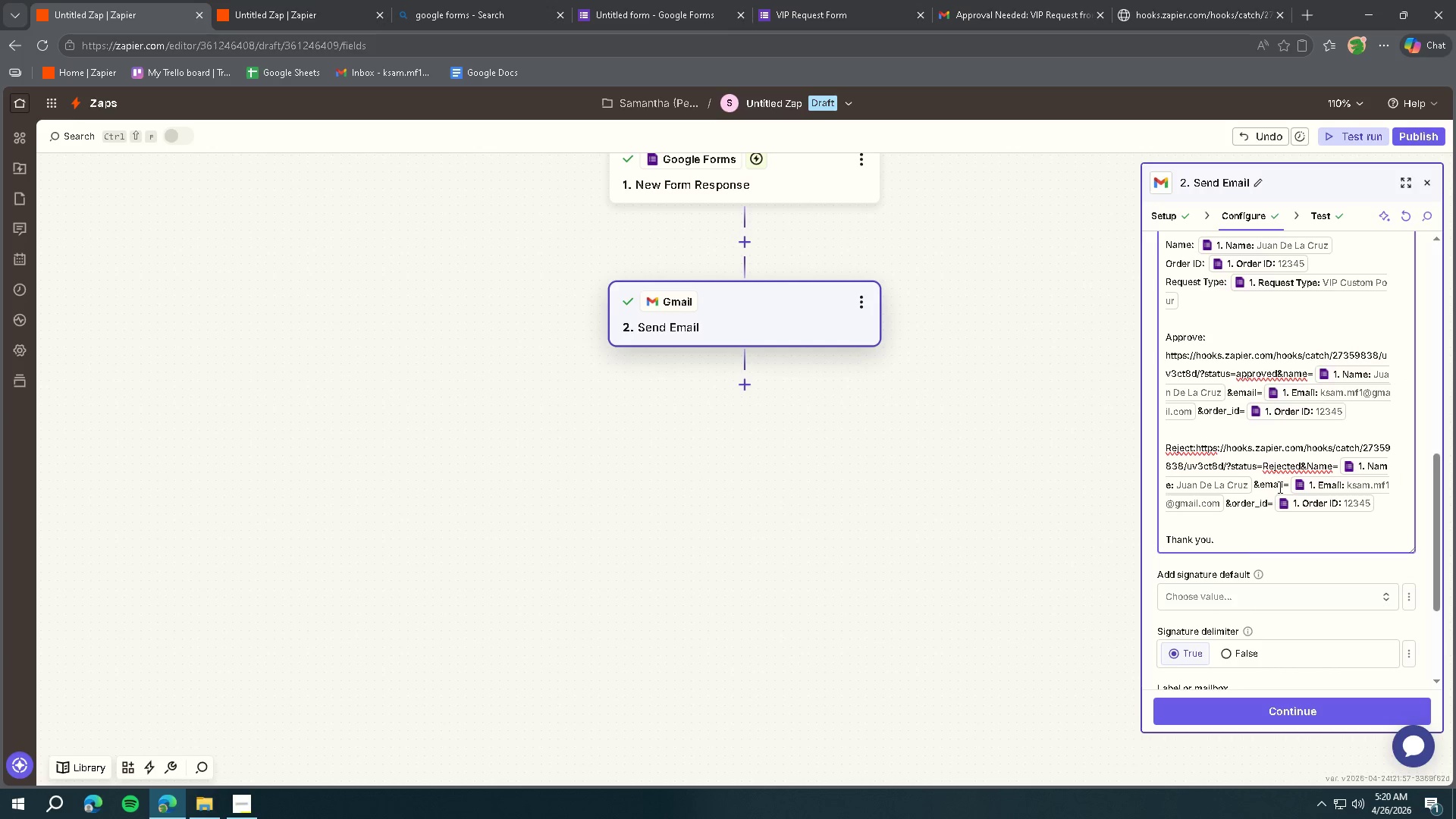 
key(Backspace)
 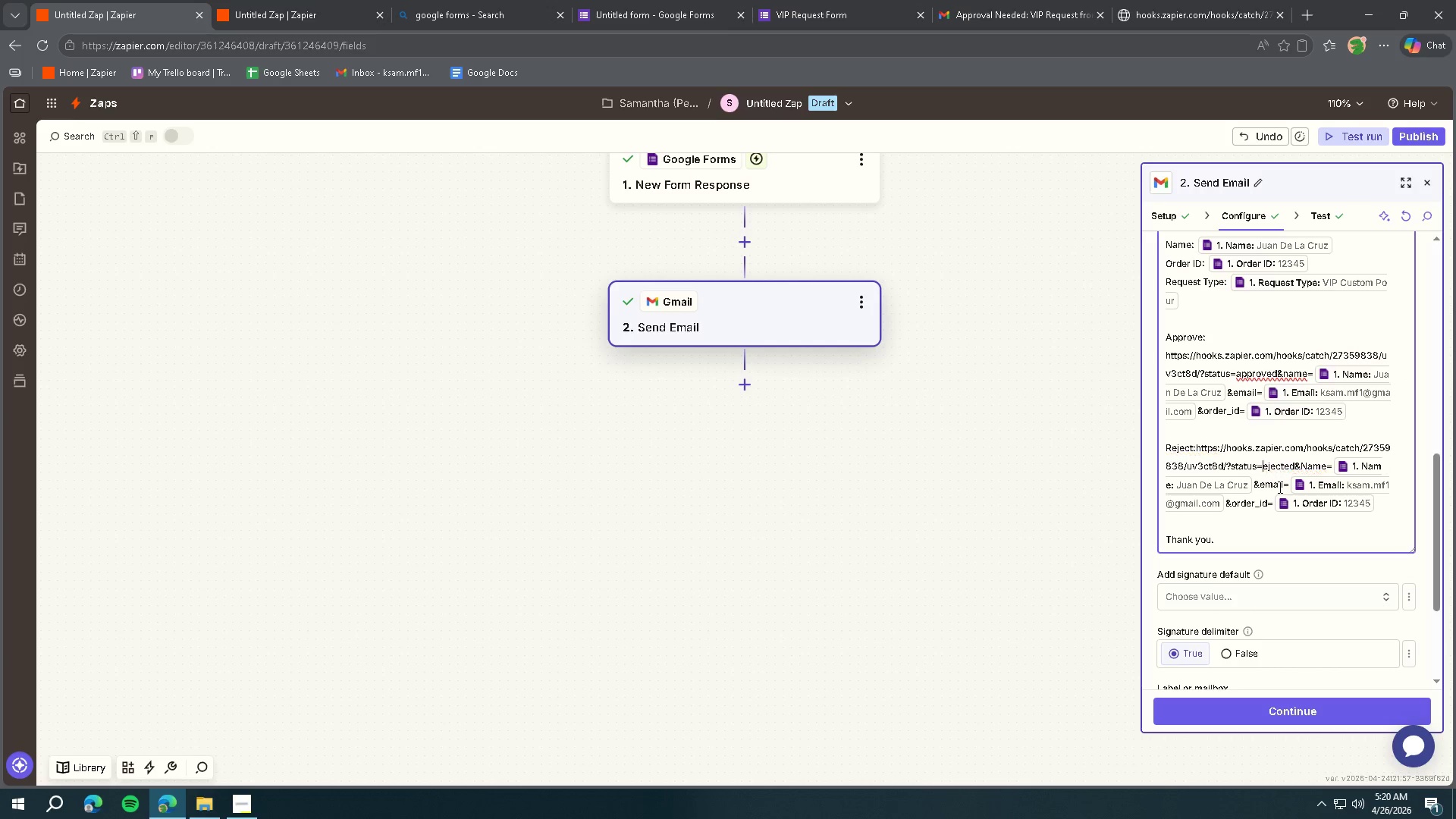 
key(R)
 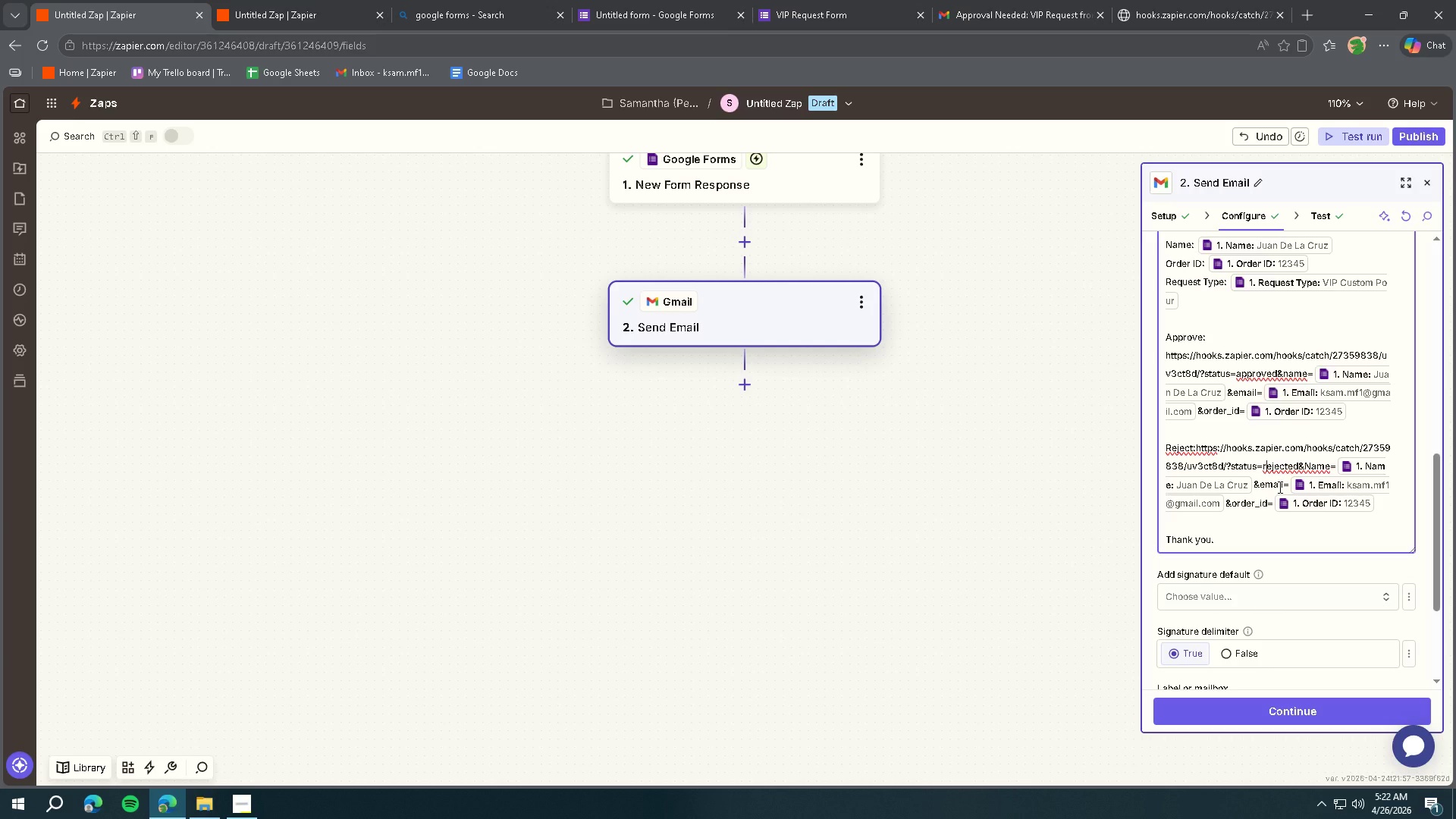 
wait(75.11)
 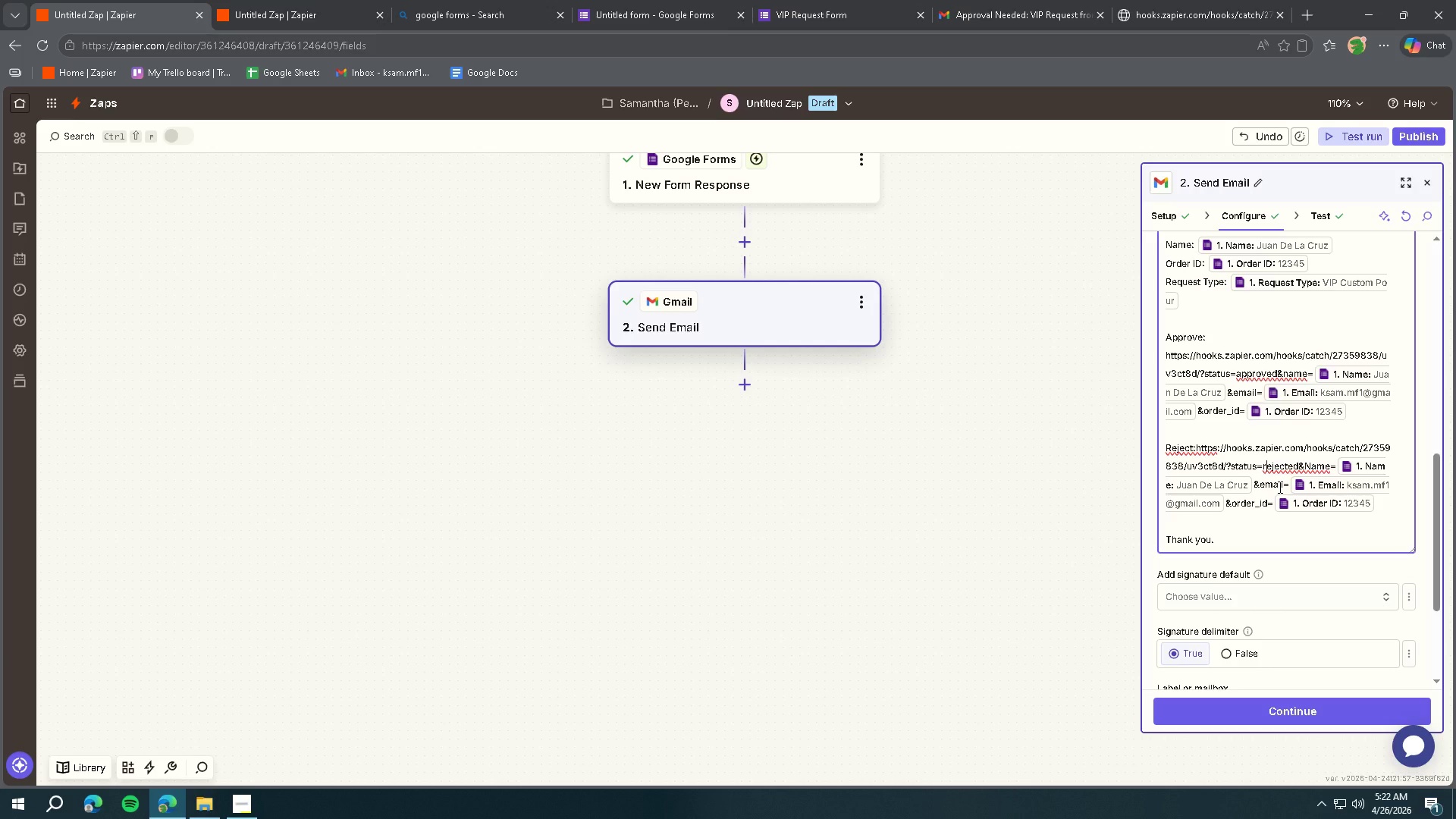 
left_click([1227, 393])
 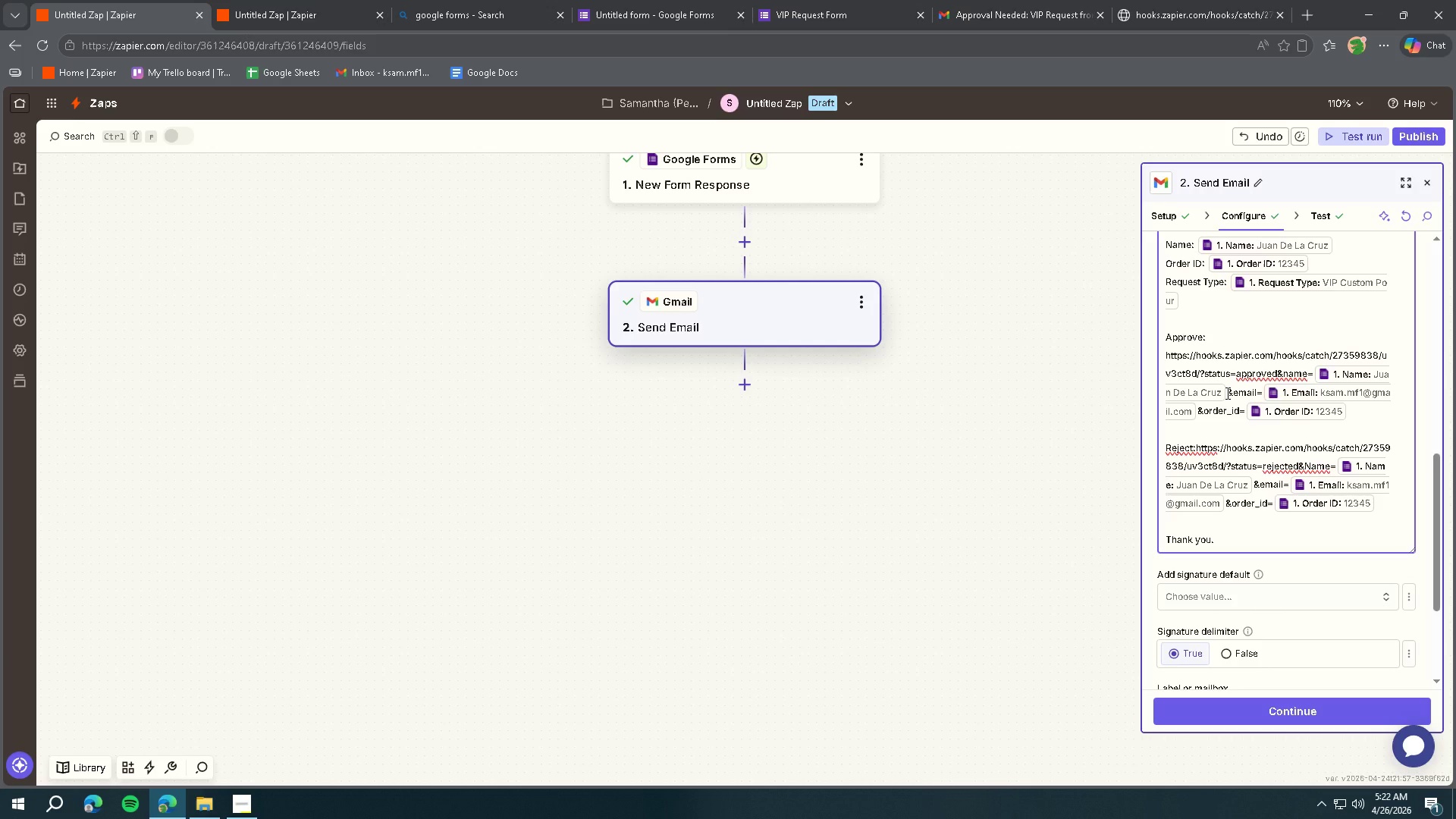 
key(Backspace)
 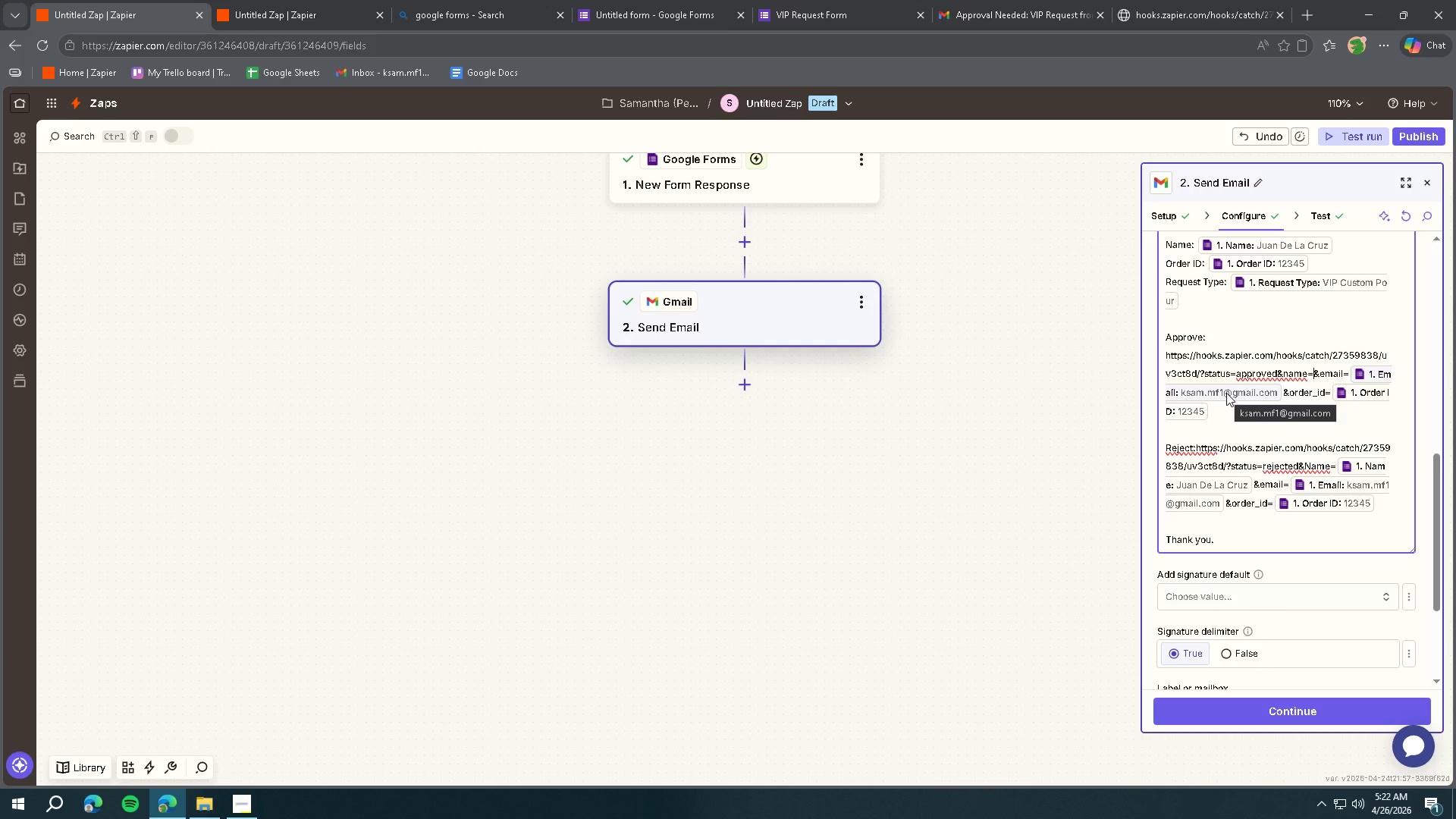 
wait(5.2)
 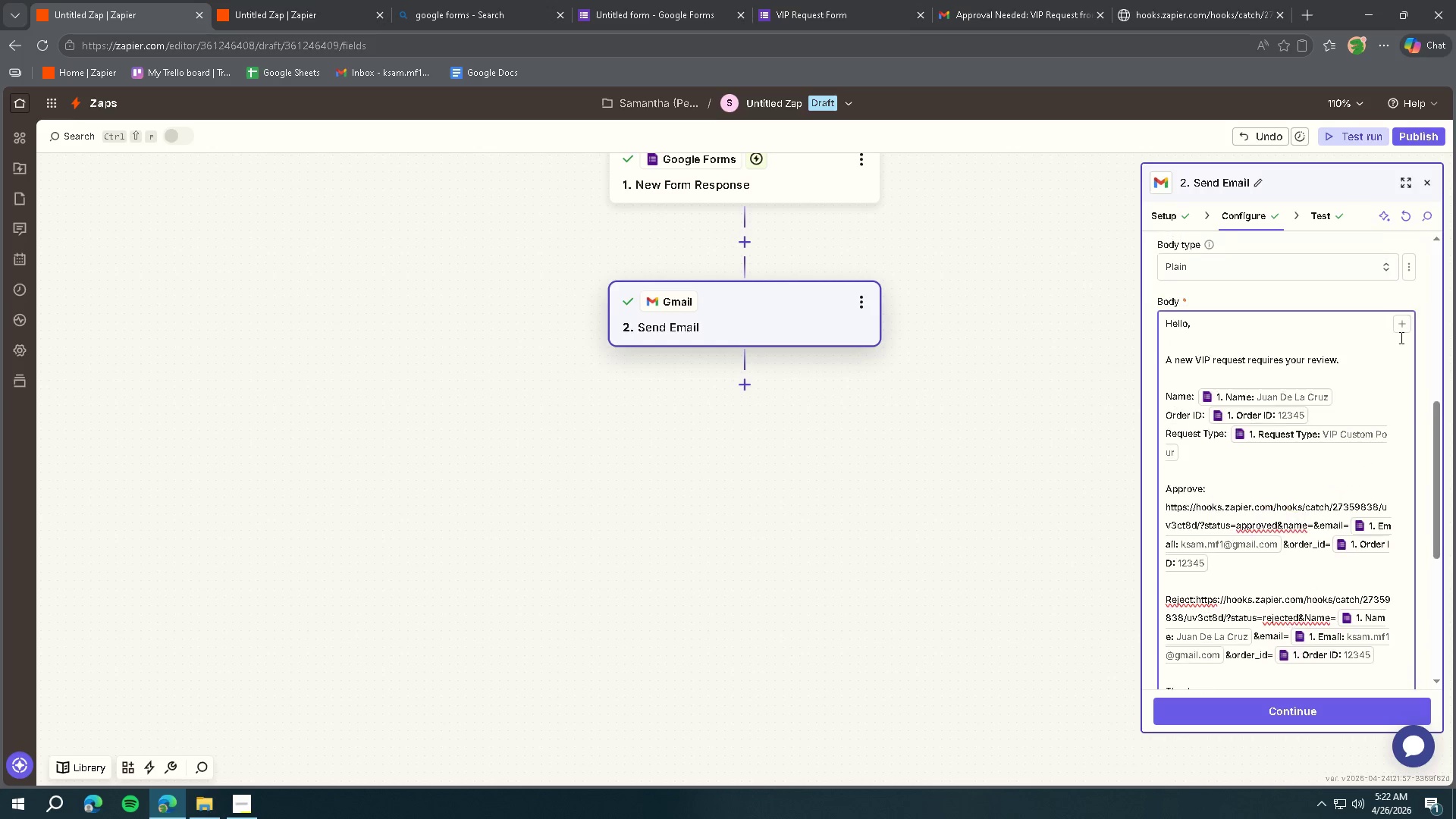 
left_click([1404, 323])
 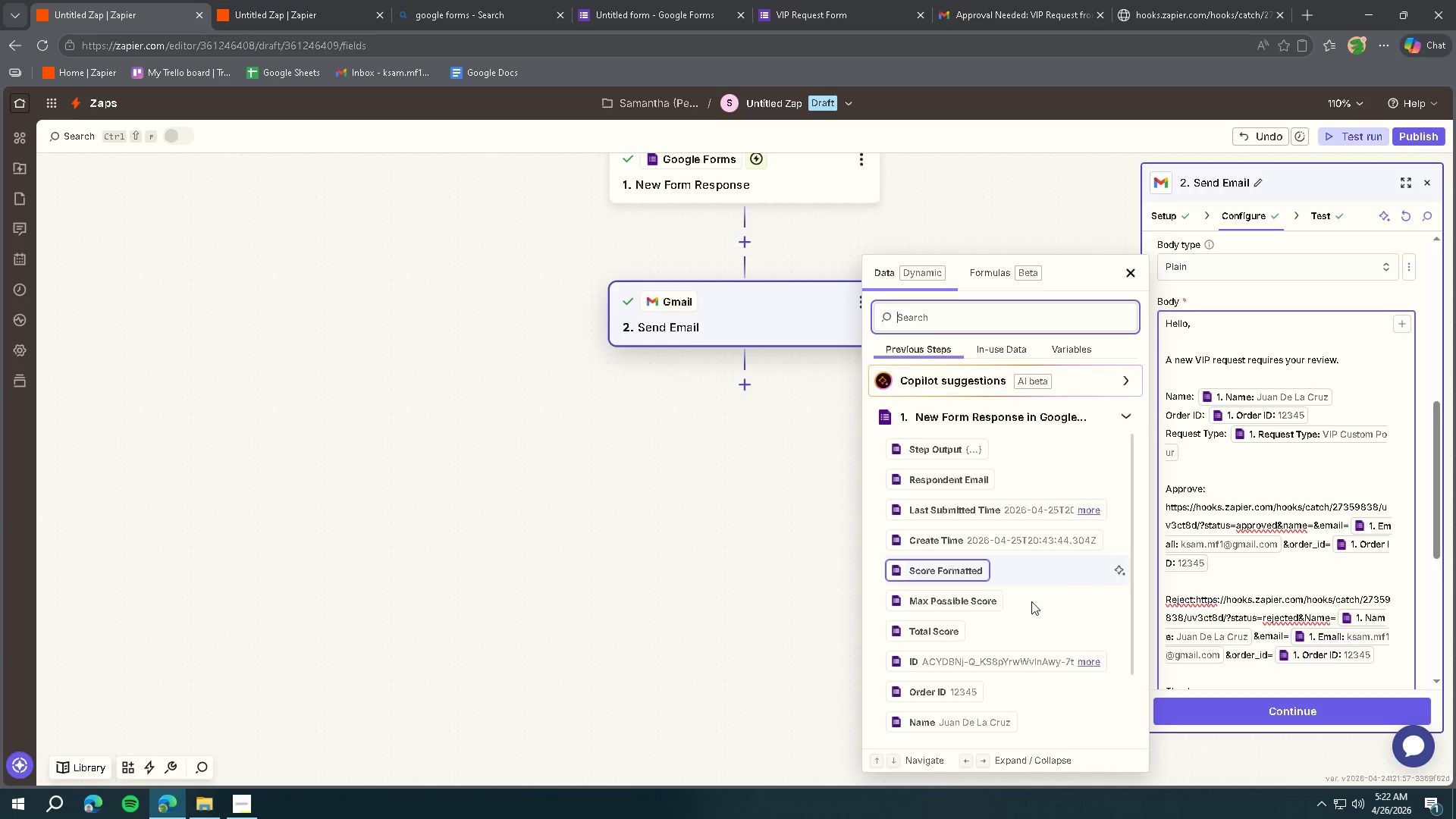 
scroll: coordinate [1388, 314], scroll_direction: up, amount: 2.0
 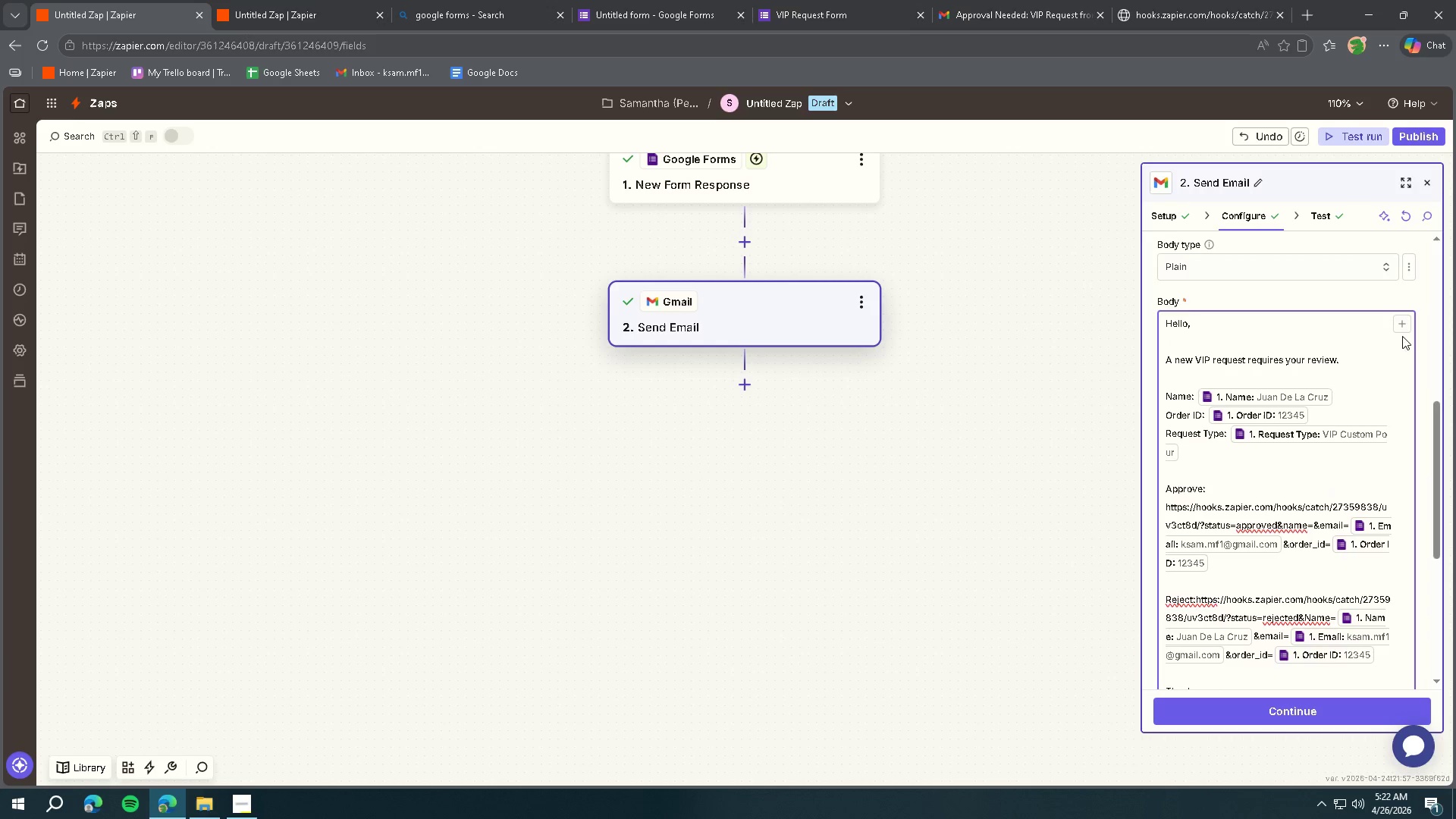 
left_click([966, 714])
 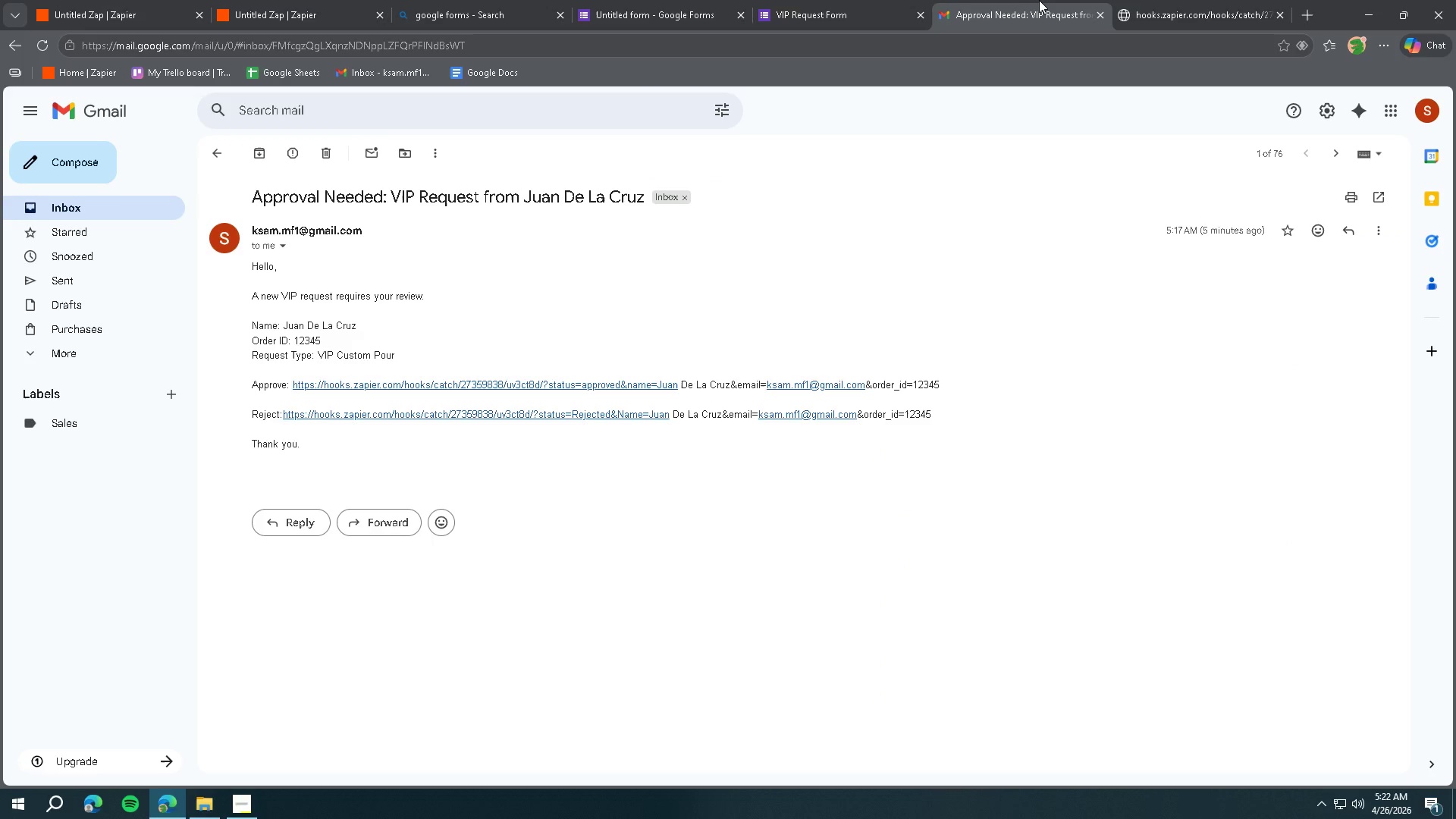 
wait(8.83)
 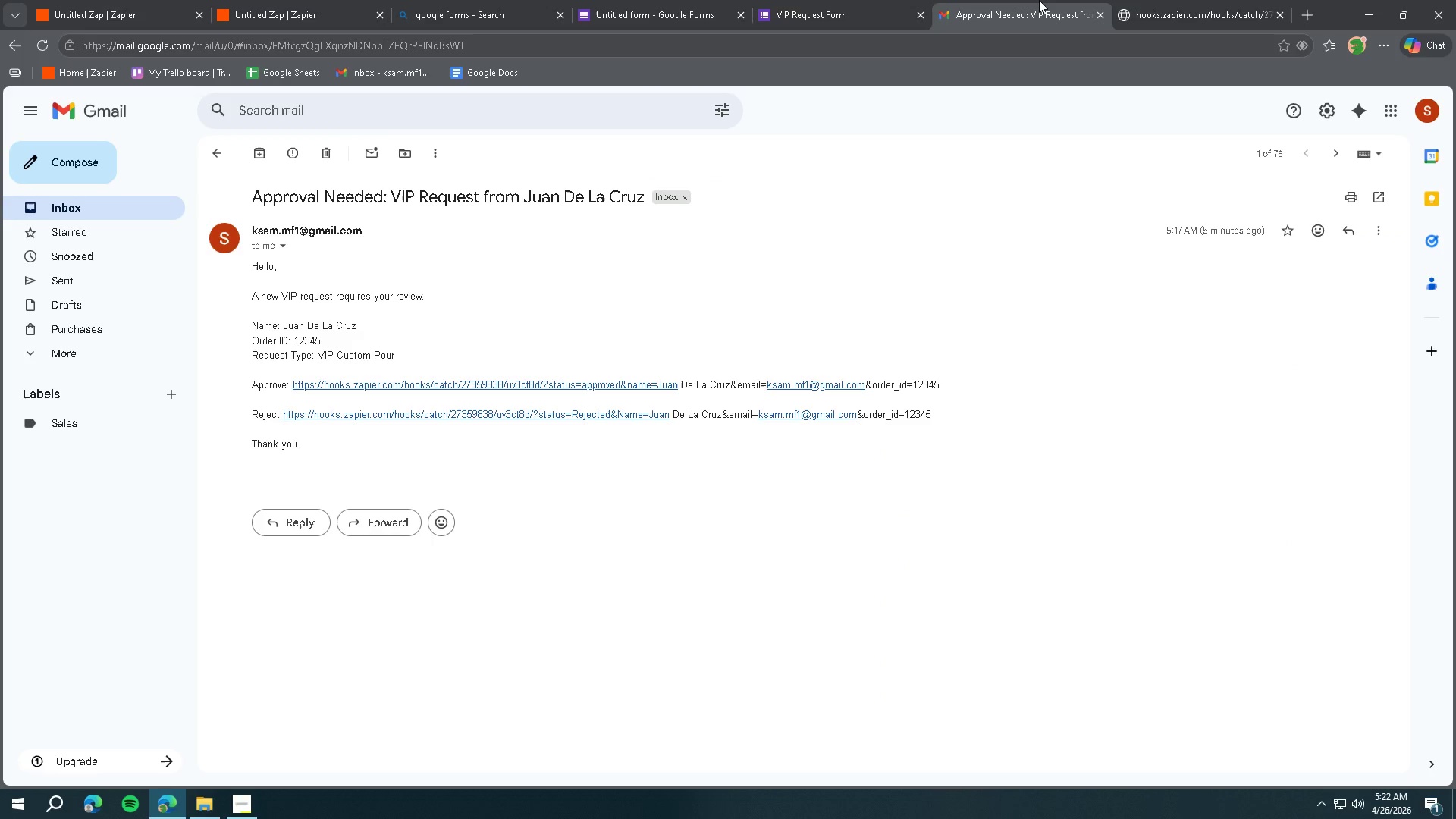 
left_click([132, 17])
 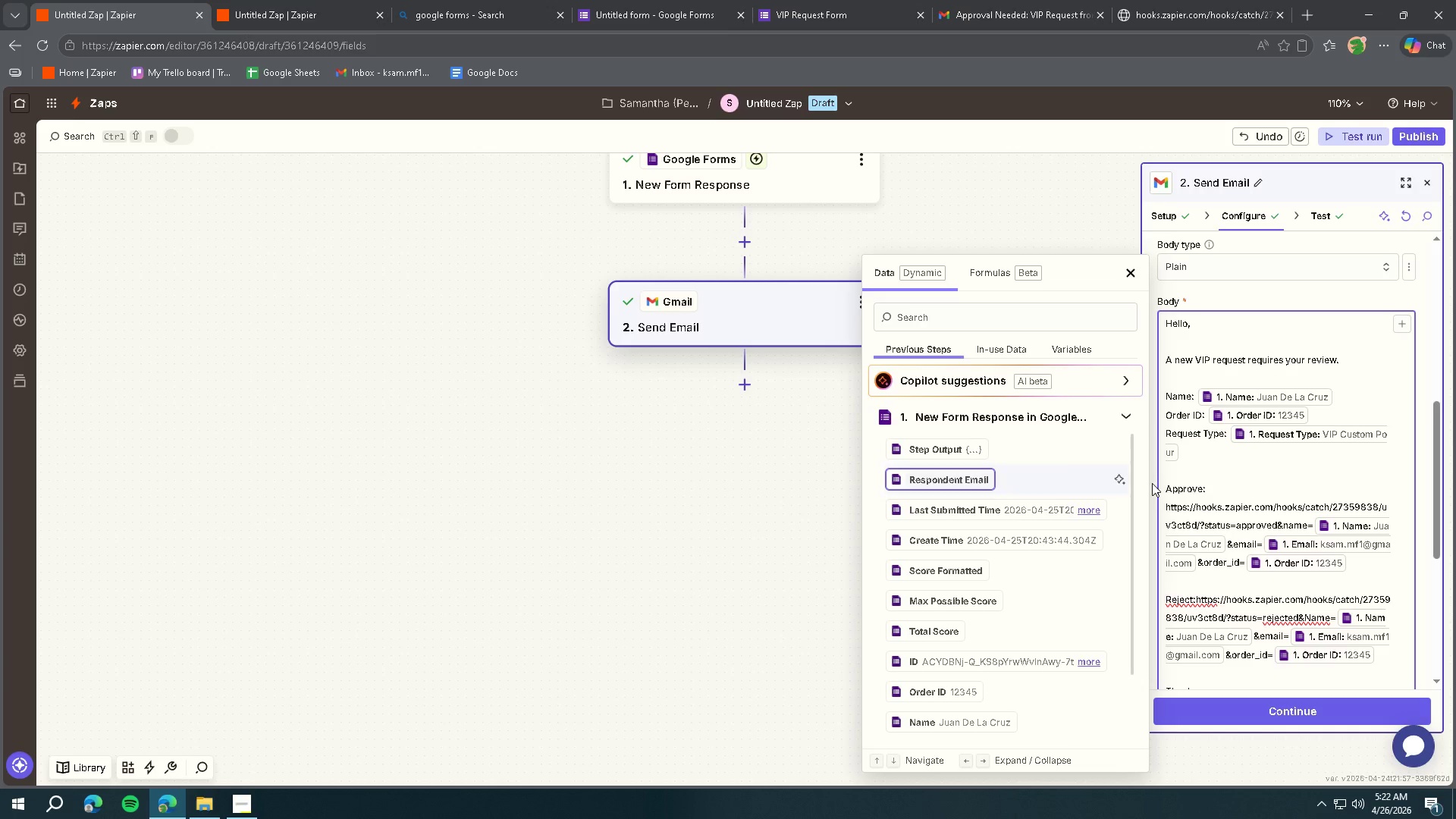 
scroll: coordinate [1211, 494], scroll_direction: down, amount: 1.0
 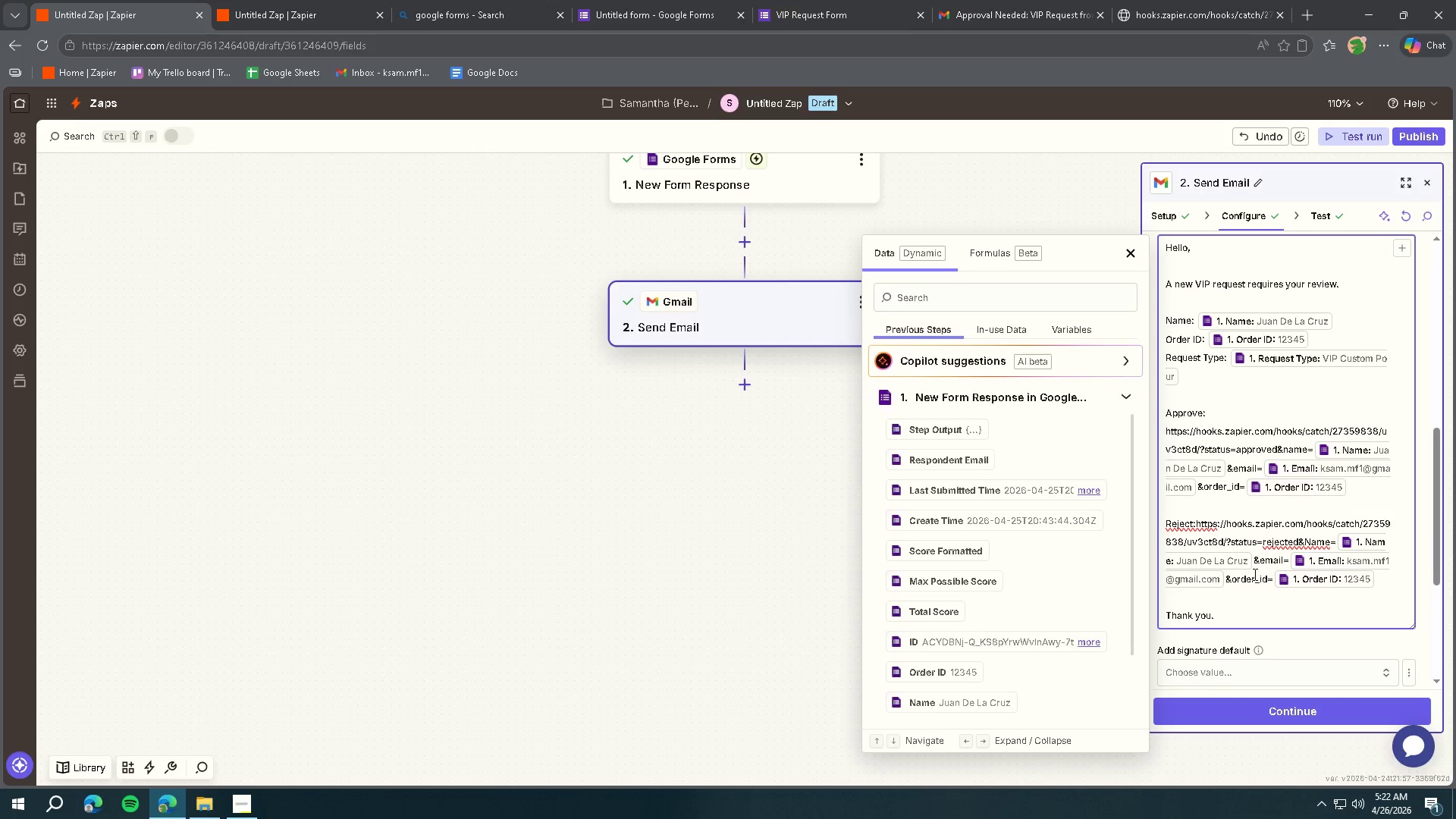 
left_click([1247, 708])
 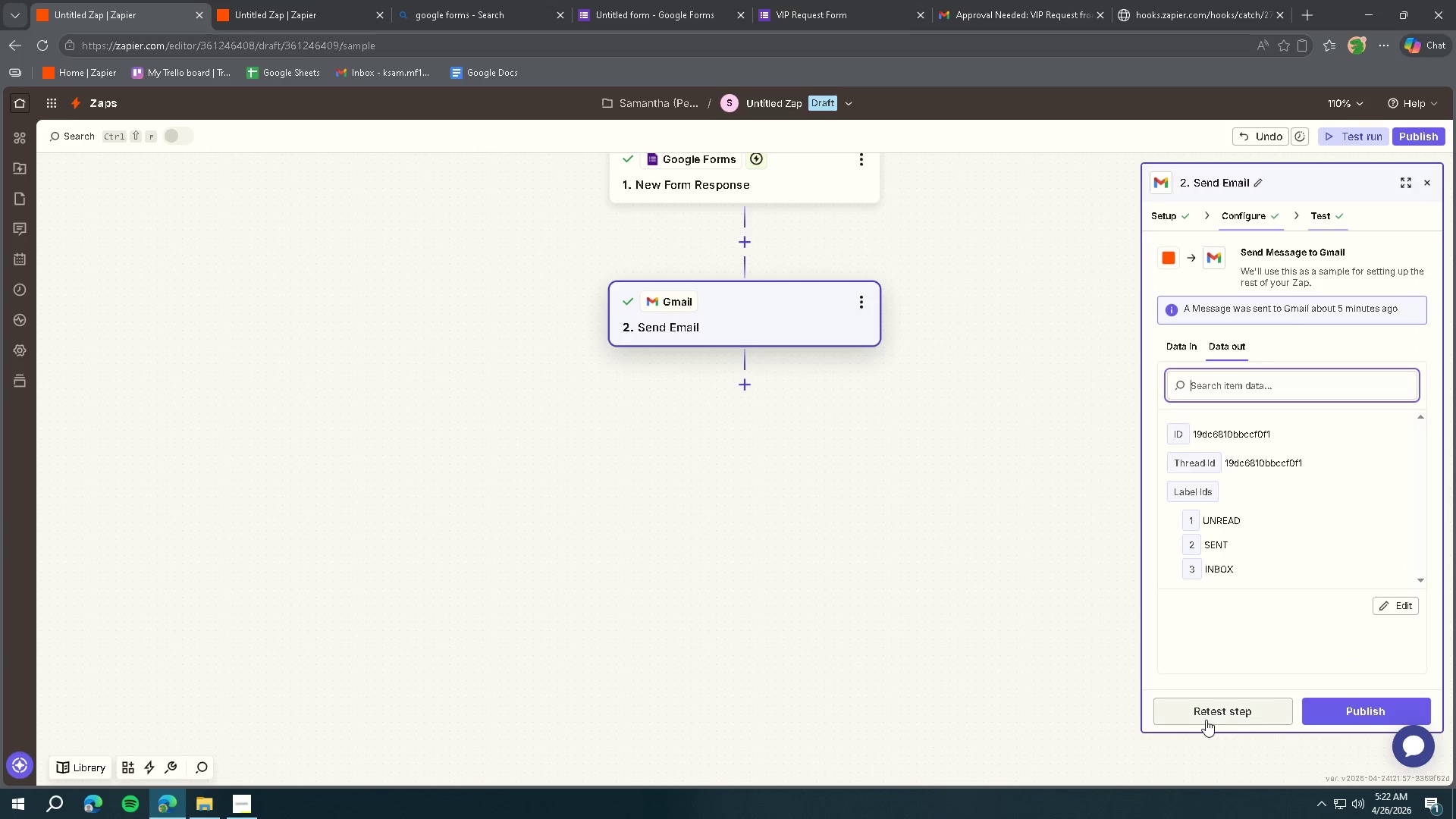 
left_click([1197, 716])
 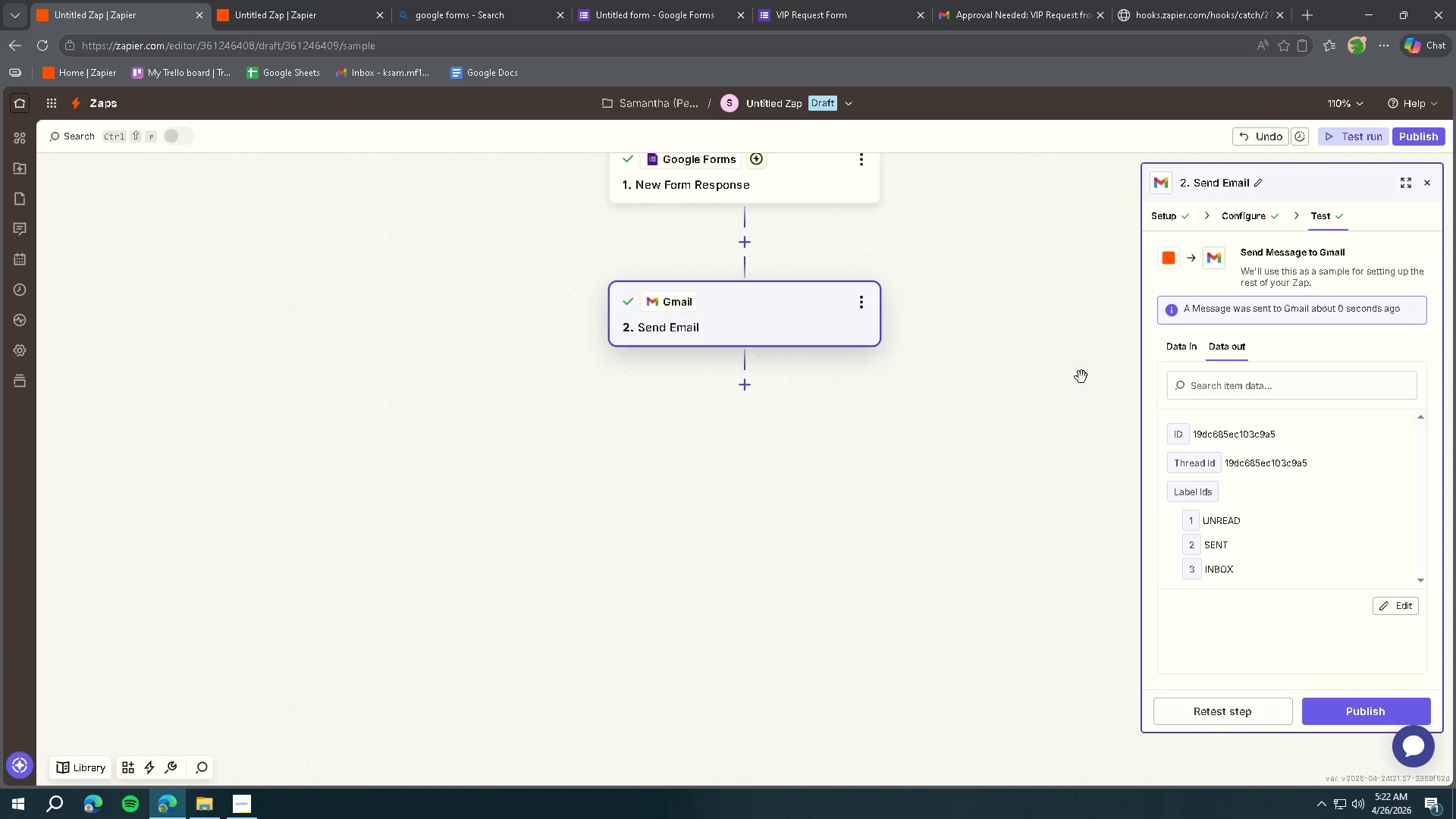 
left_click([1020, 18])
 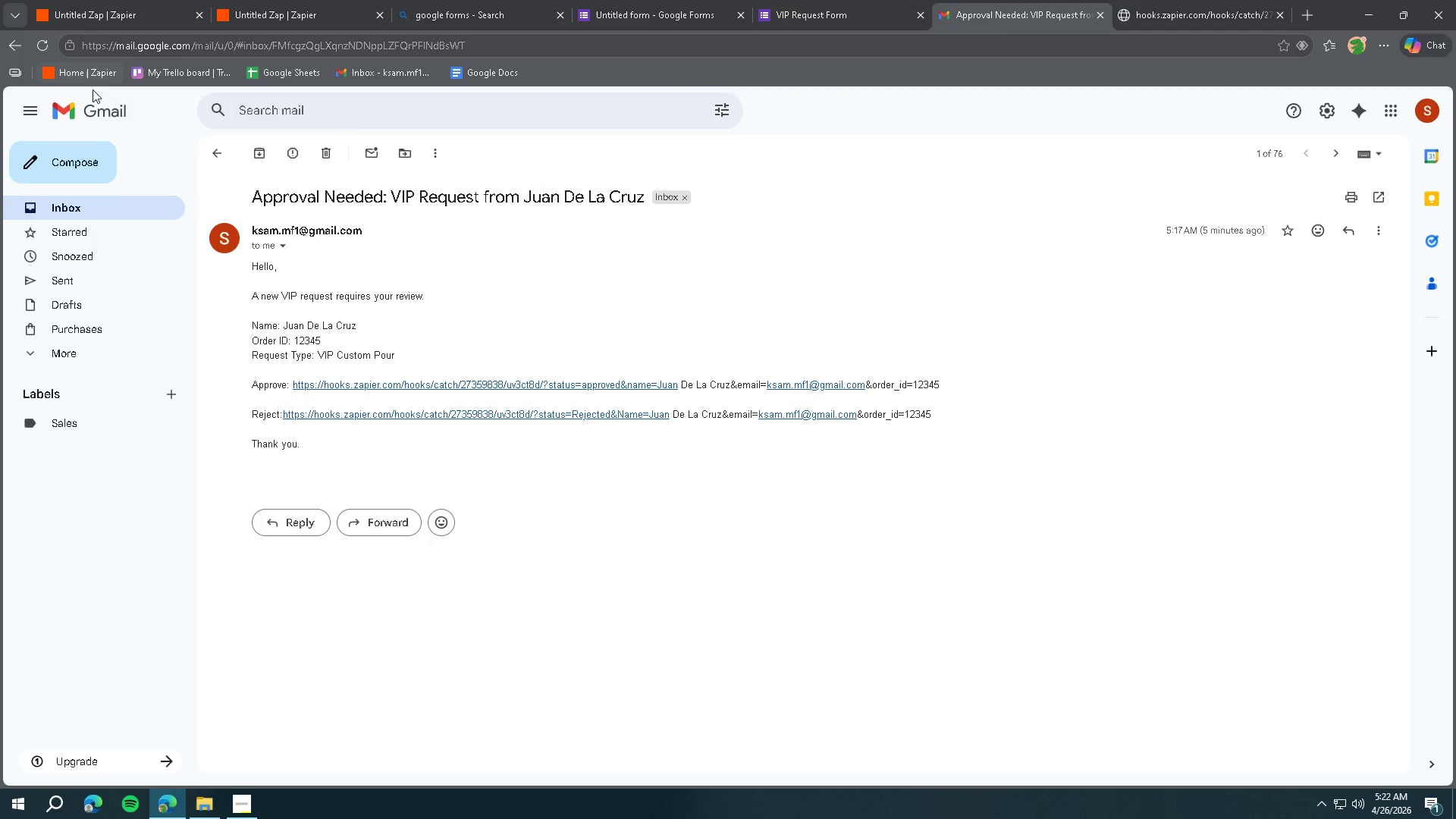 
left_click([97, 117])
 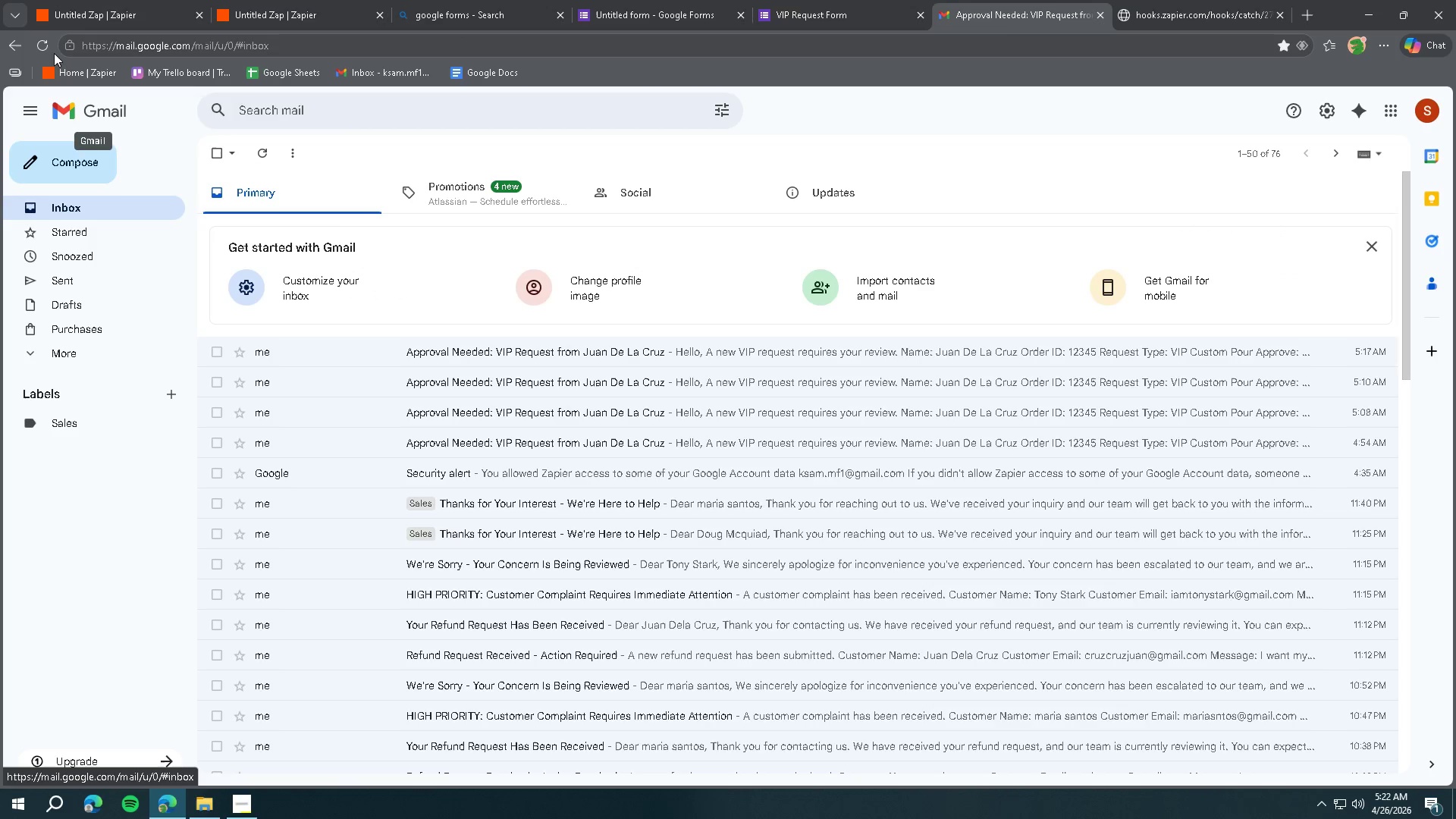 
left_click([39, 42])
 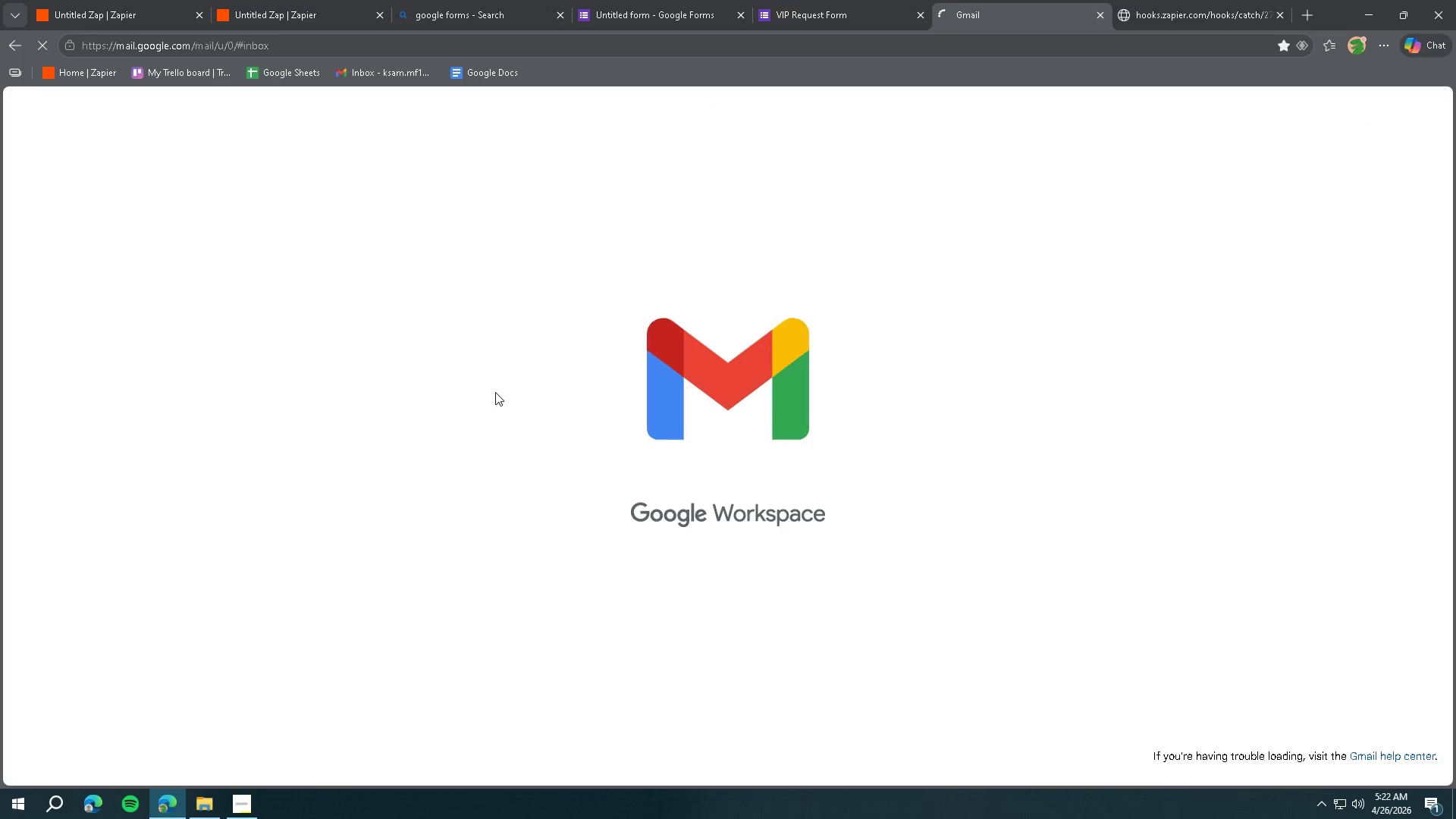 
left_click([570, 354])
 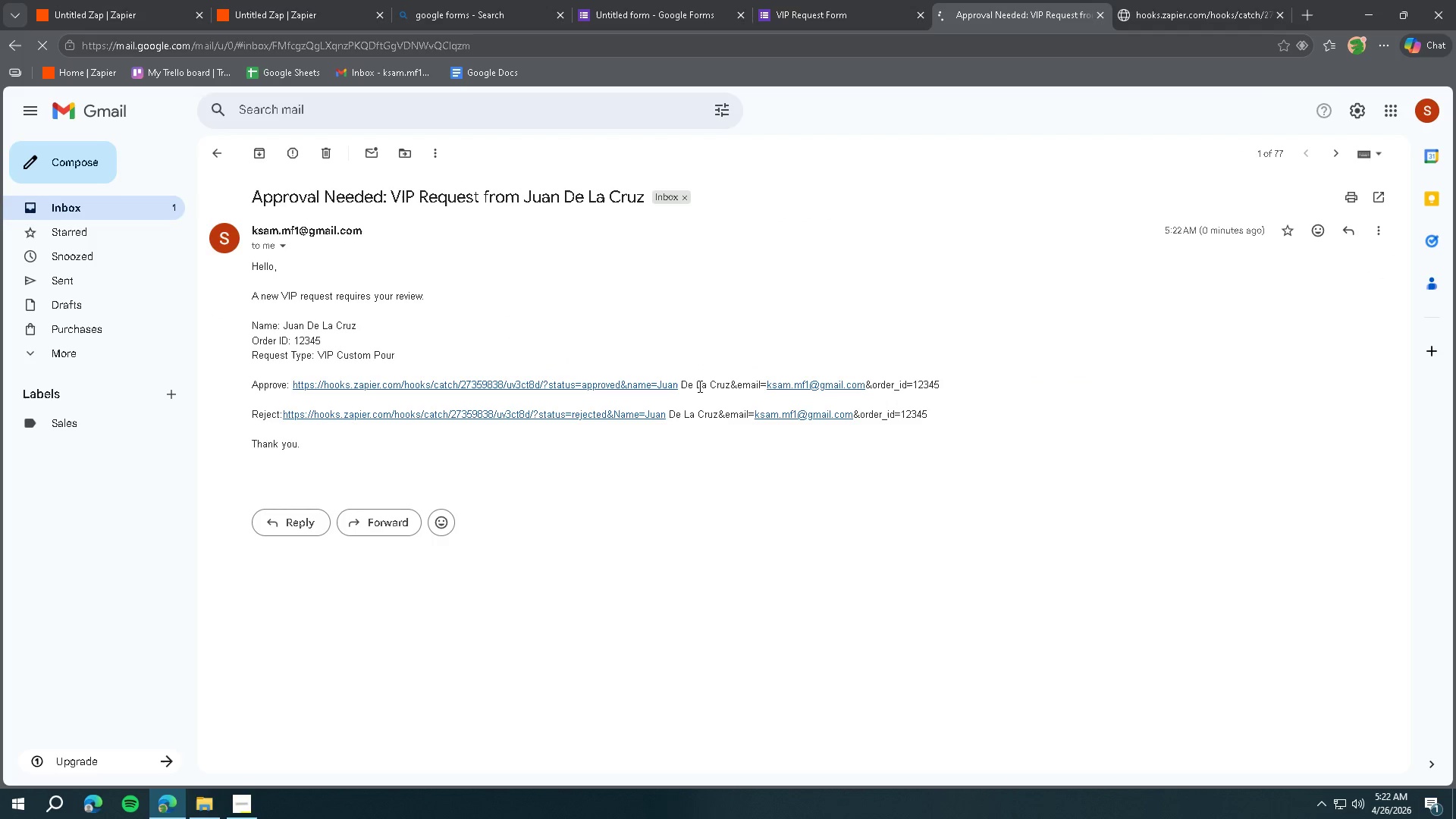 
left_click([700, 391])
 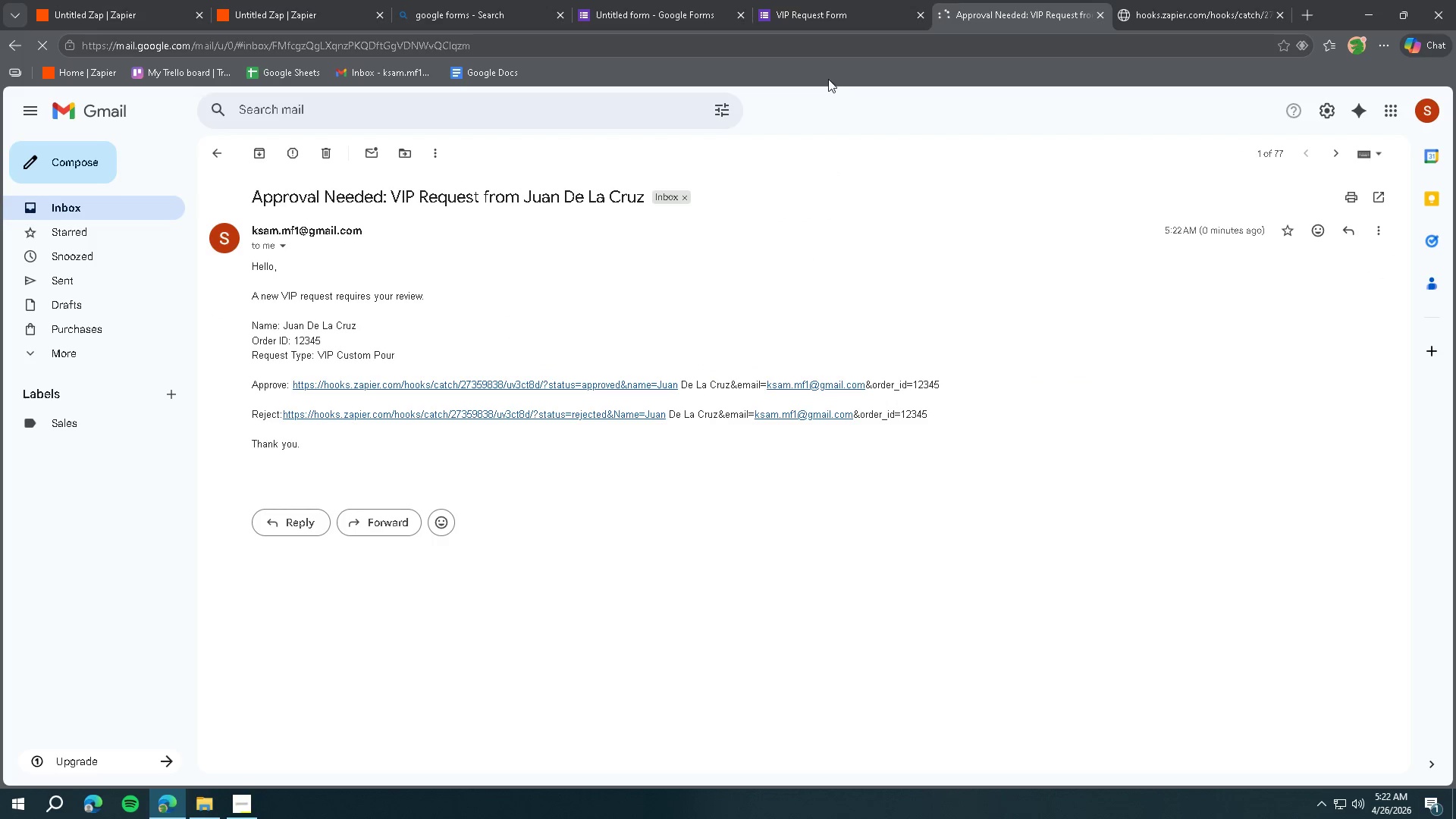 
double_click([836, 9])
 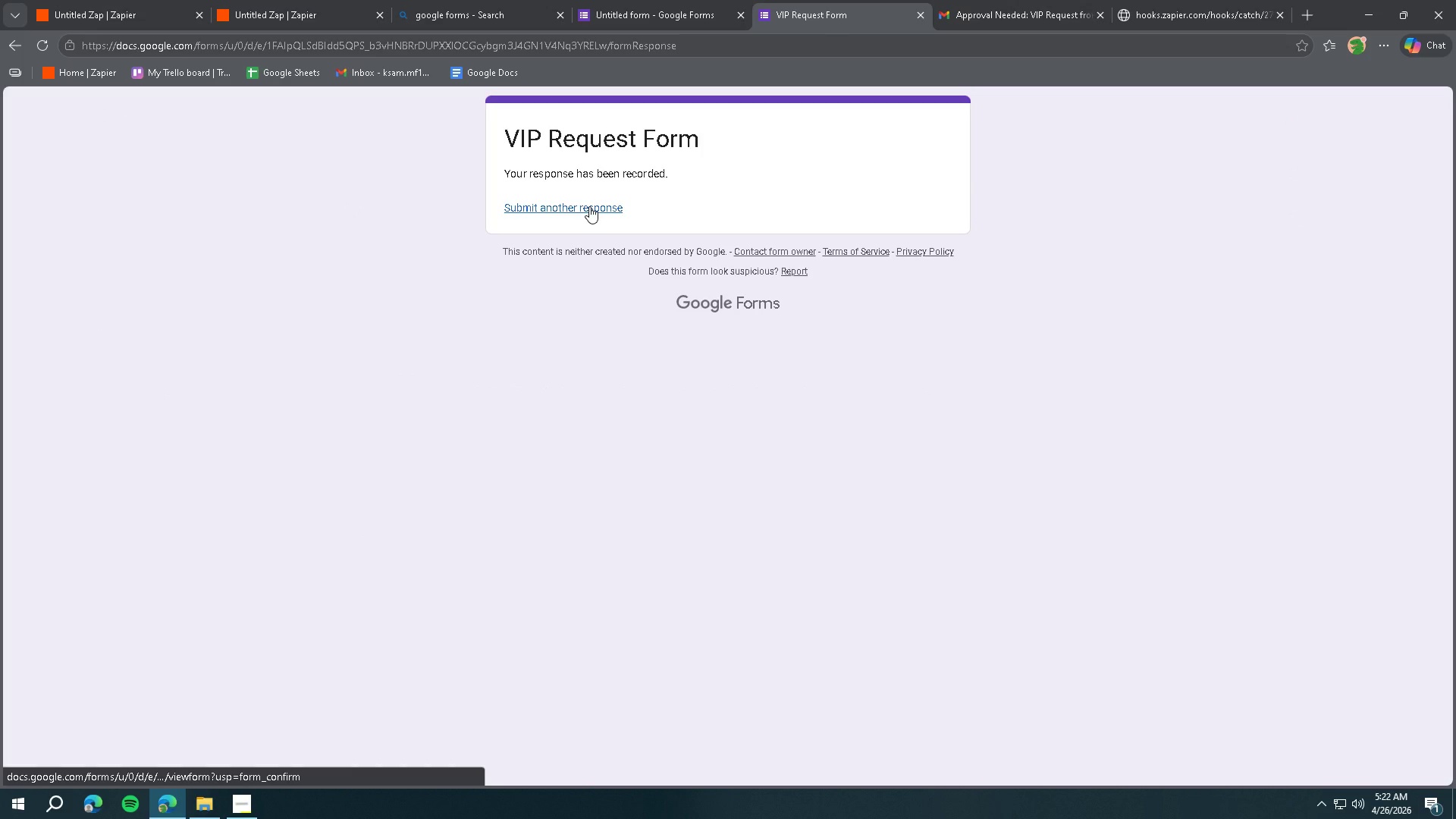 
left_click([701, 8])
 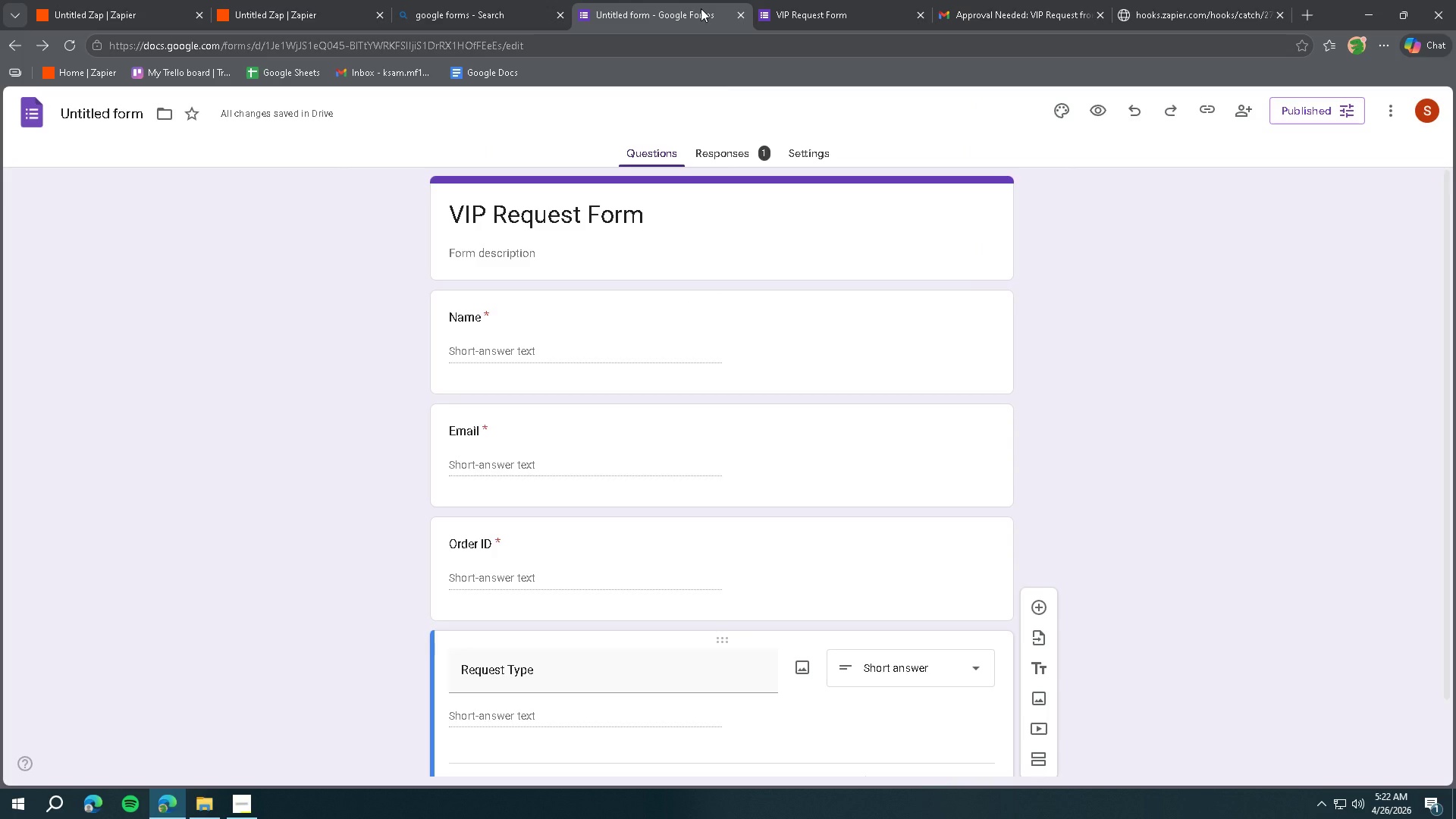 
scroll: coordinate [764, 326], scroll_direction: down, amount: 6.0
 